 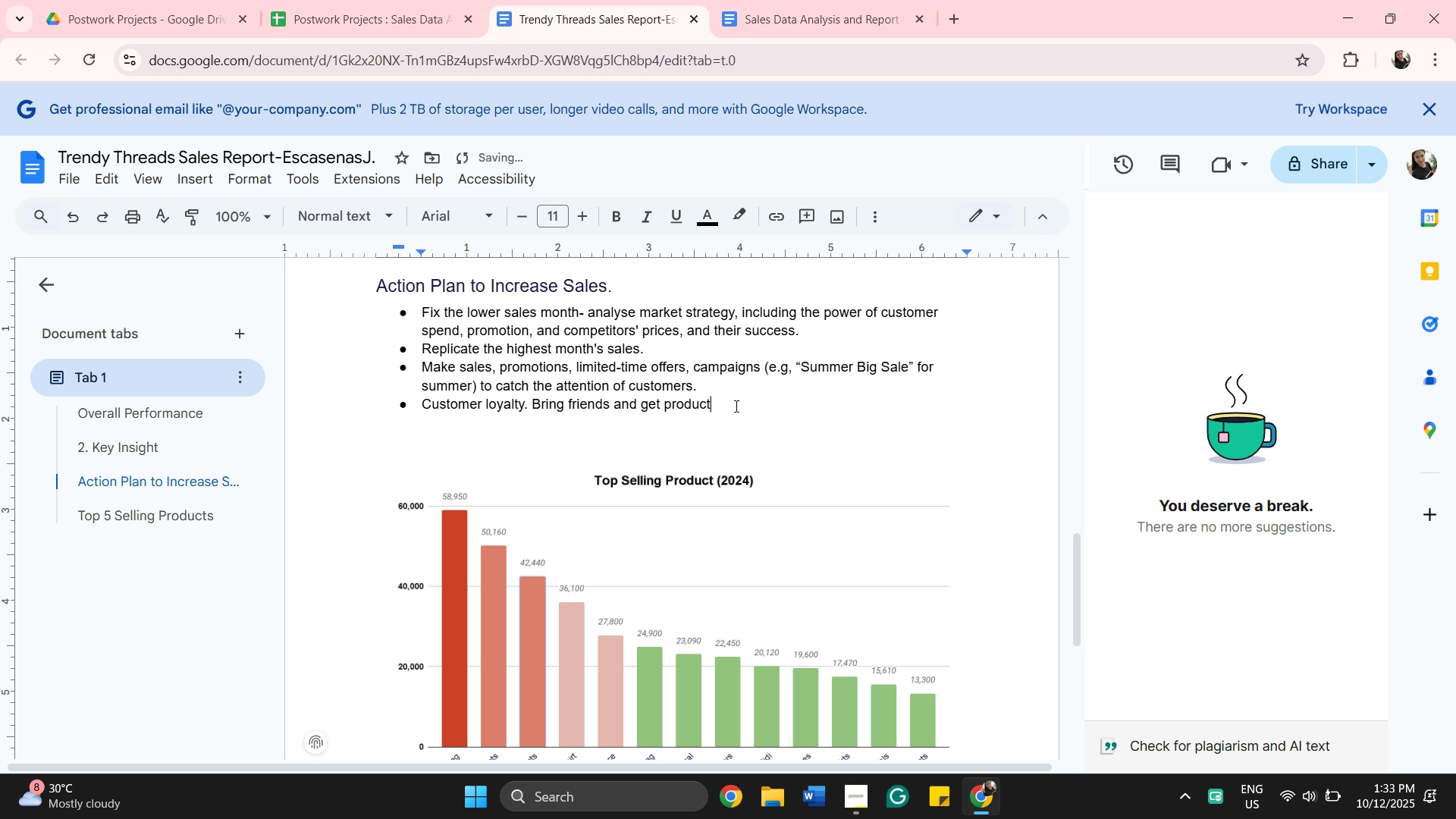 
type( desi9)
key(Backspace)
type(ired.)
 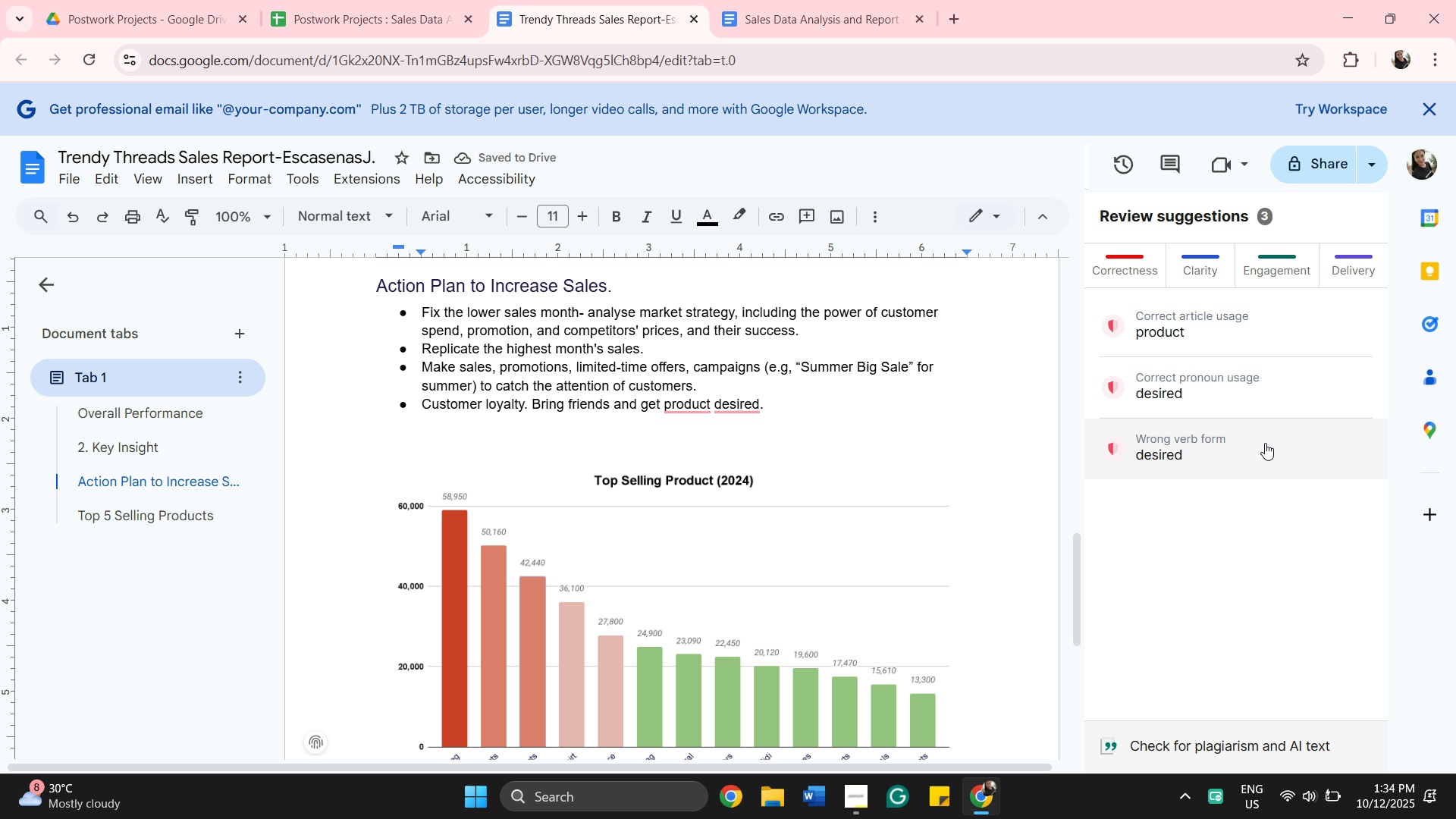 
left_click([1230, 334])
 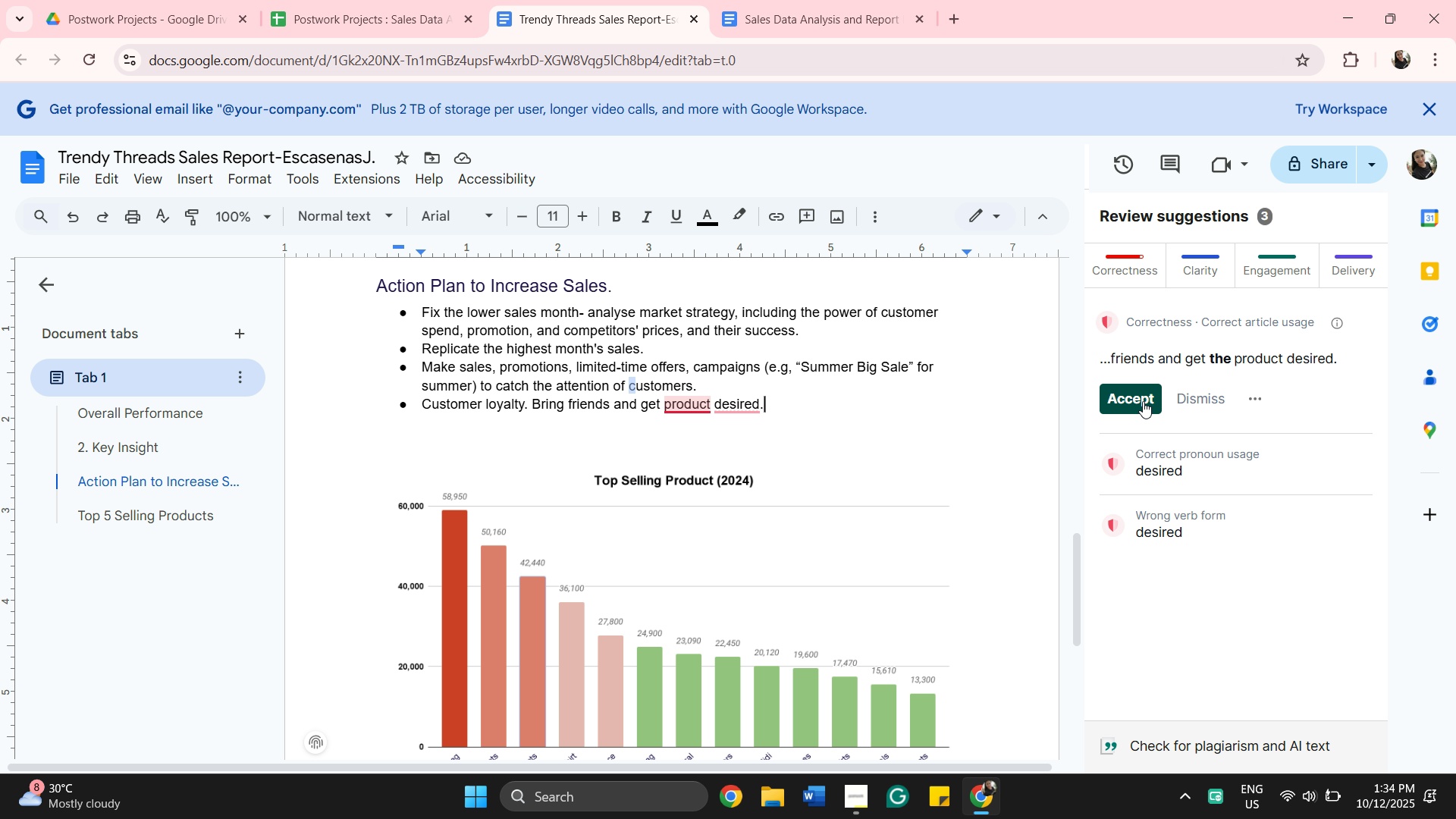 
left_click([1143, 401])
 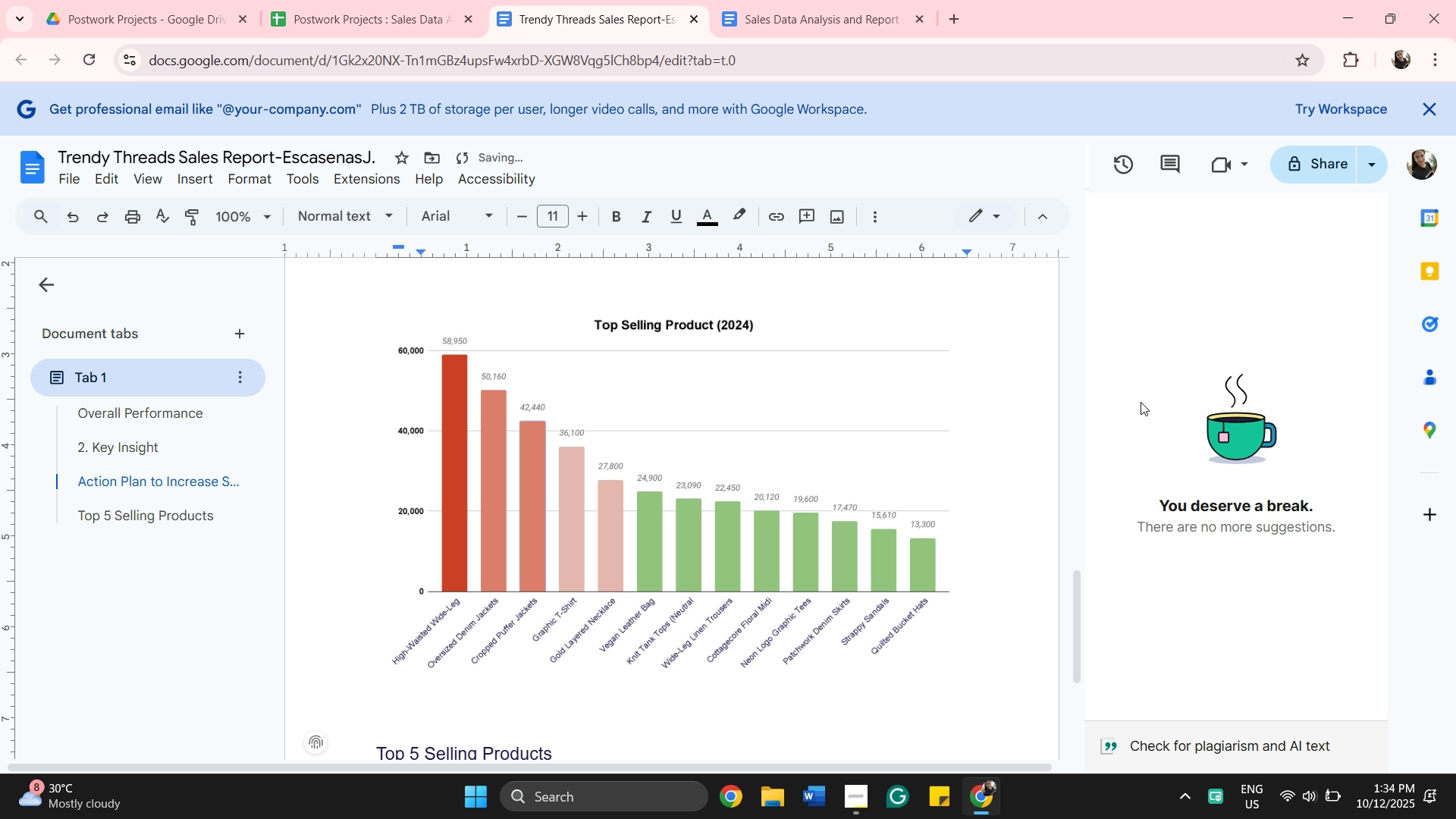 
scroll: coordinate [873, 497], scroll_direction: up, amount: 3.0
 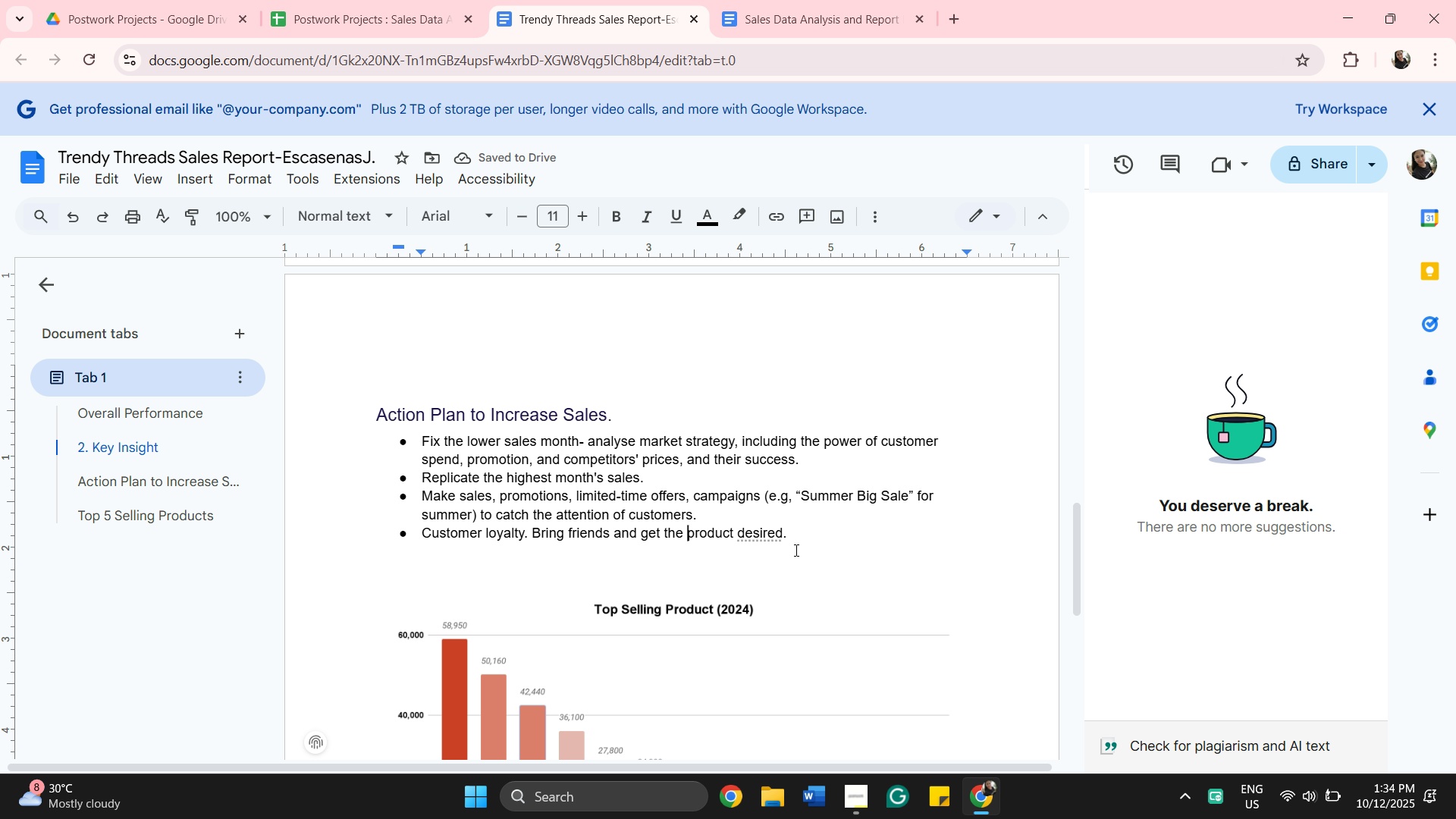 
left_click([795, 550])
 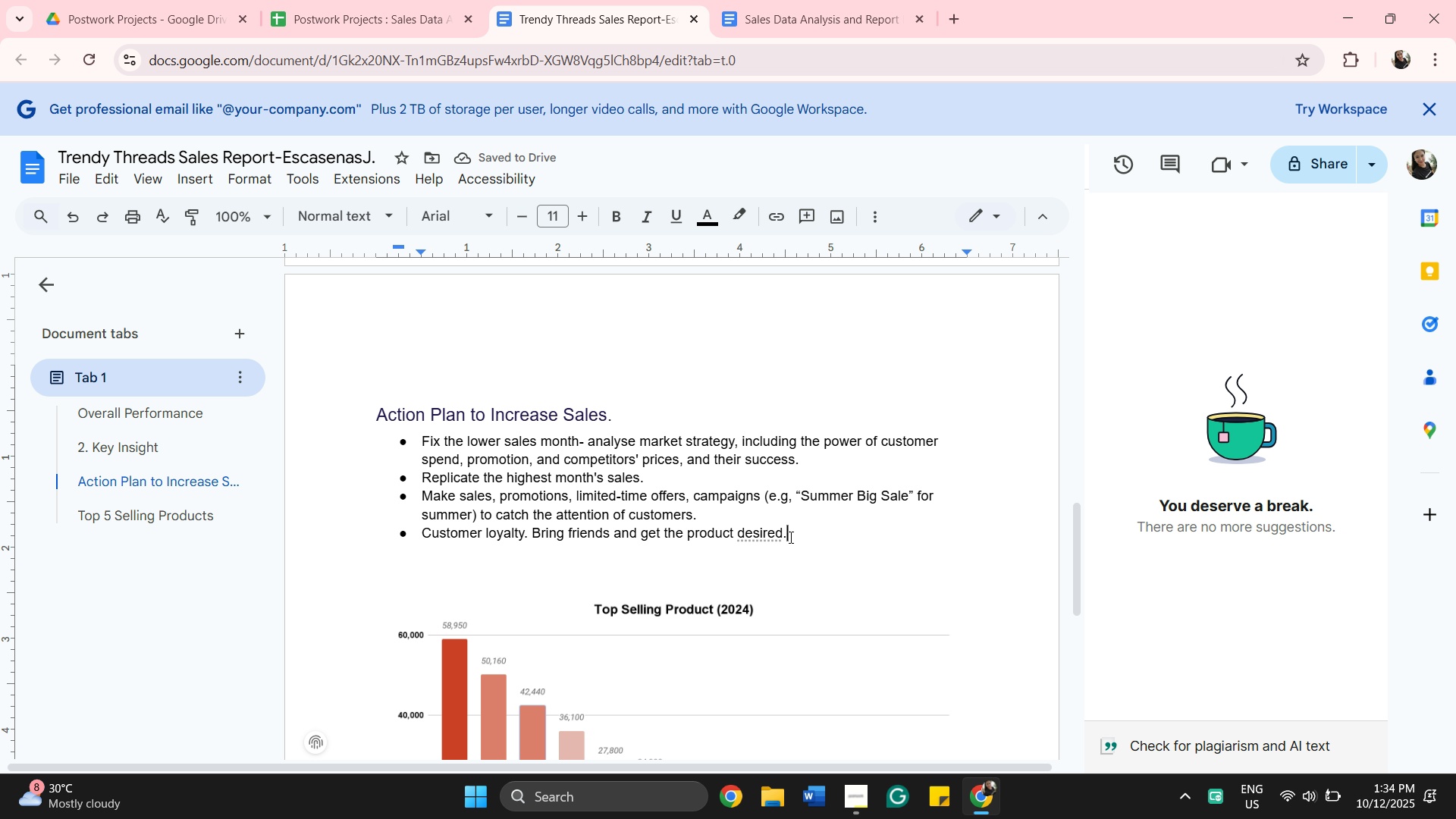 
double_click([789, 537])
 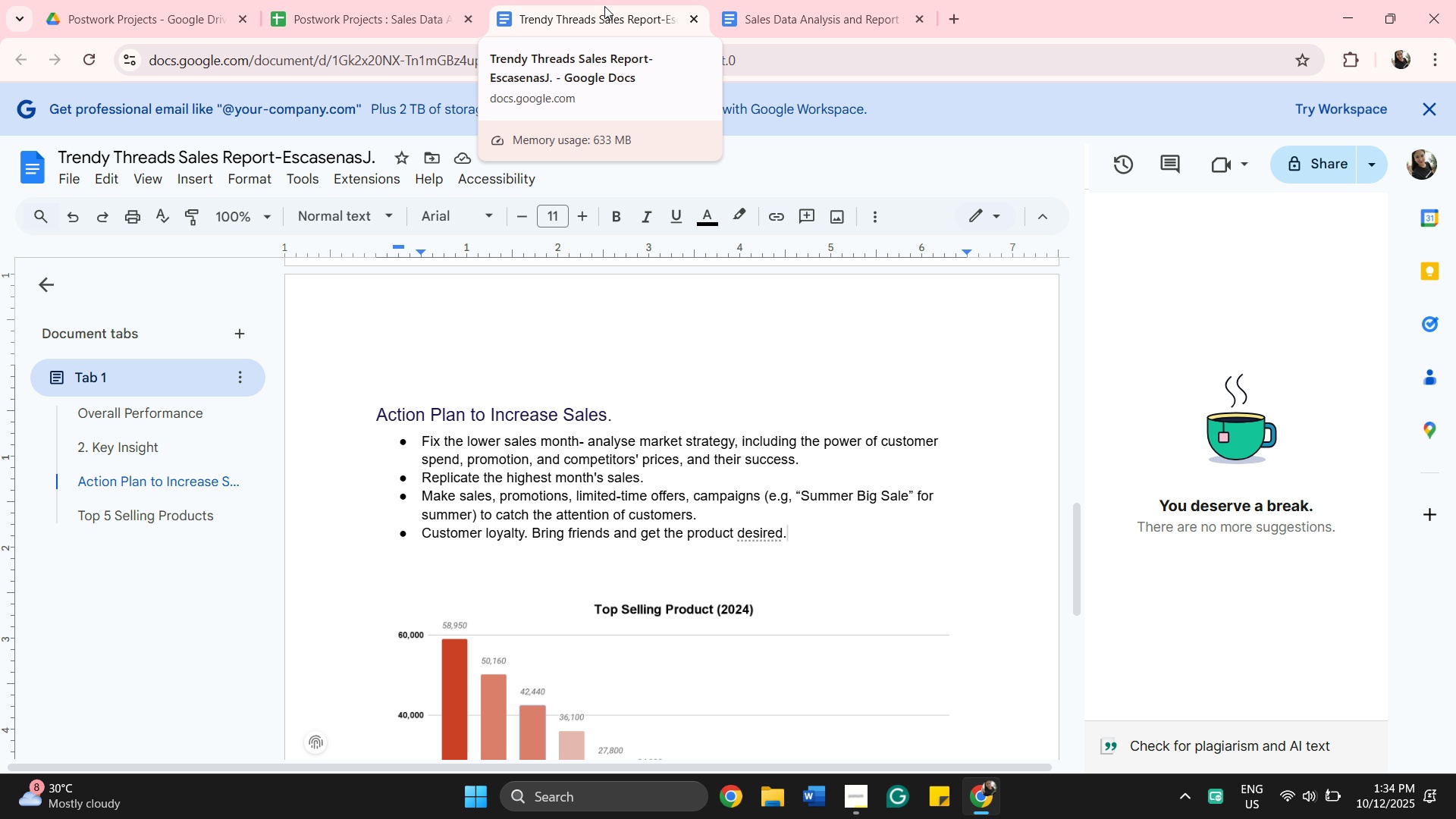 
wait(40.33)
 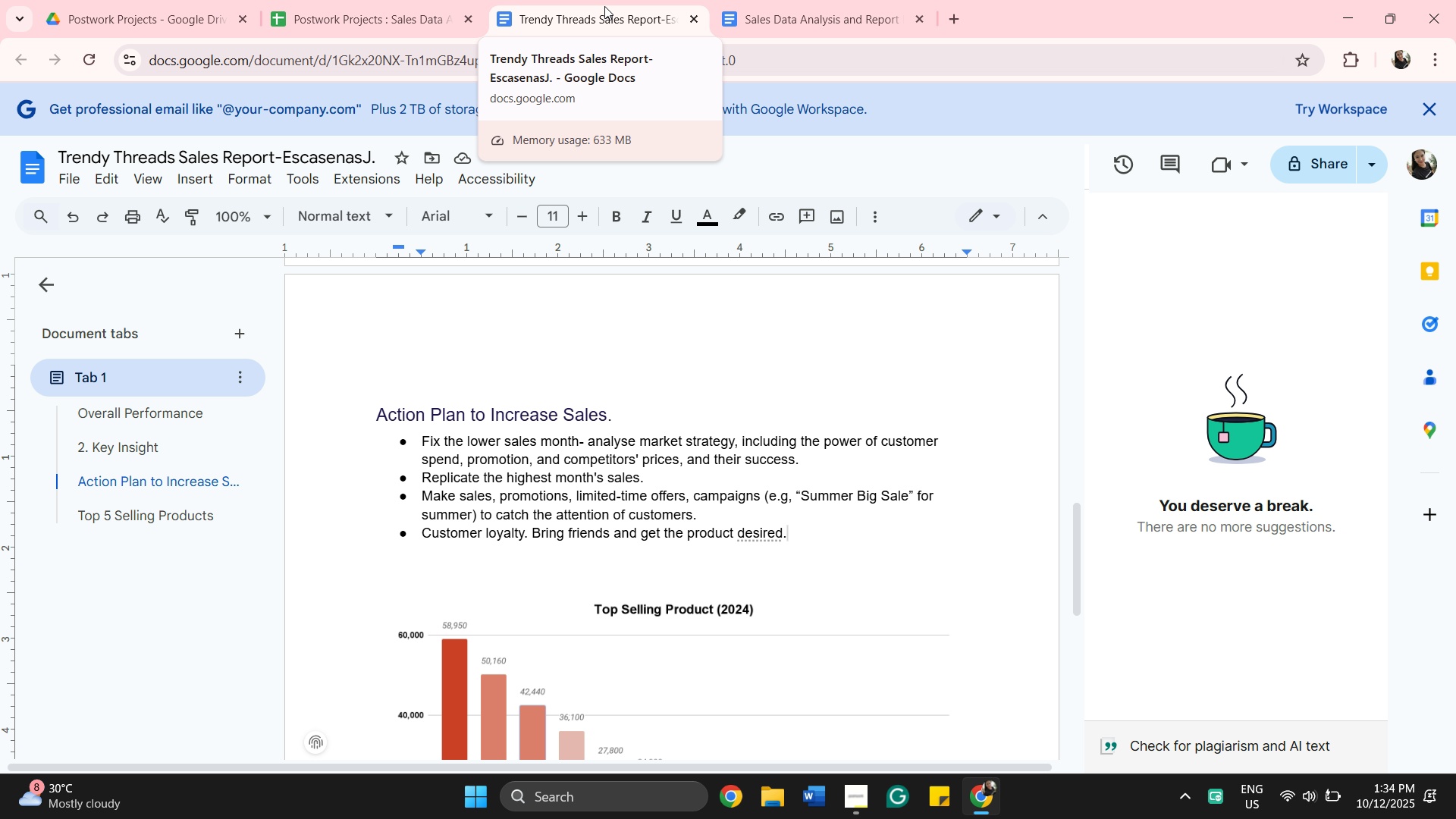 
key(Space)
 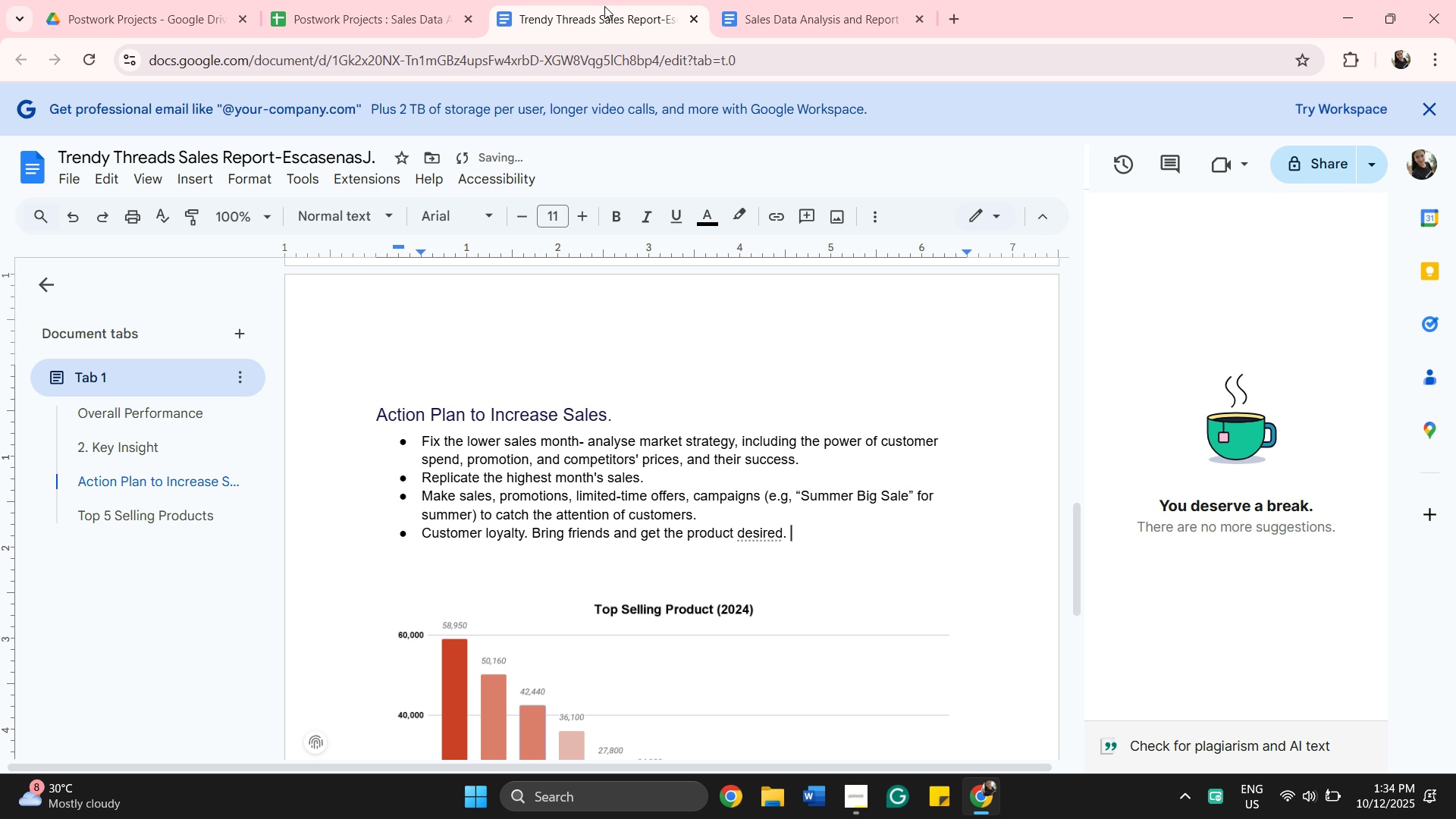 
key(Backspace)
 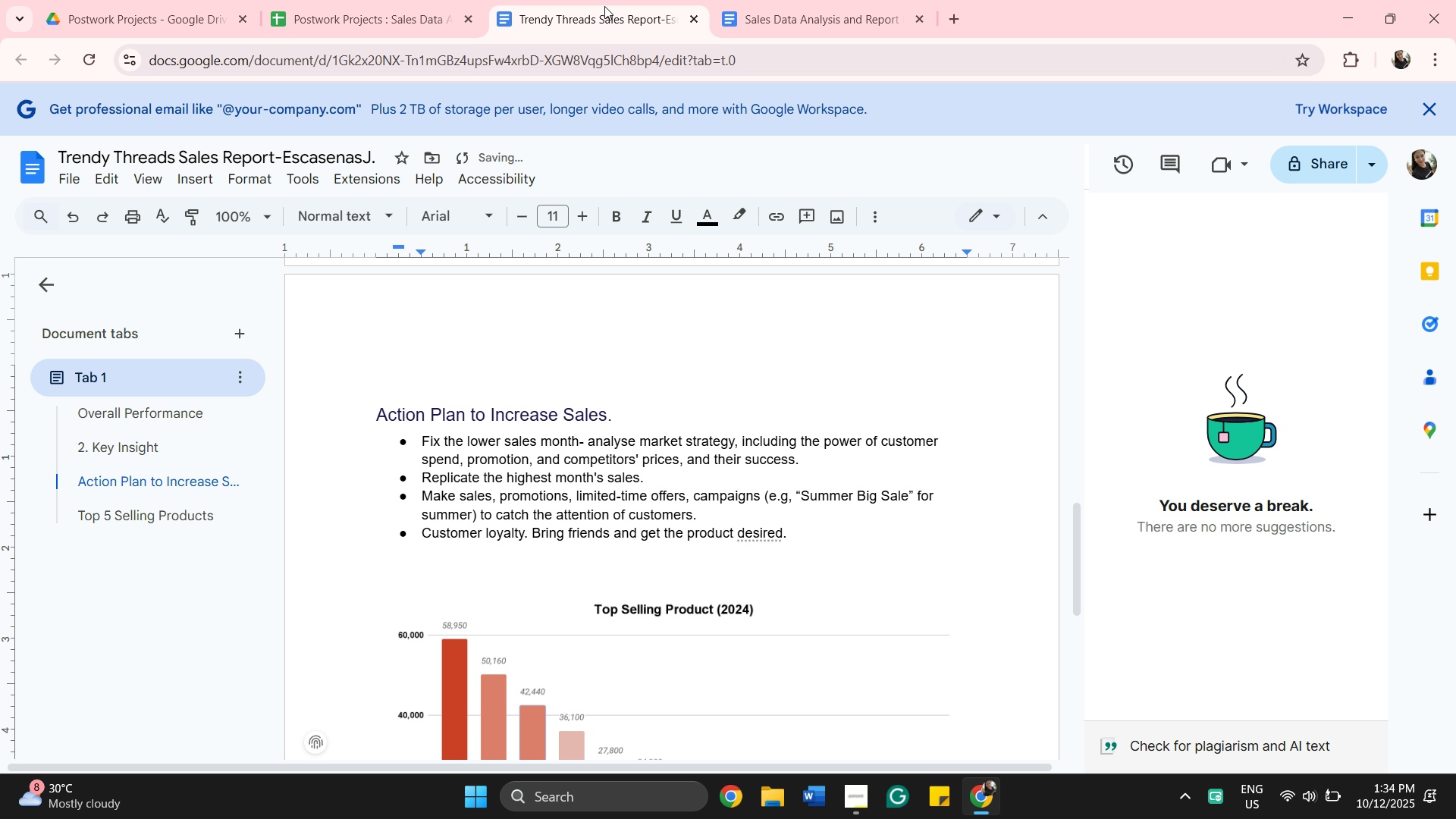 
key(Space)
 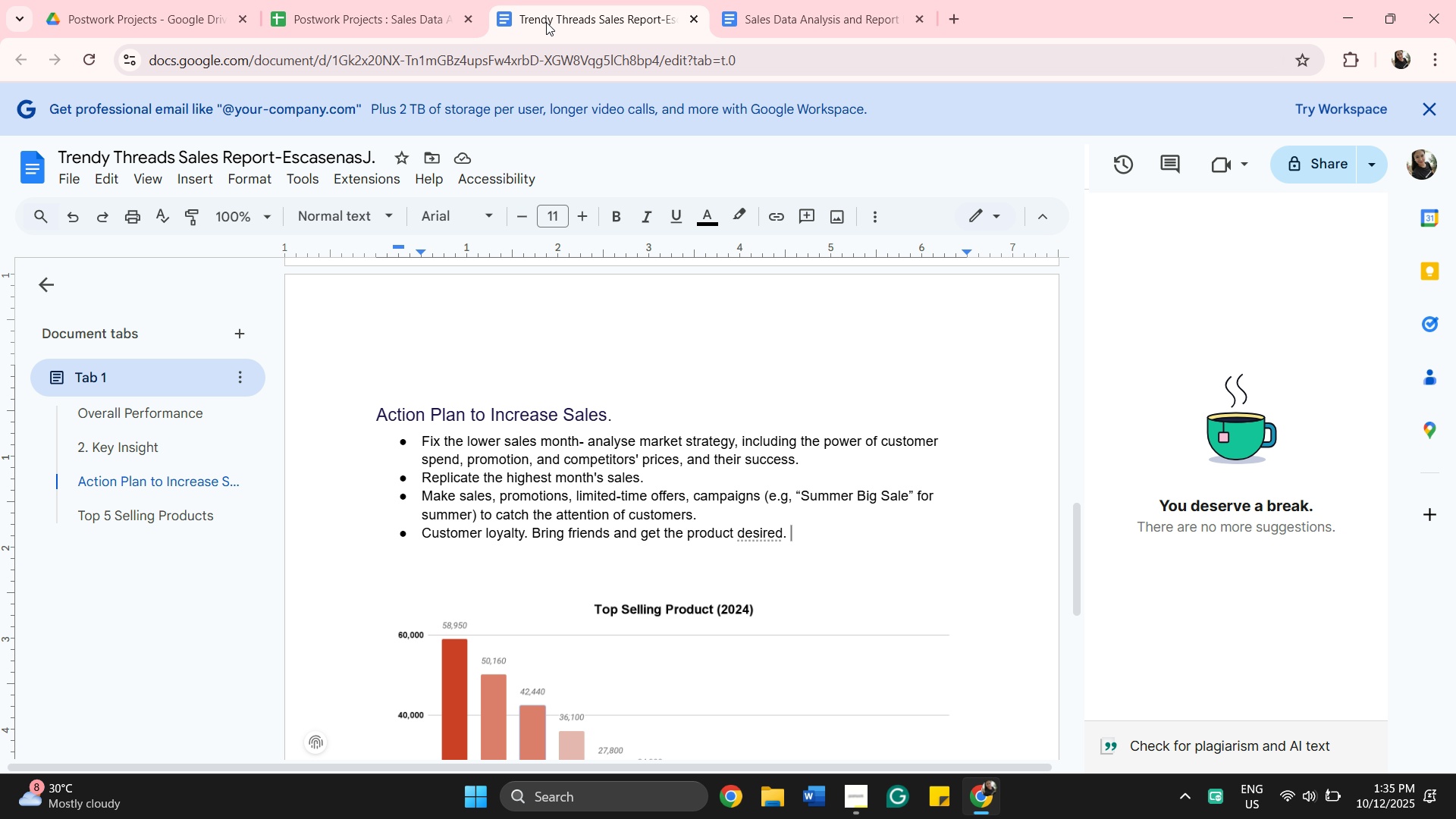 
wait(16.59)
 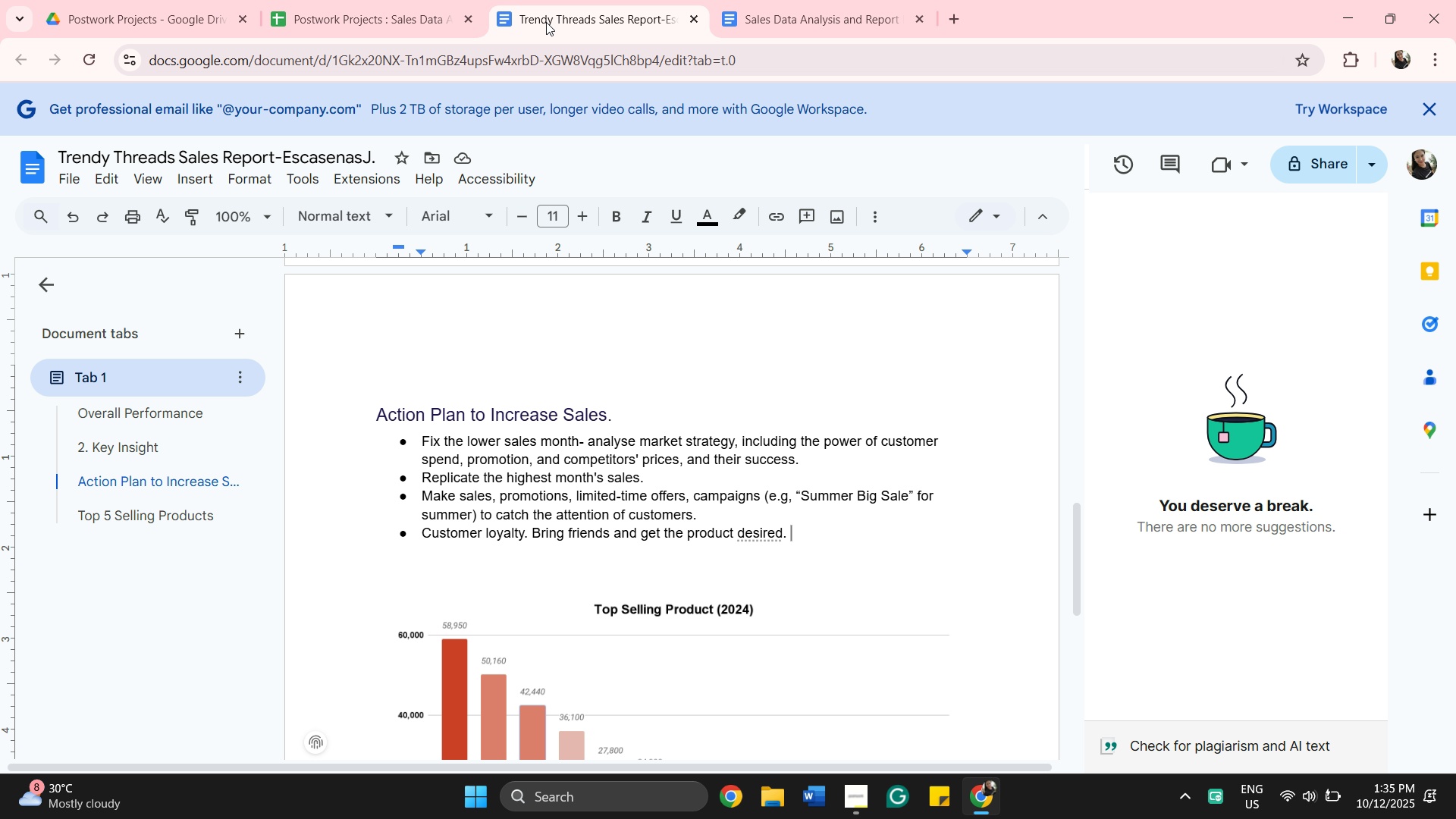 
left_click([763, 542])
 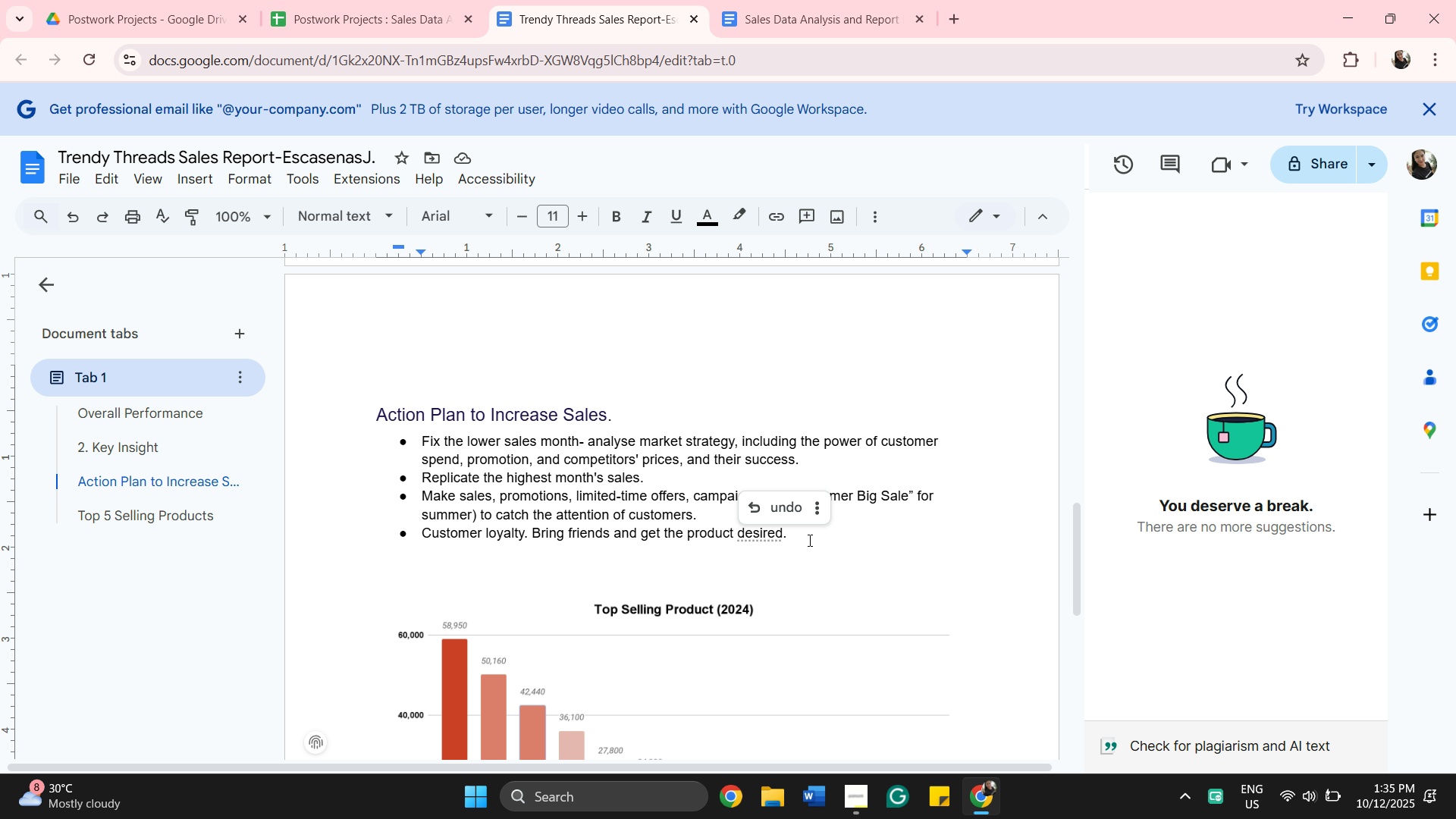 
left_click_drag(start_coordinate=[808, 540], to_coordinate=[812, 538])
 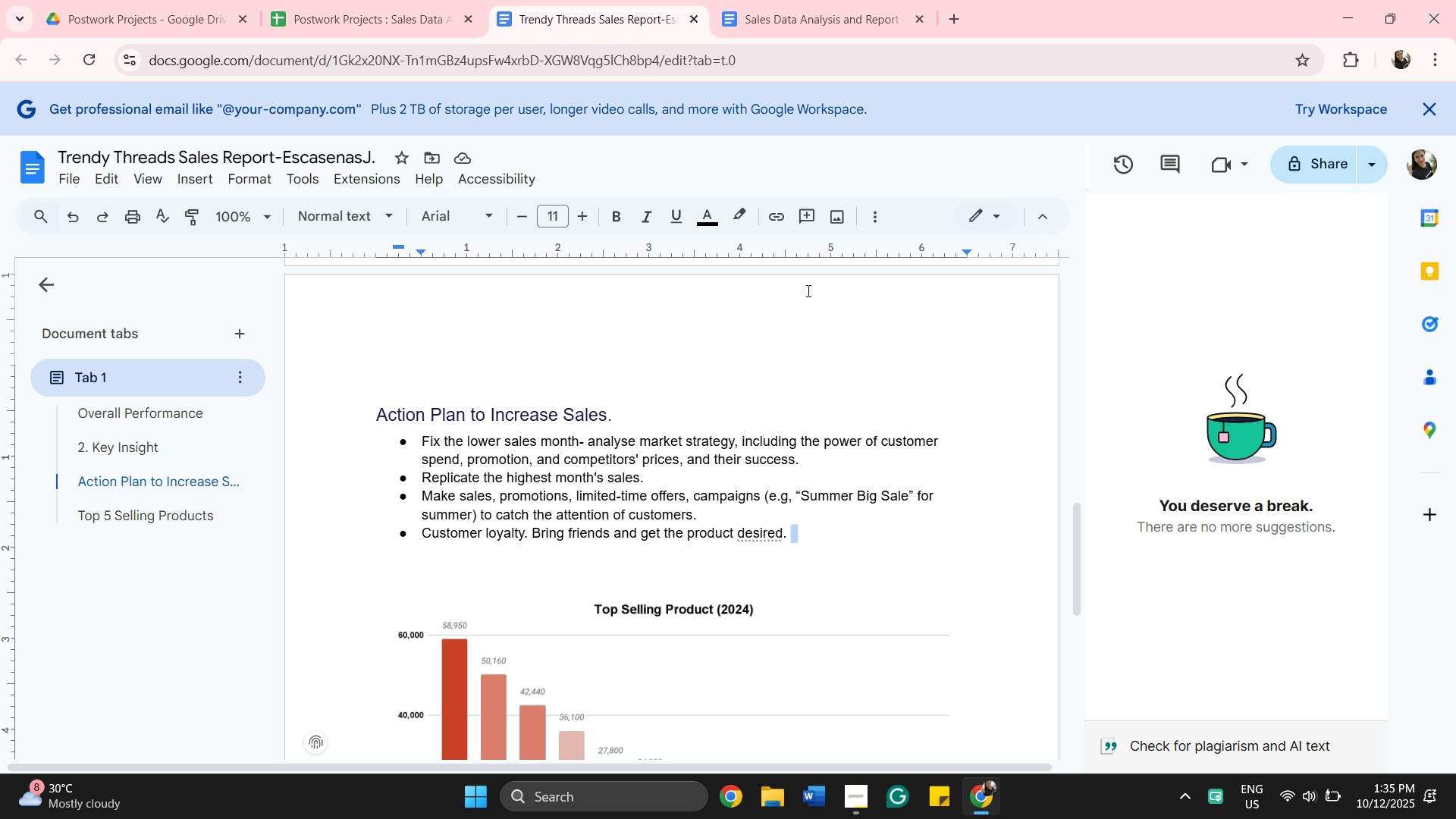 
wait(40.73)
 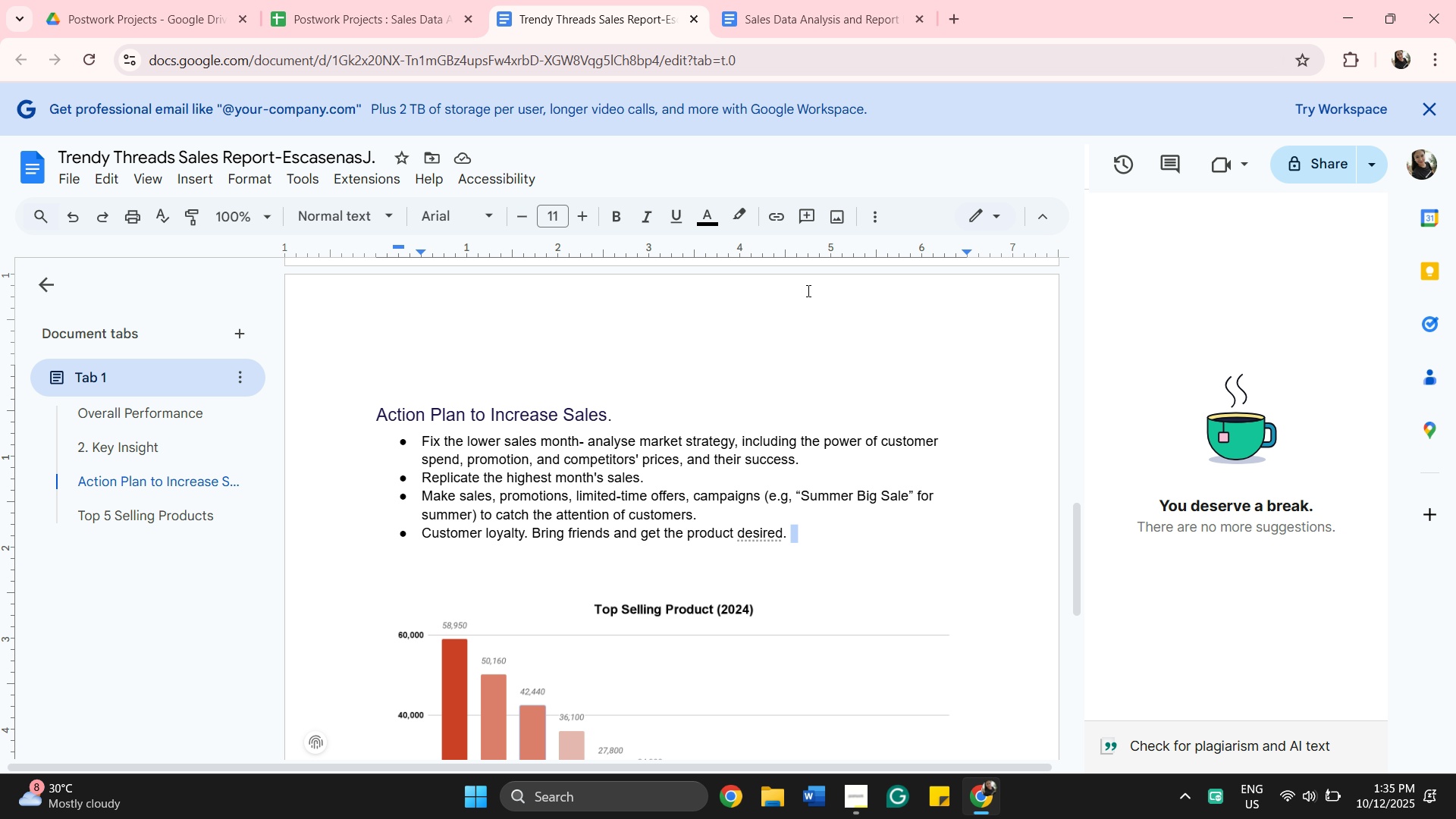 
left_click([802, 541])
 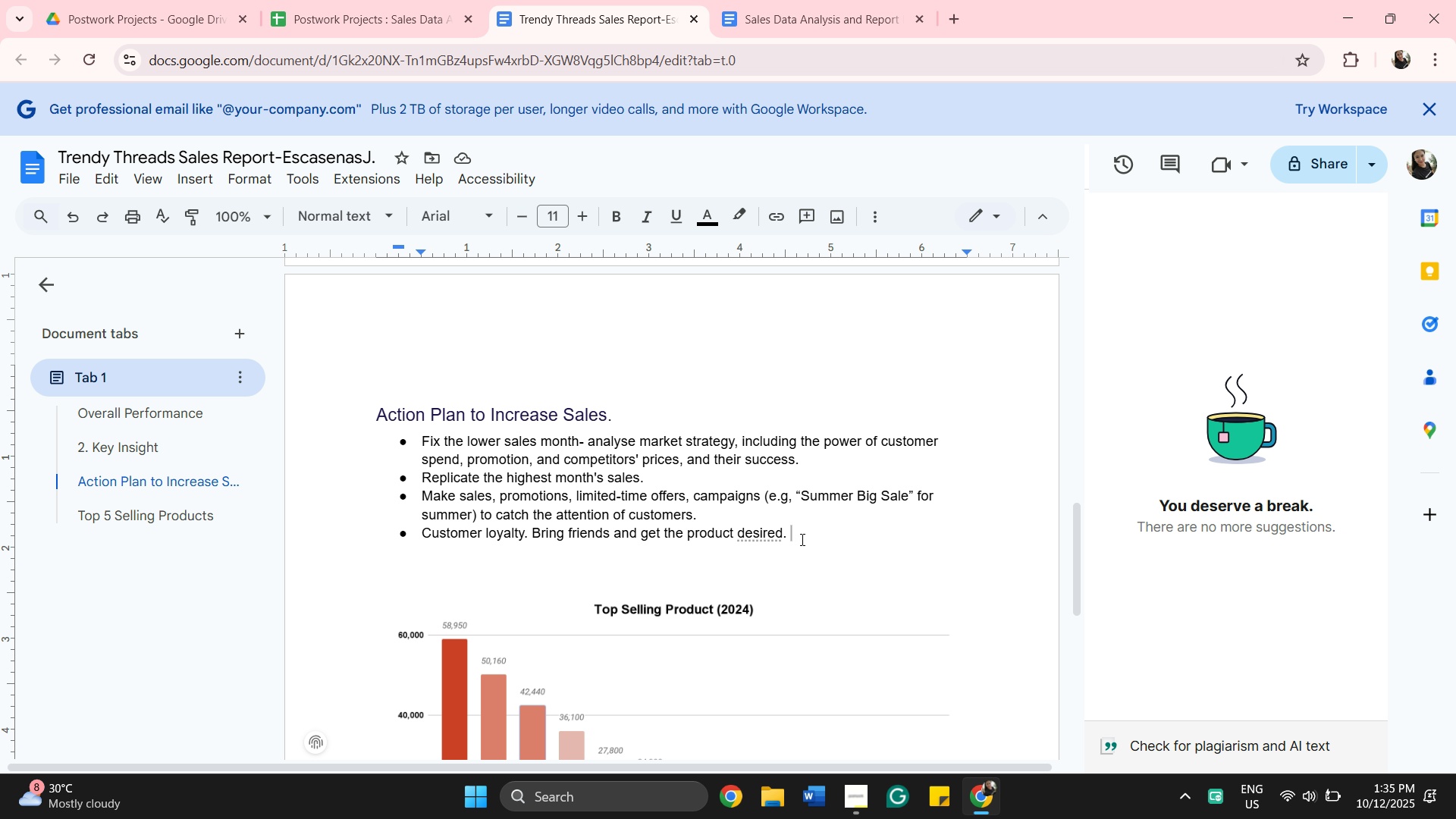 
type(Me)
key(Backspace)
key(Backspace)
type(Customer)
 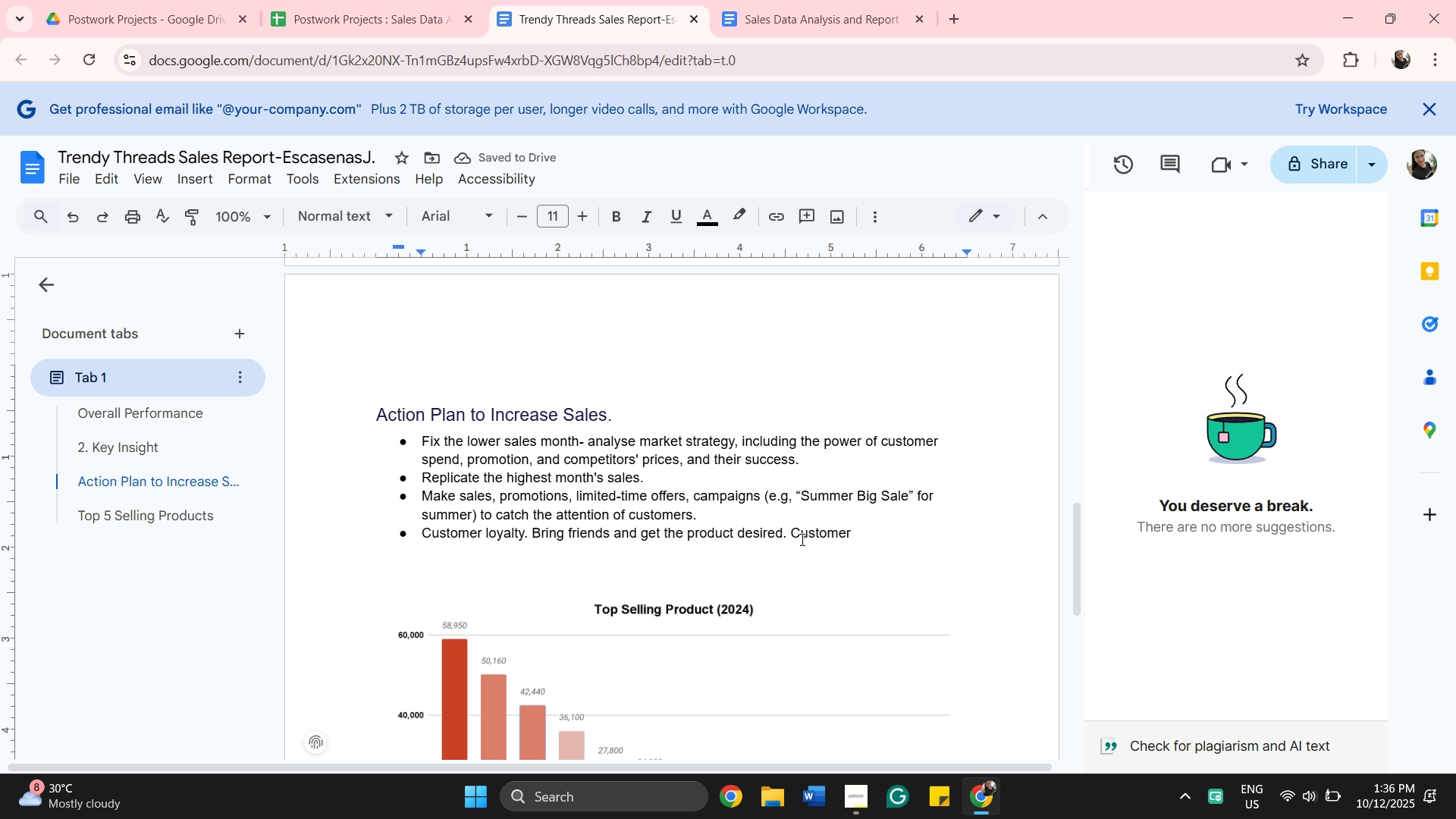 
type( want)
 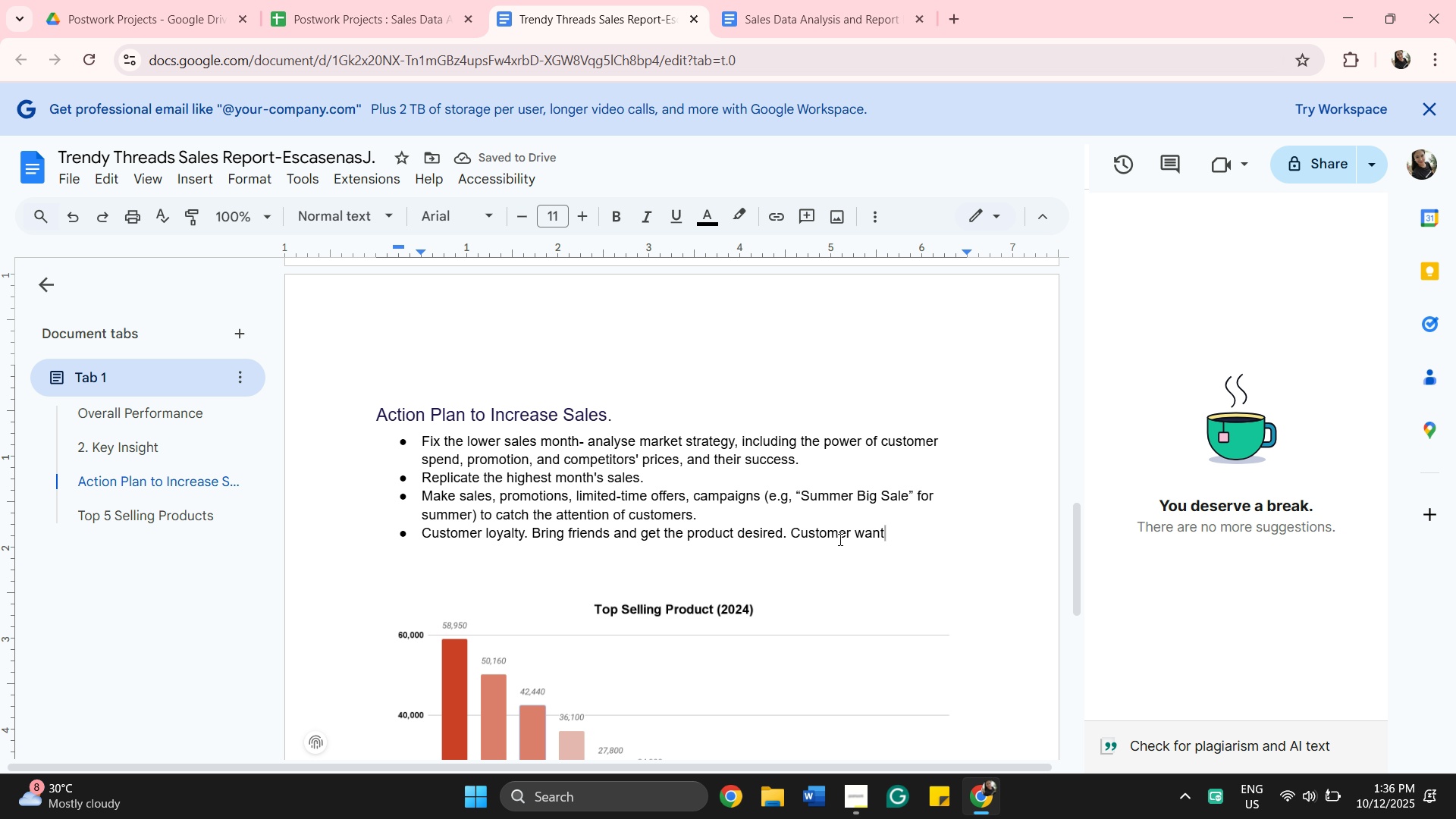 
left_click([849, 530])
 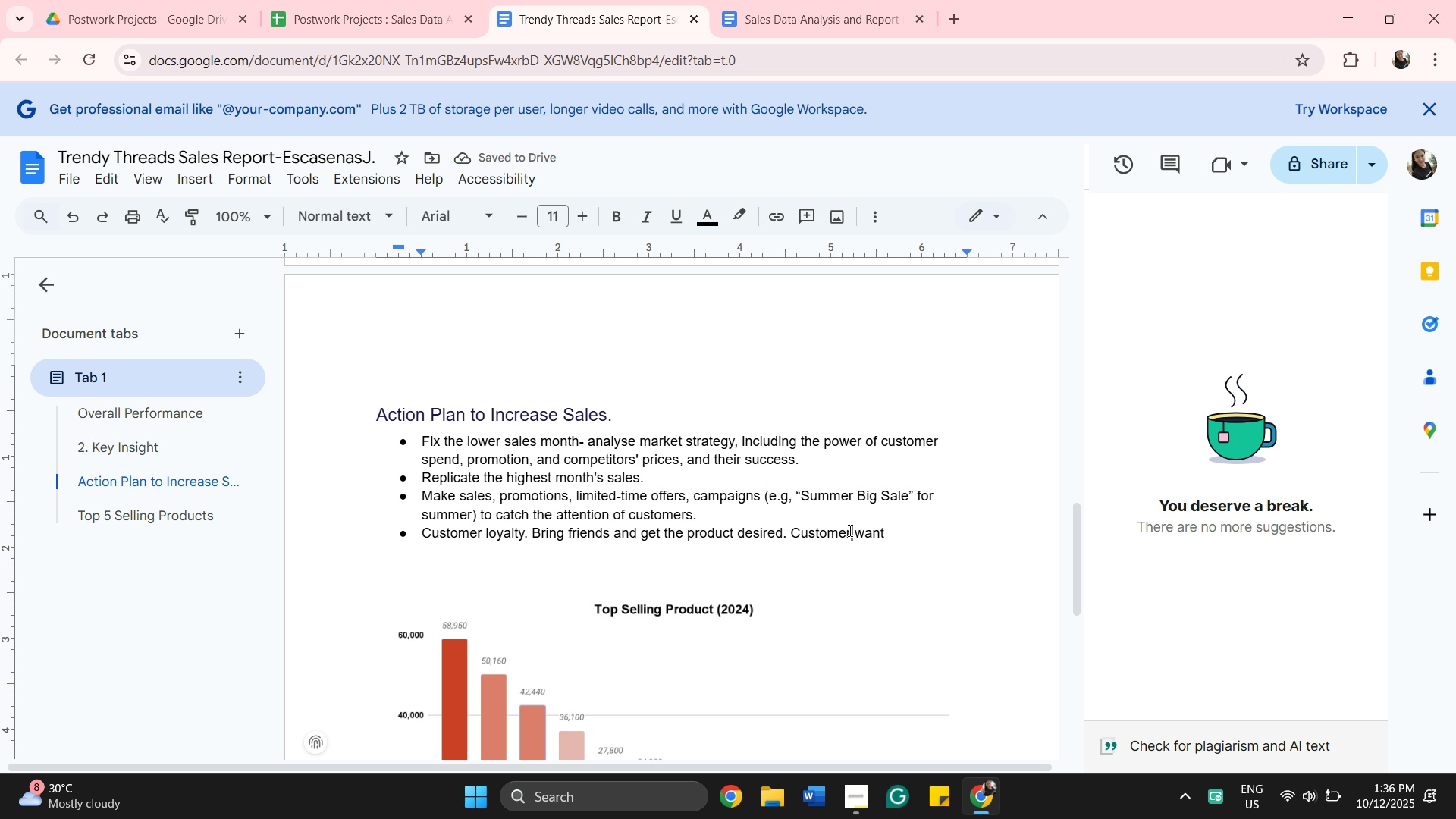 
key(ArrowRight)
 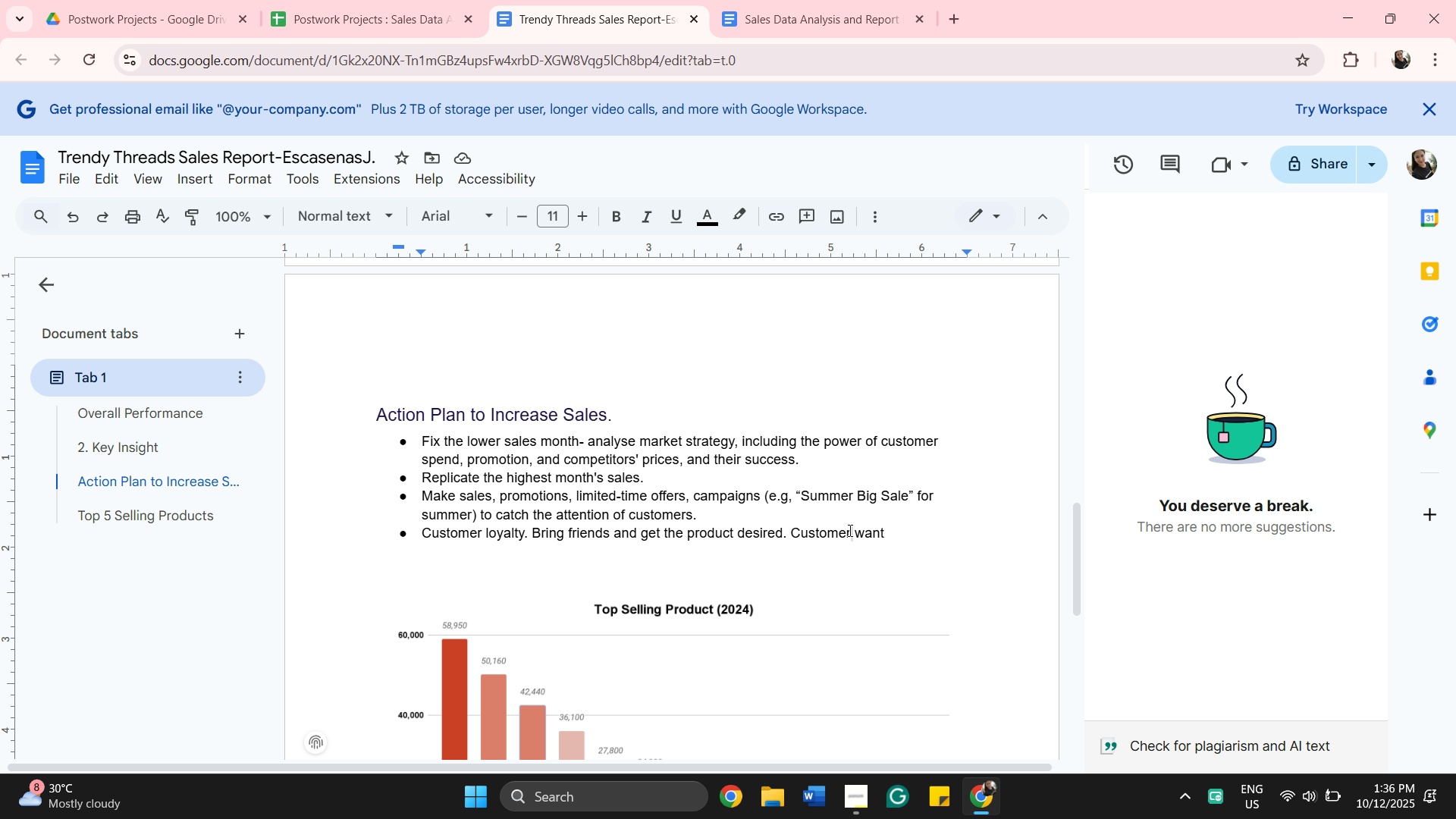 
key(S)
 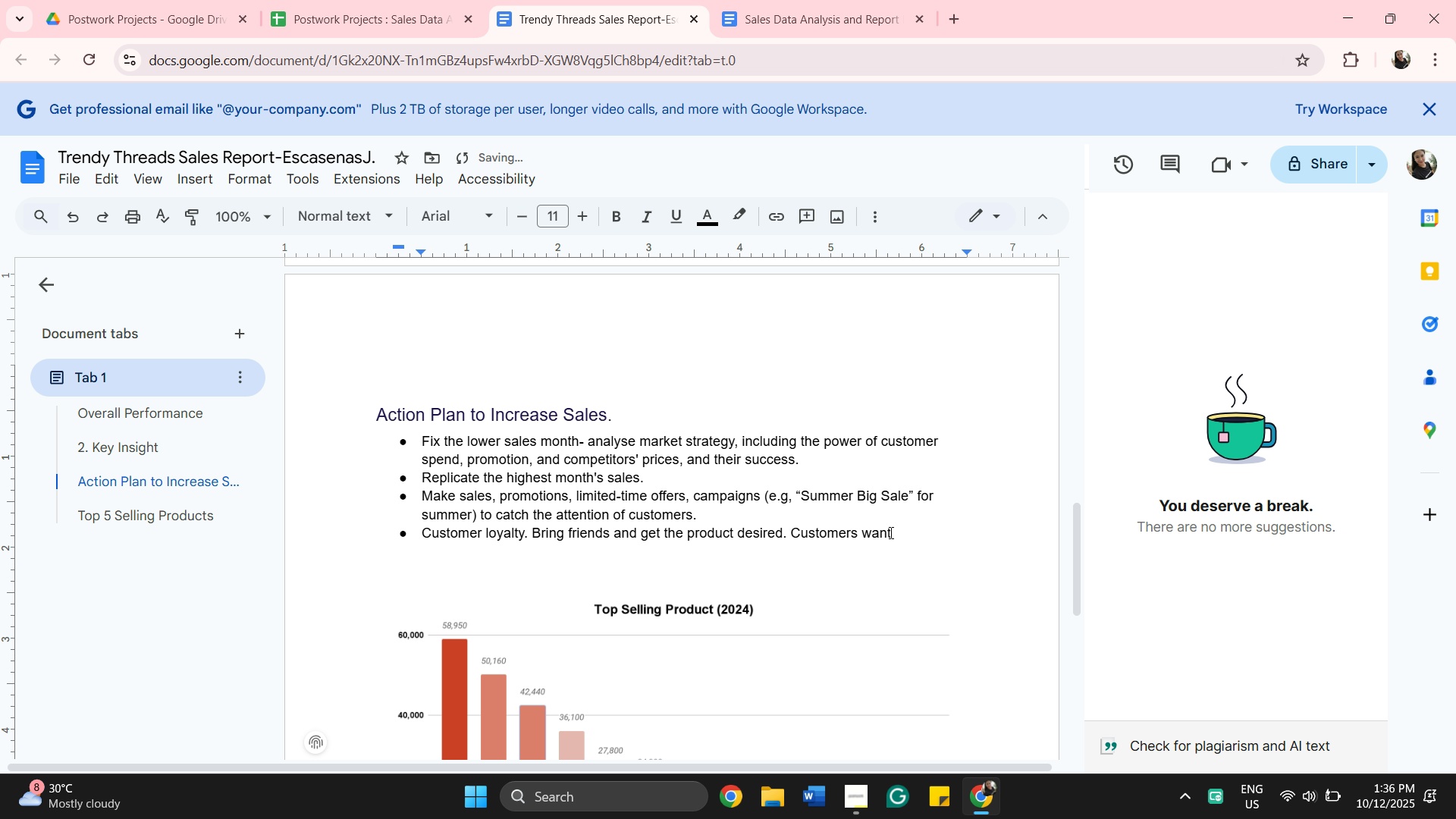 
left_click([890, 532])
 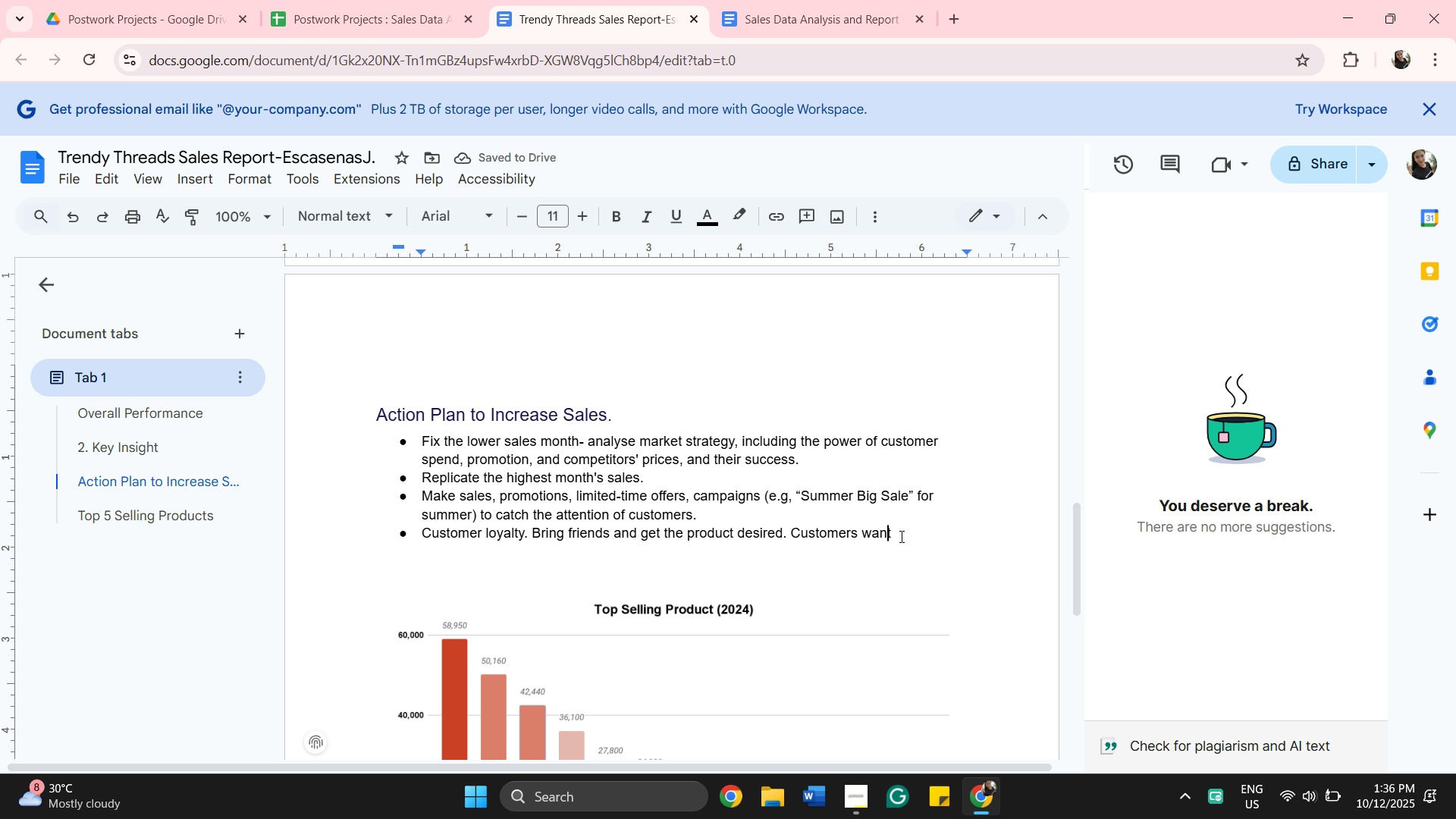 
left_click([899, 536])
 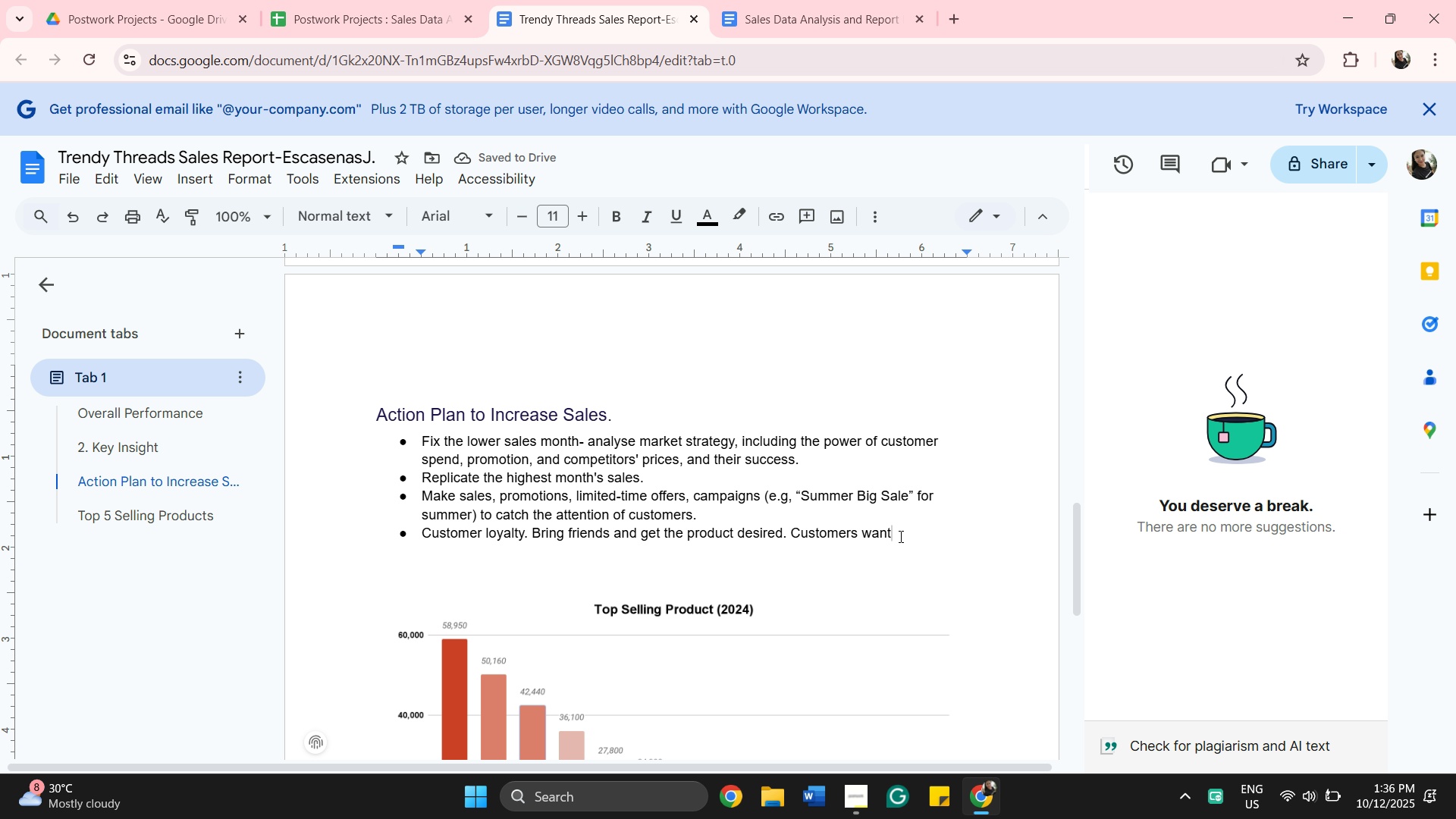 
type( product )
 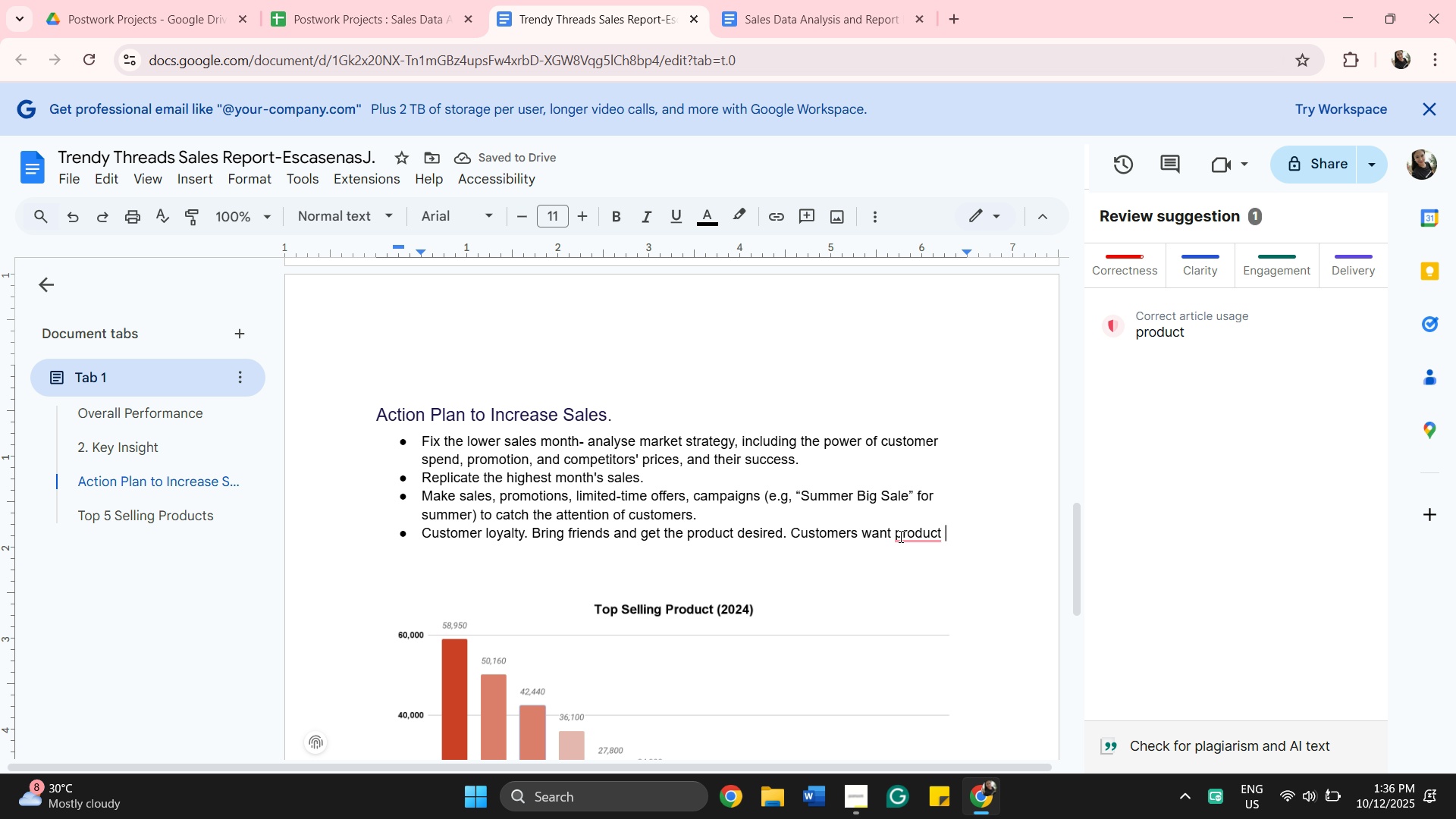 
wait(7.0)
 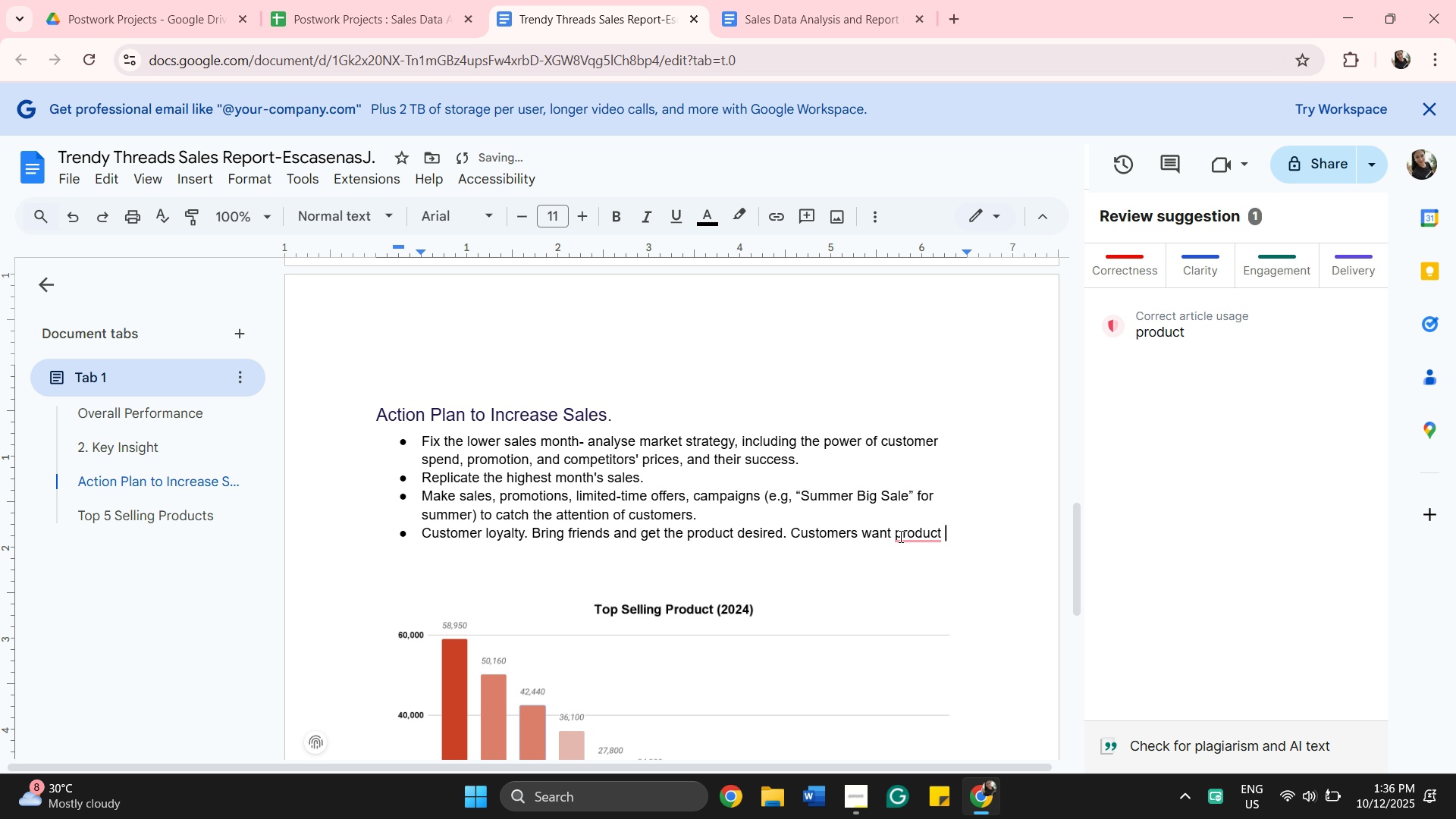 
left_click([899, 536])
 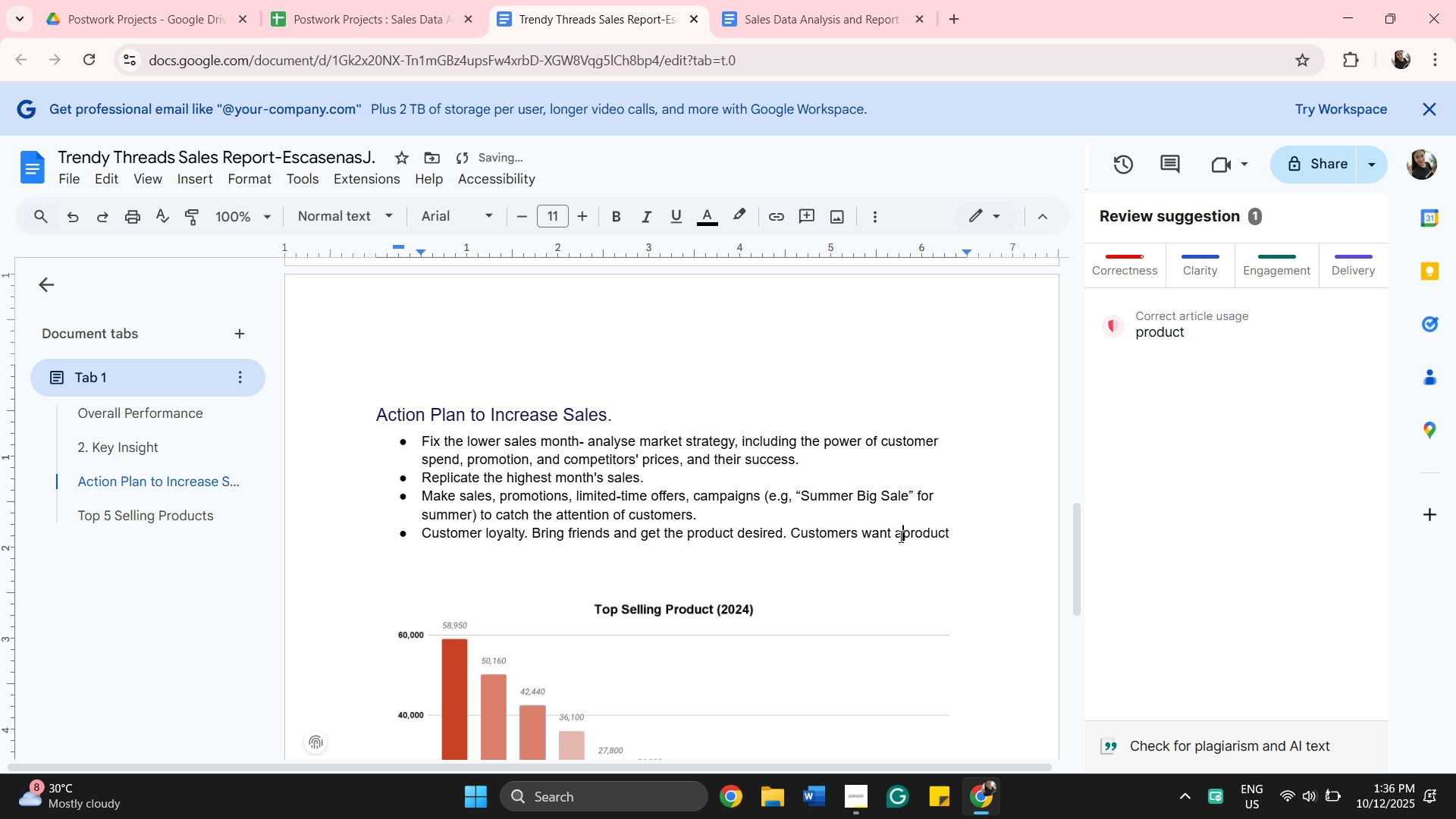 
type(a higth quality )
 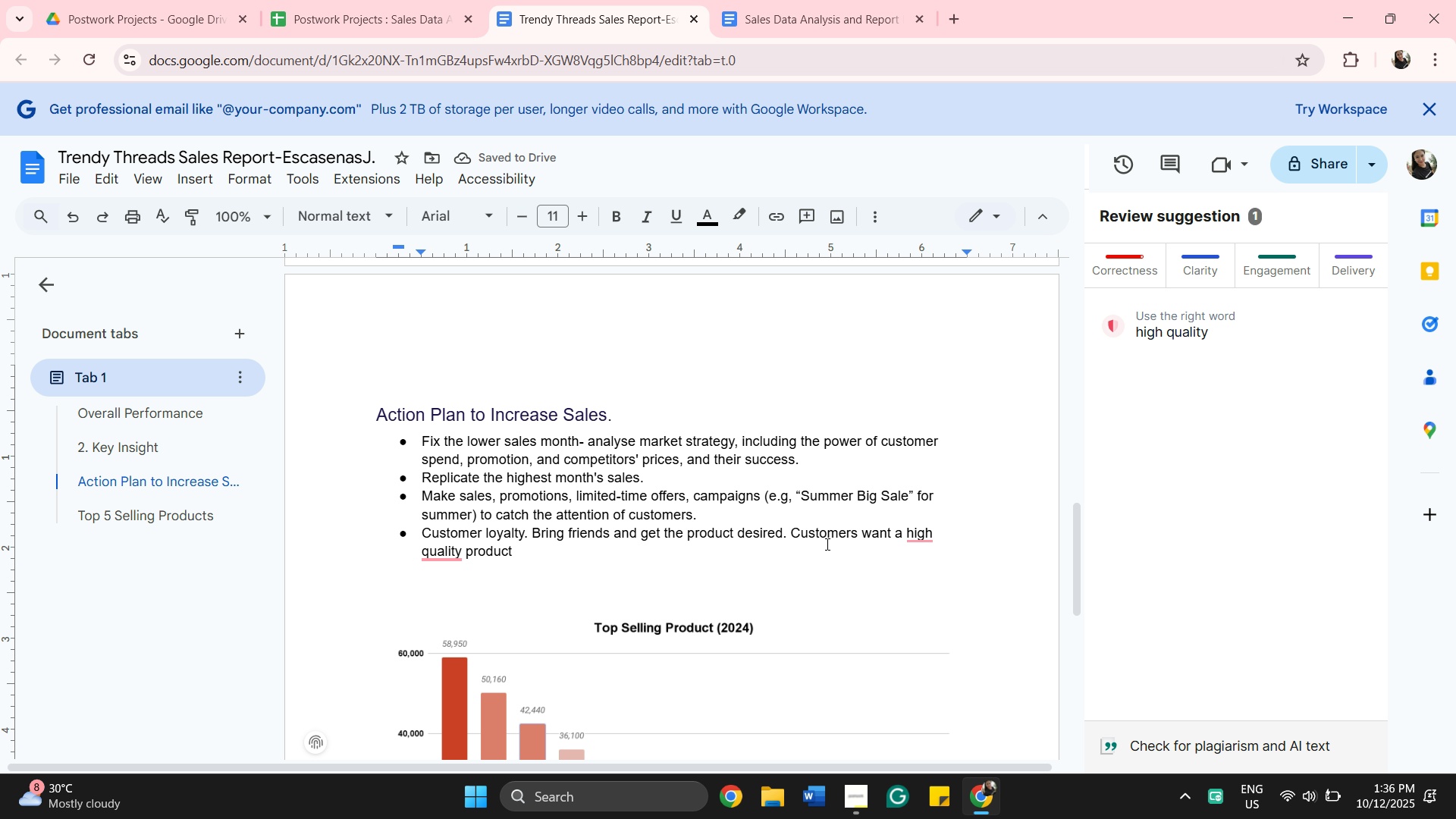 
left_click([761, 582])
 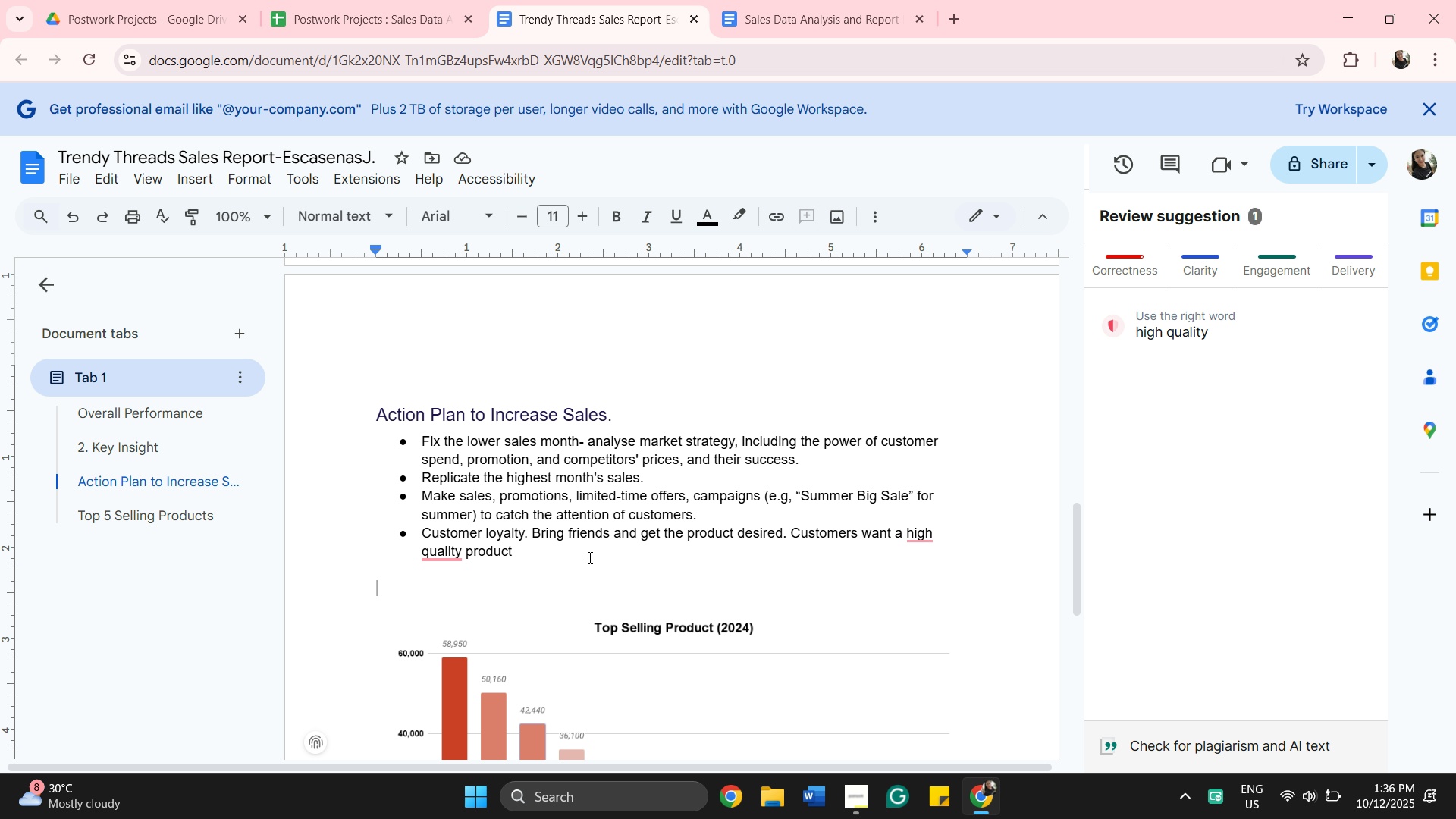 
left_click([588, 557])
 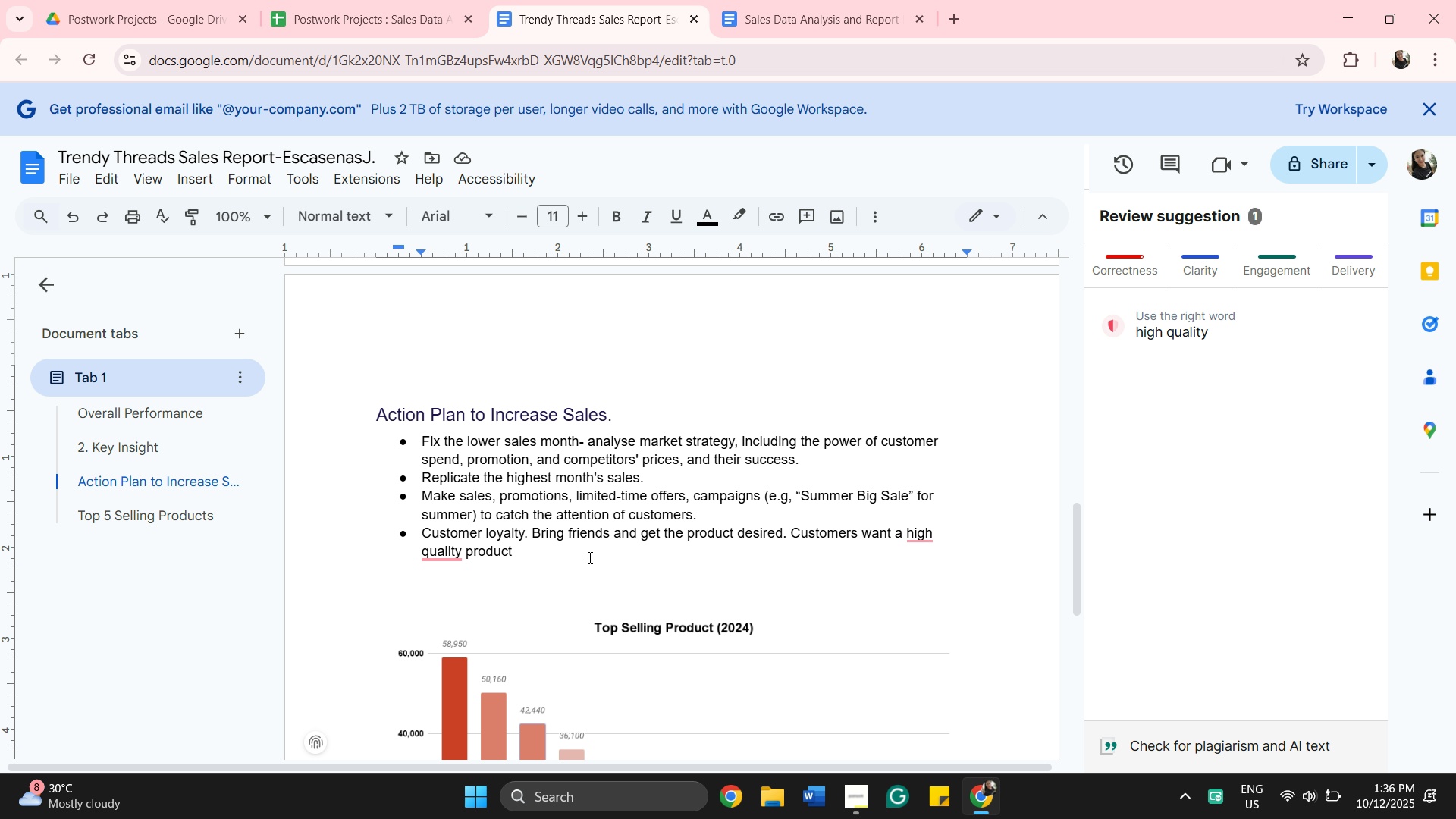 
wait(5.94)
 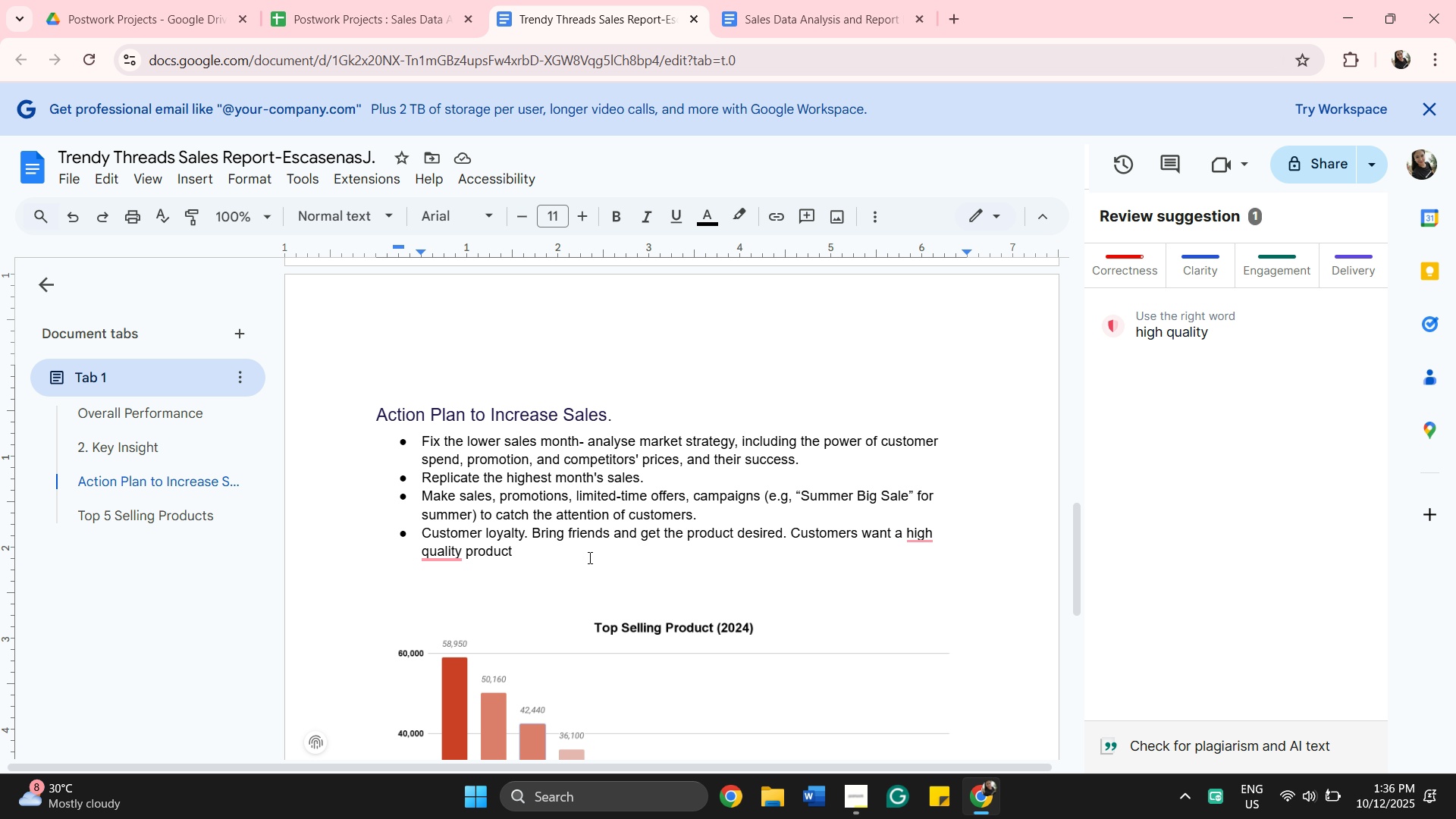 
type(even if thet)
 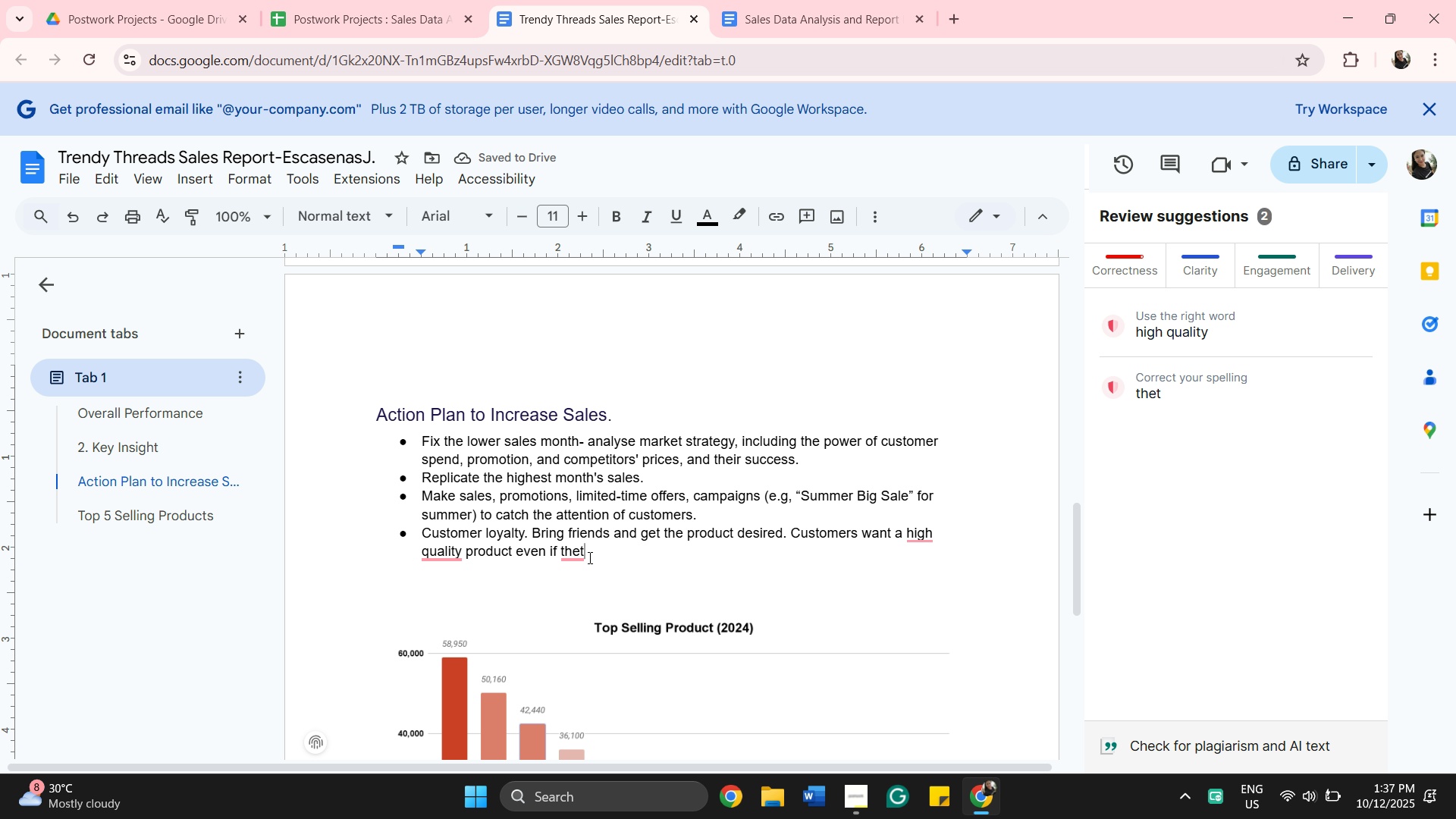 
key(Backspace)
type(y had tp)
key(Backspace)
type(o add a price, as long as the prog)
key(Backspace)
type(duvt)
key(Backspace)
key(Backspace)
type(ct is good a)
key(Backspace)
type(in quality.)
 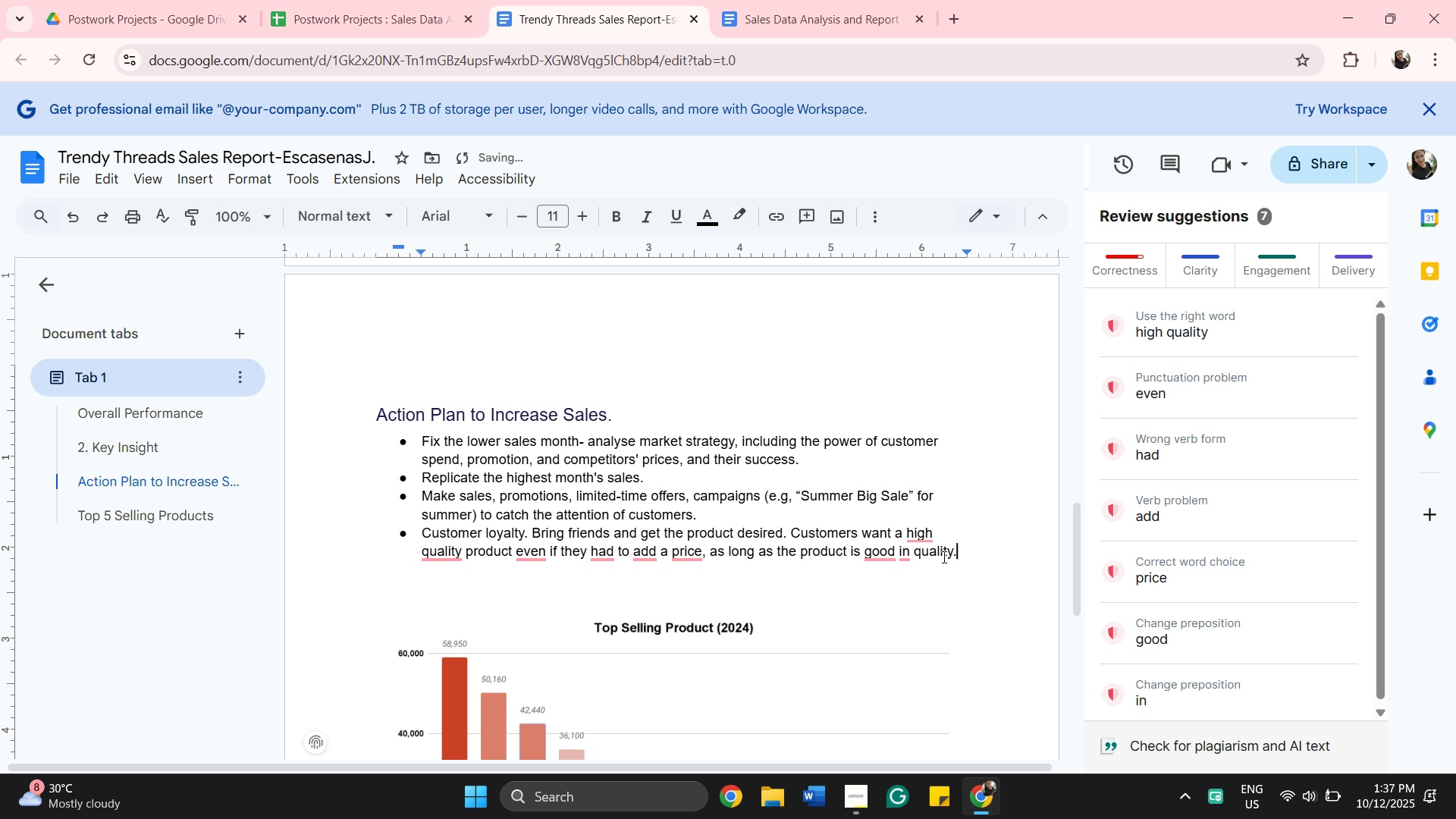 
left_click([930, 540])
 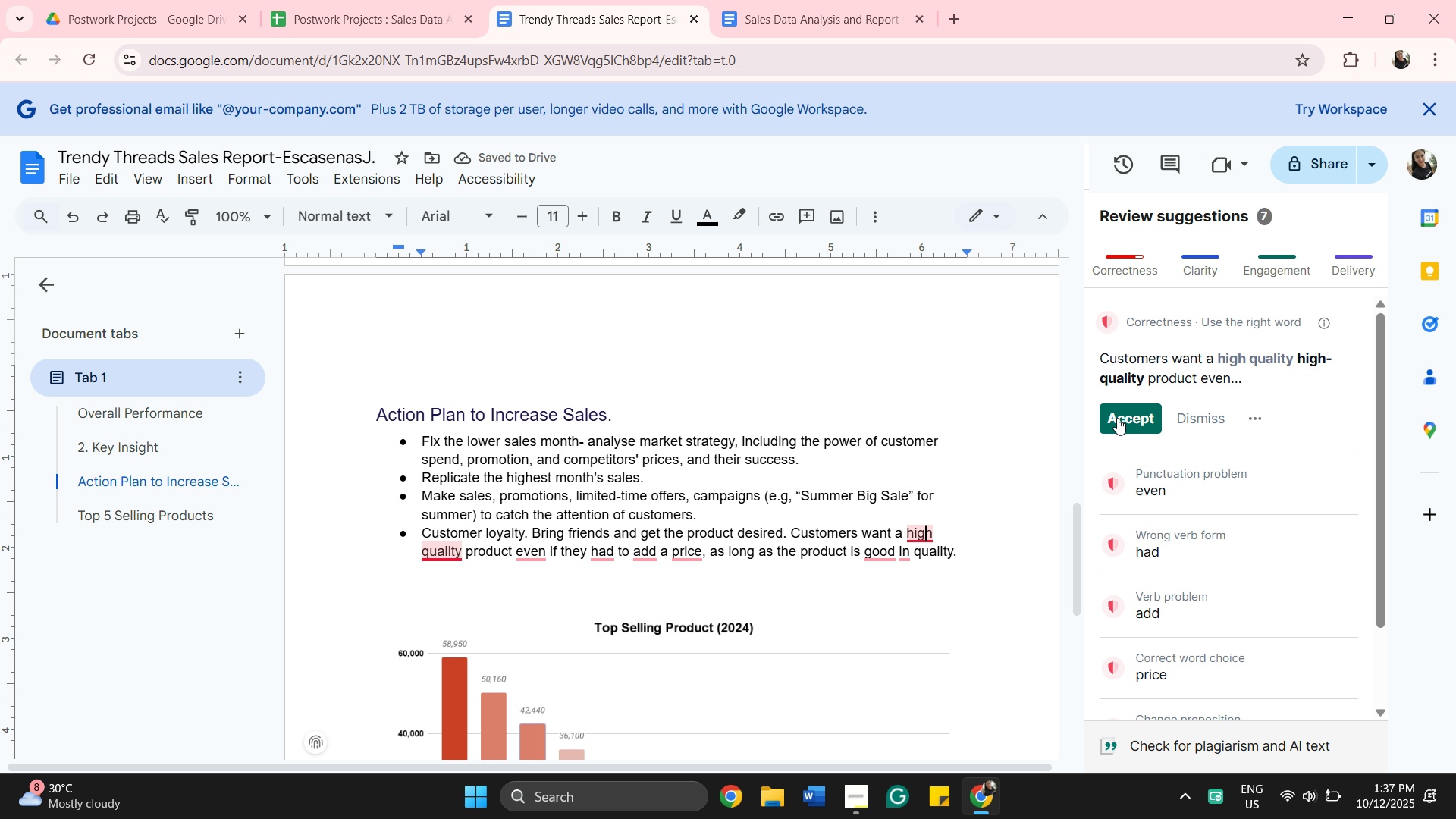 
left_click([1117, 418])
 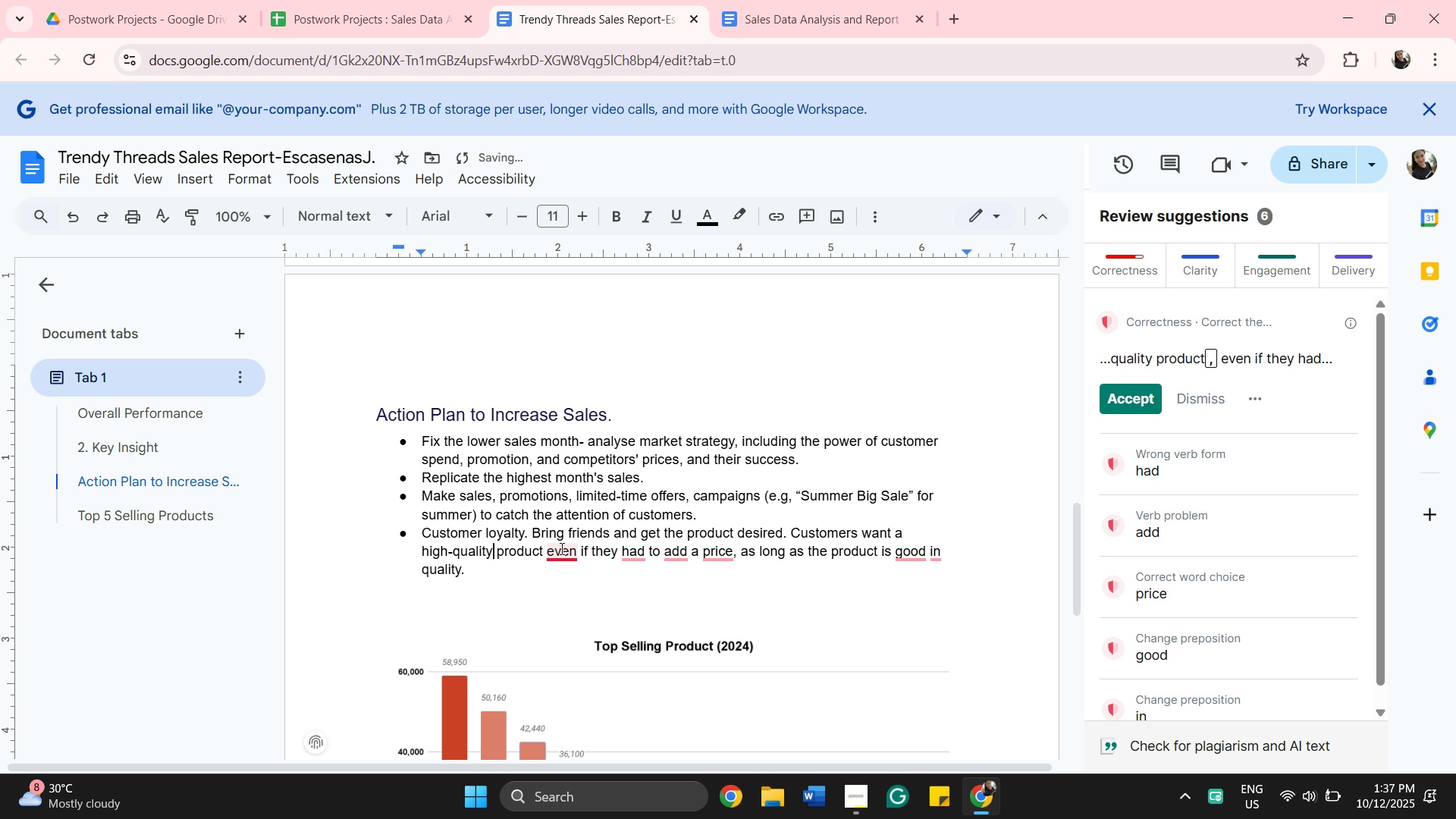 
left_click([560, 548])
 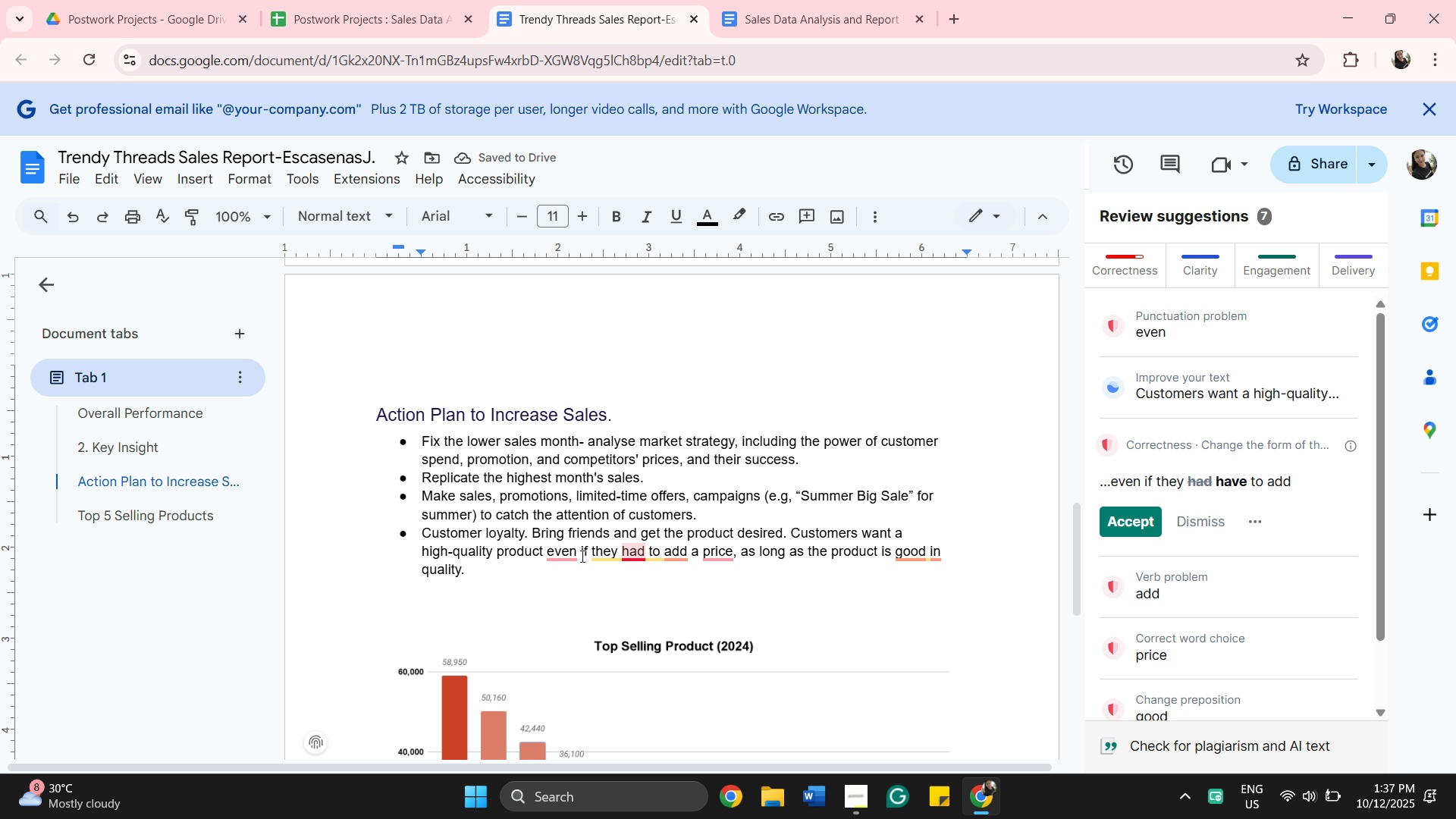 
left_click([572, 551])
 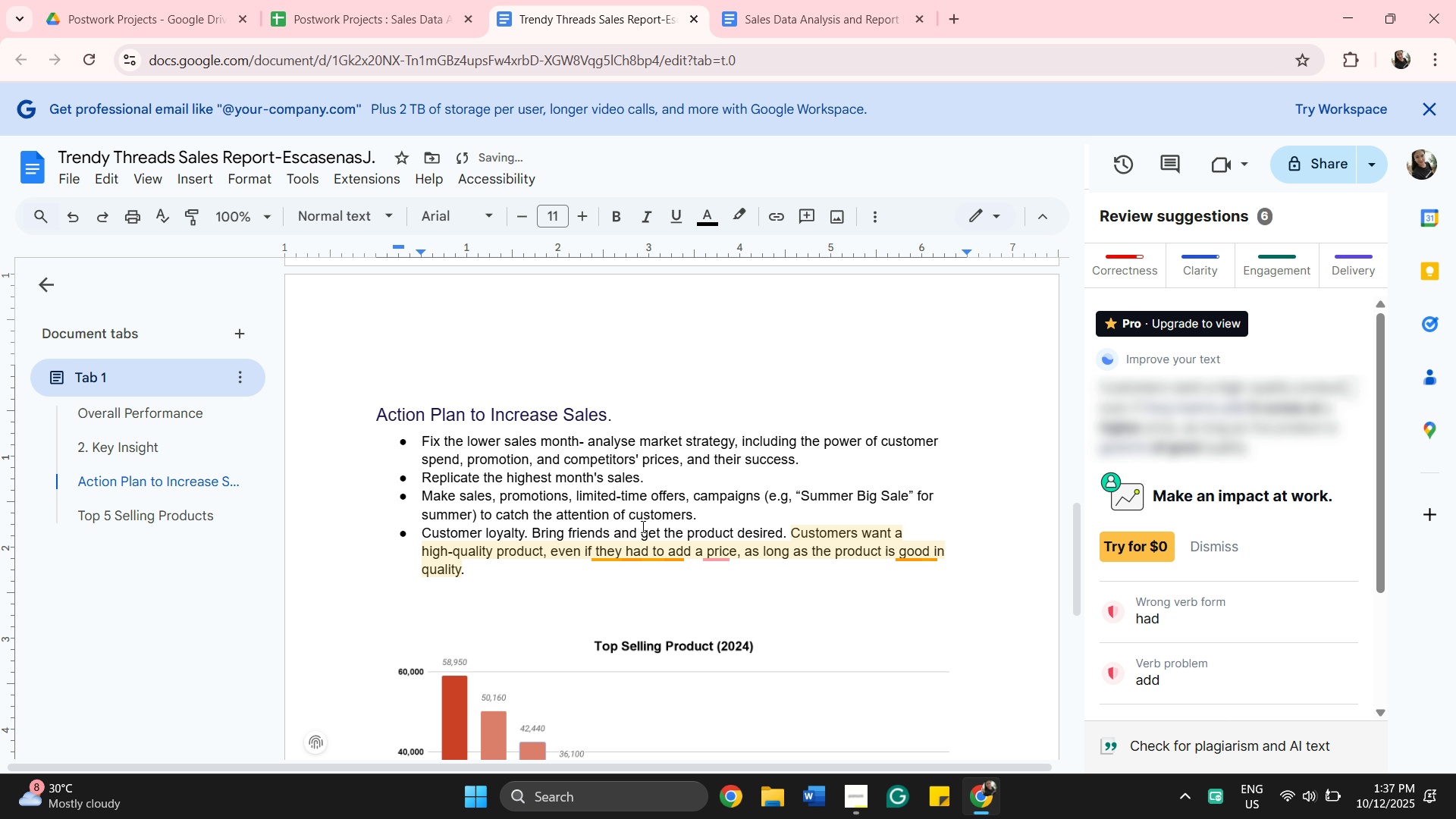 
left_click([632, 547])
 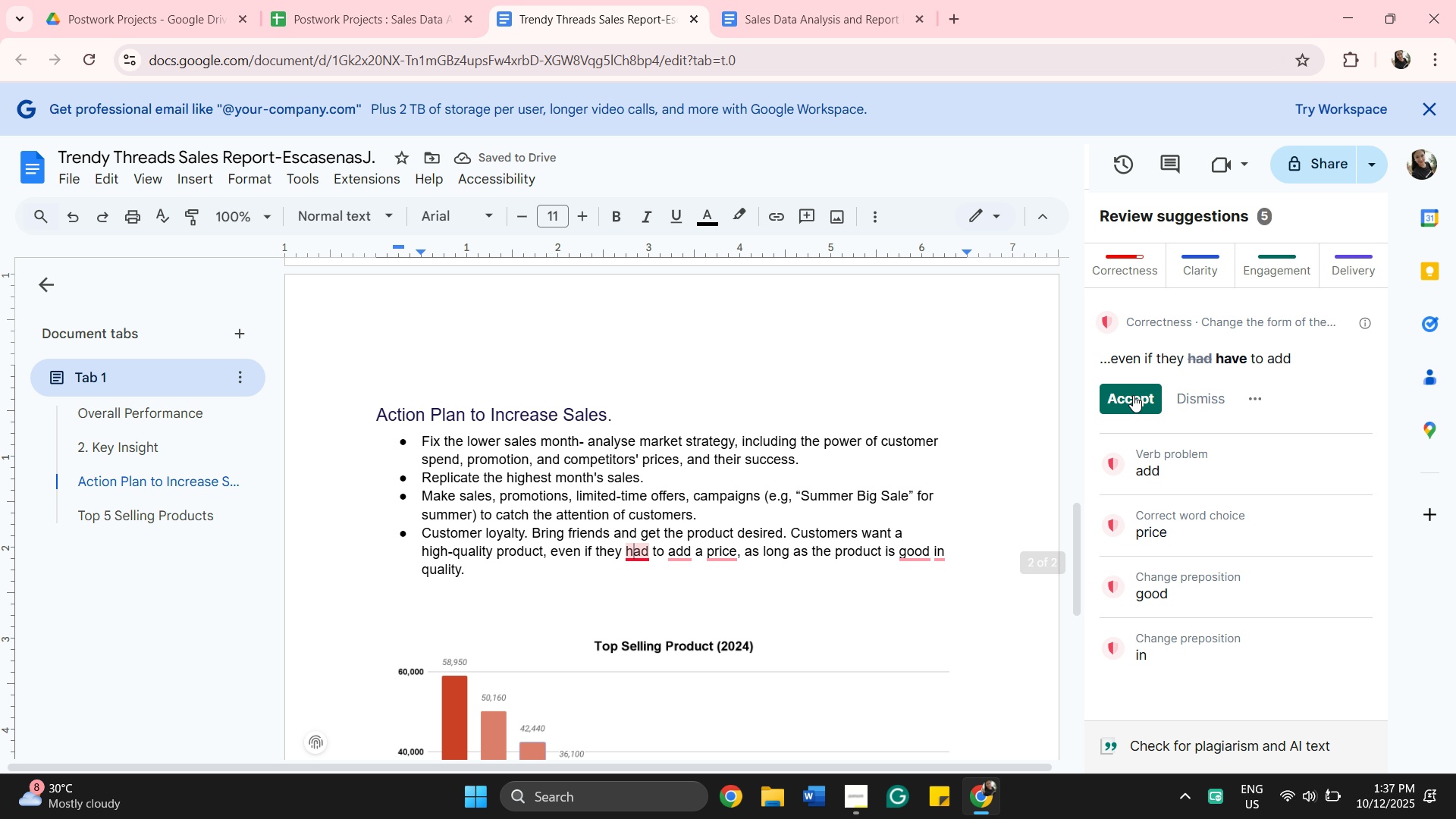 
left_click([1141, 392])
 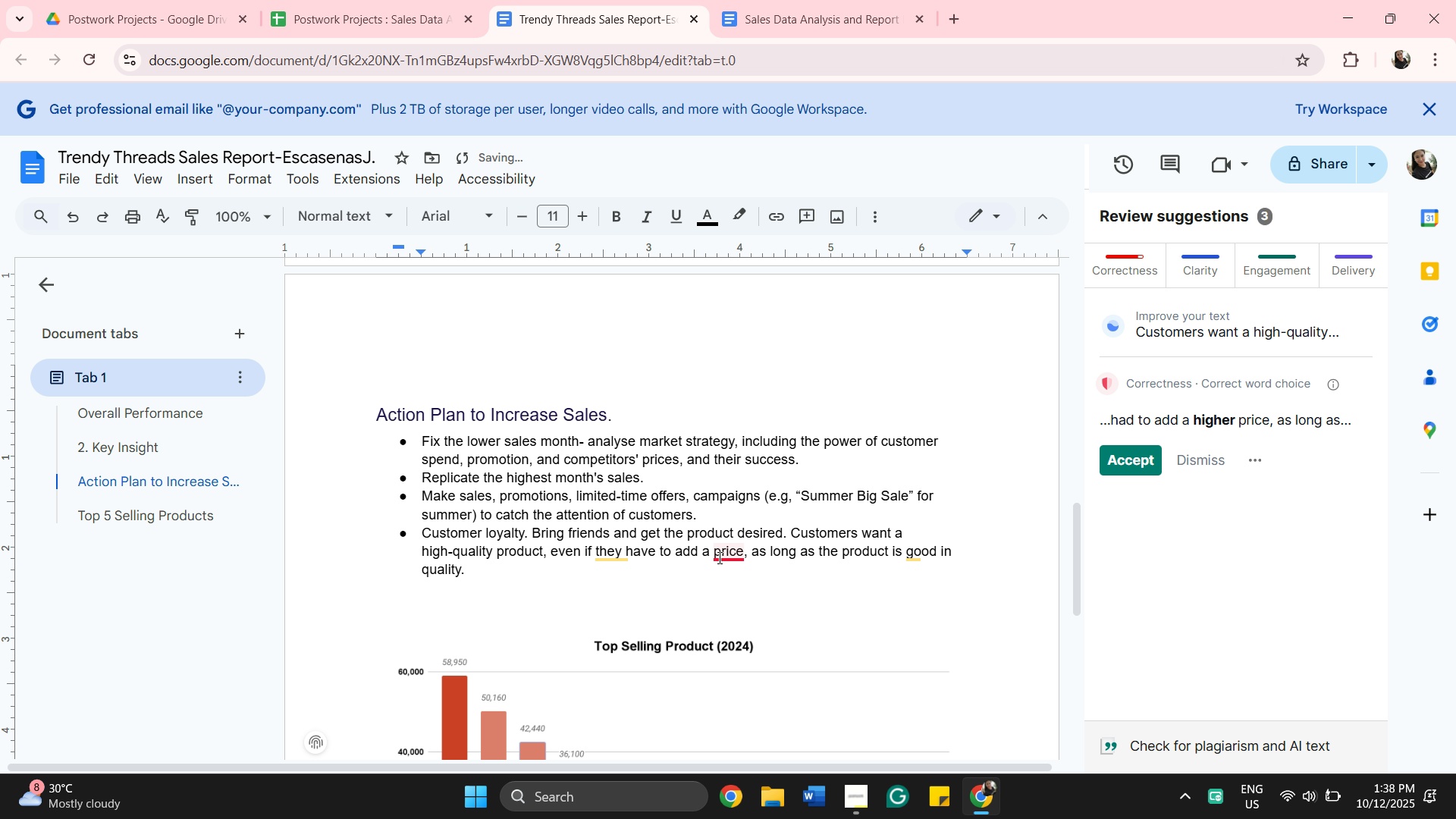 
left_click([724, 551])
 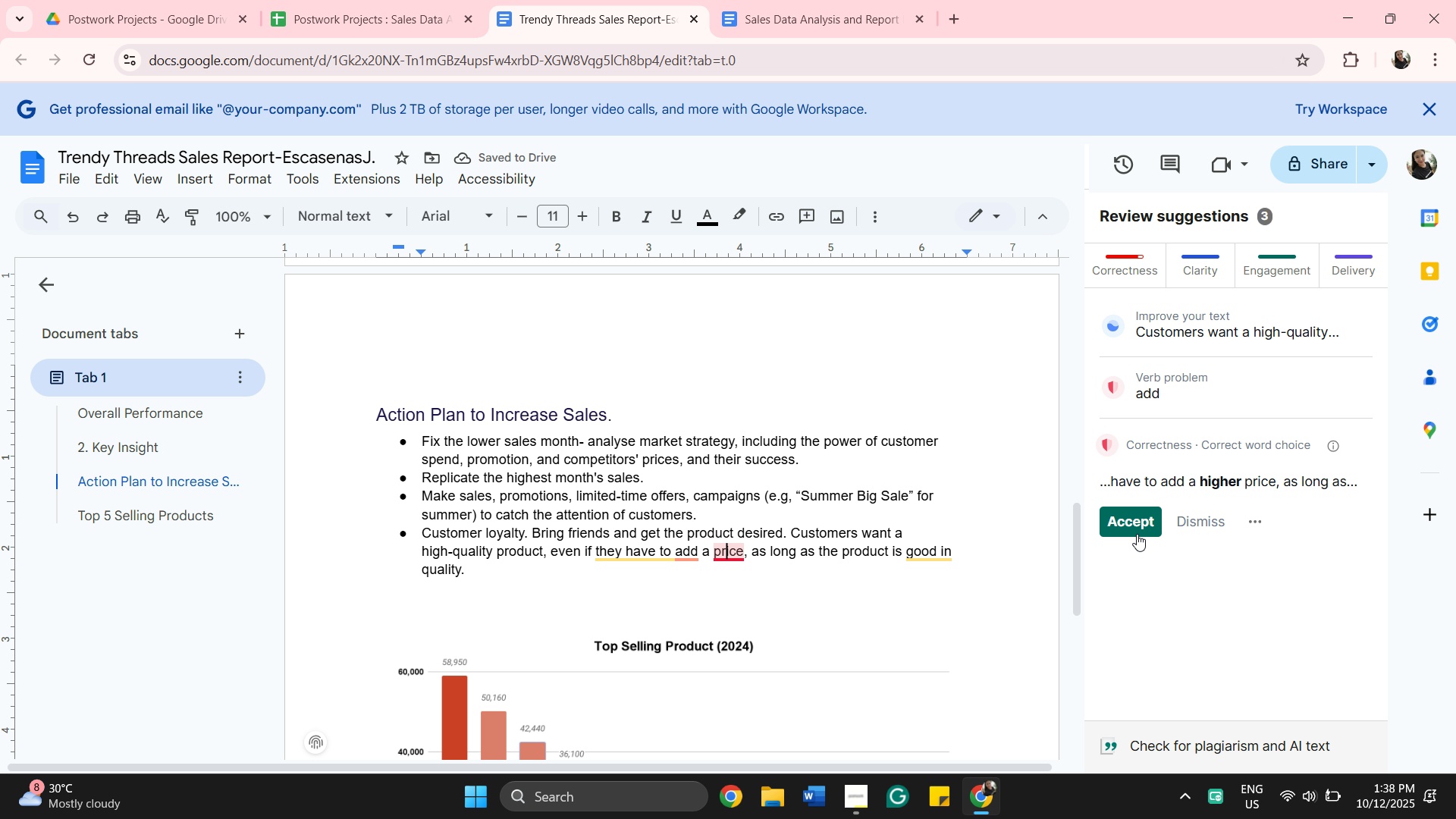 
left_click([1138, 526])
 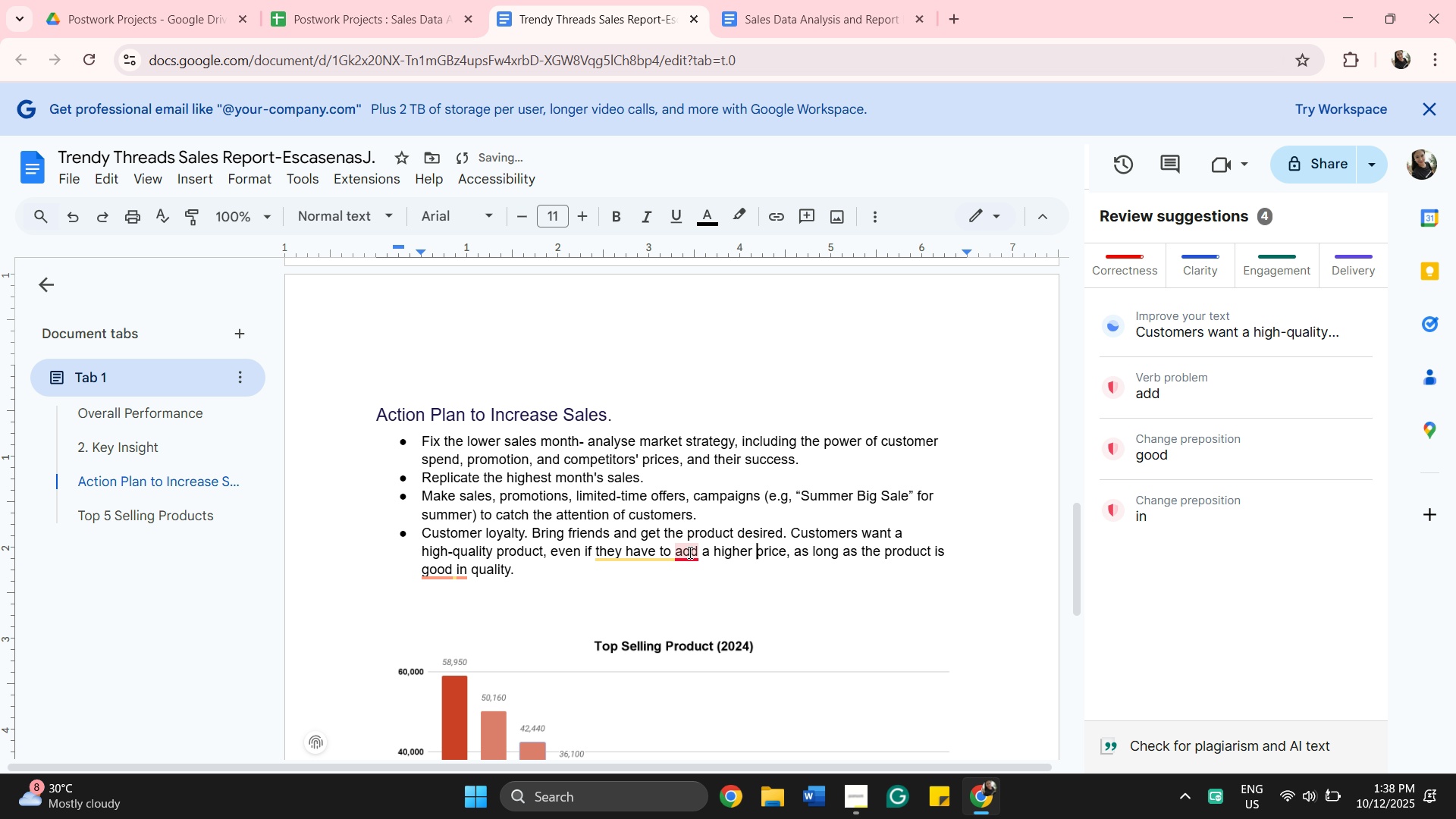 
left_click([628, 553])
 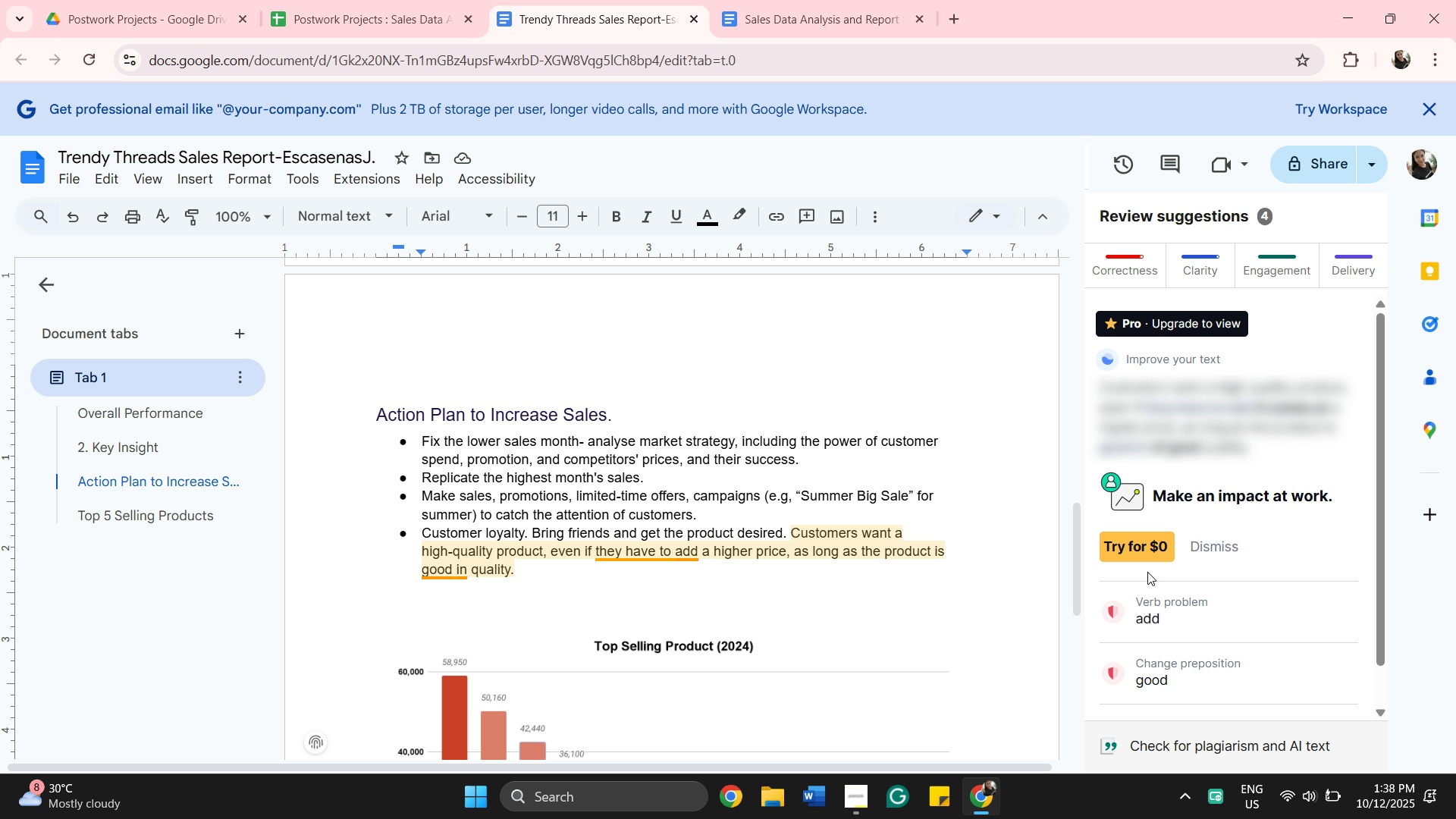 
left_click_drag(start_coordinate=[956, 623], to_coordinate=[962, 621])
 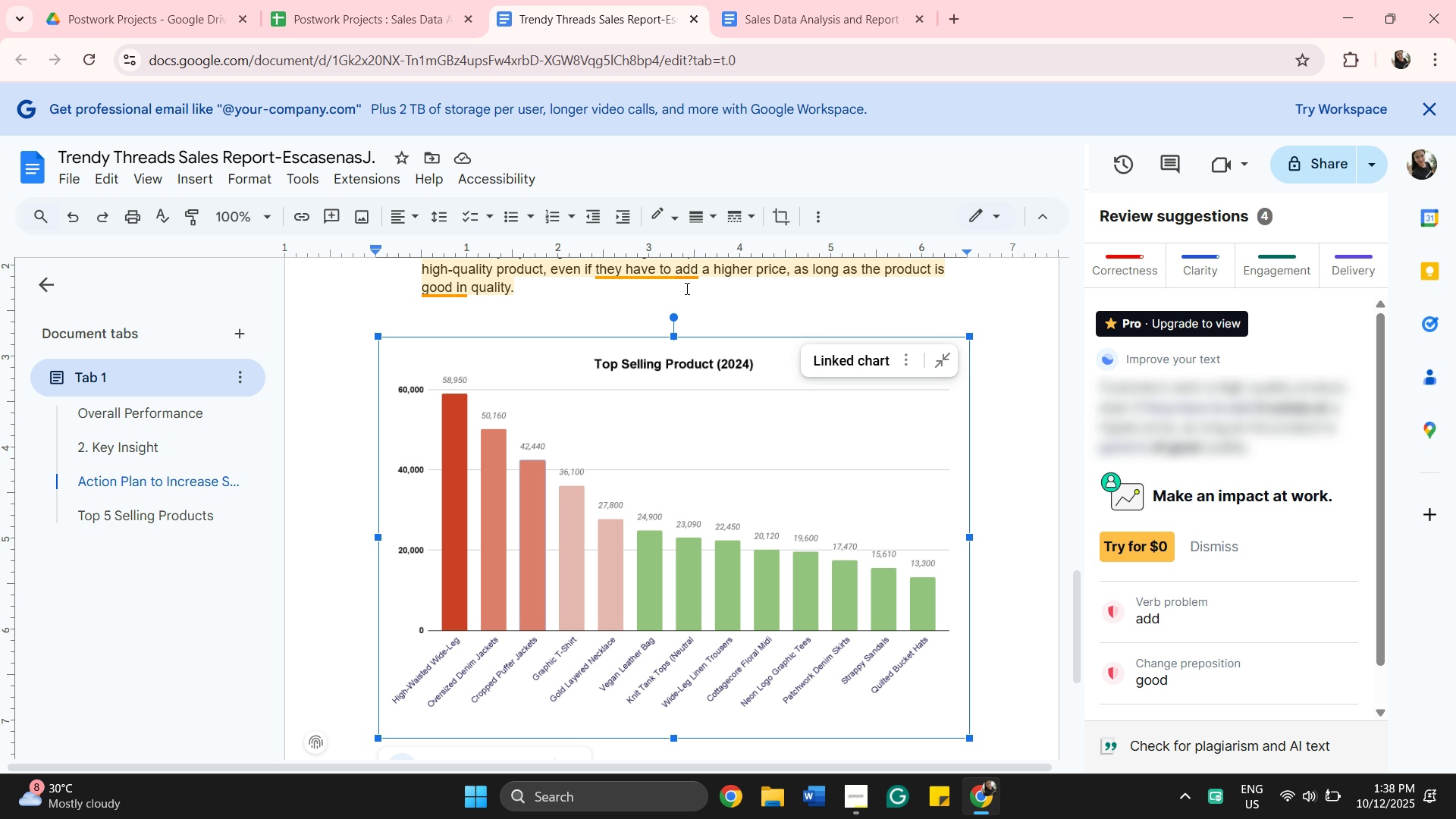 
wait(5.59)
 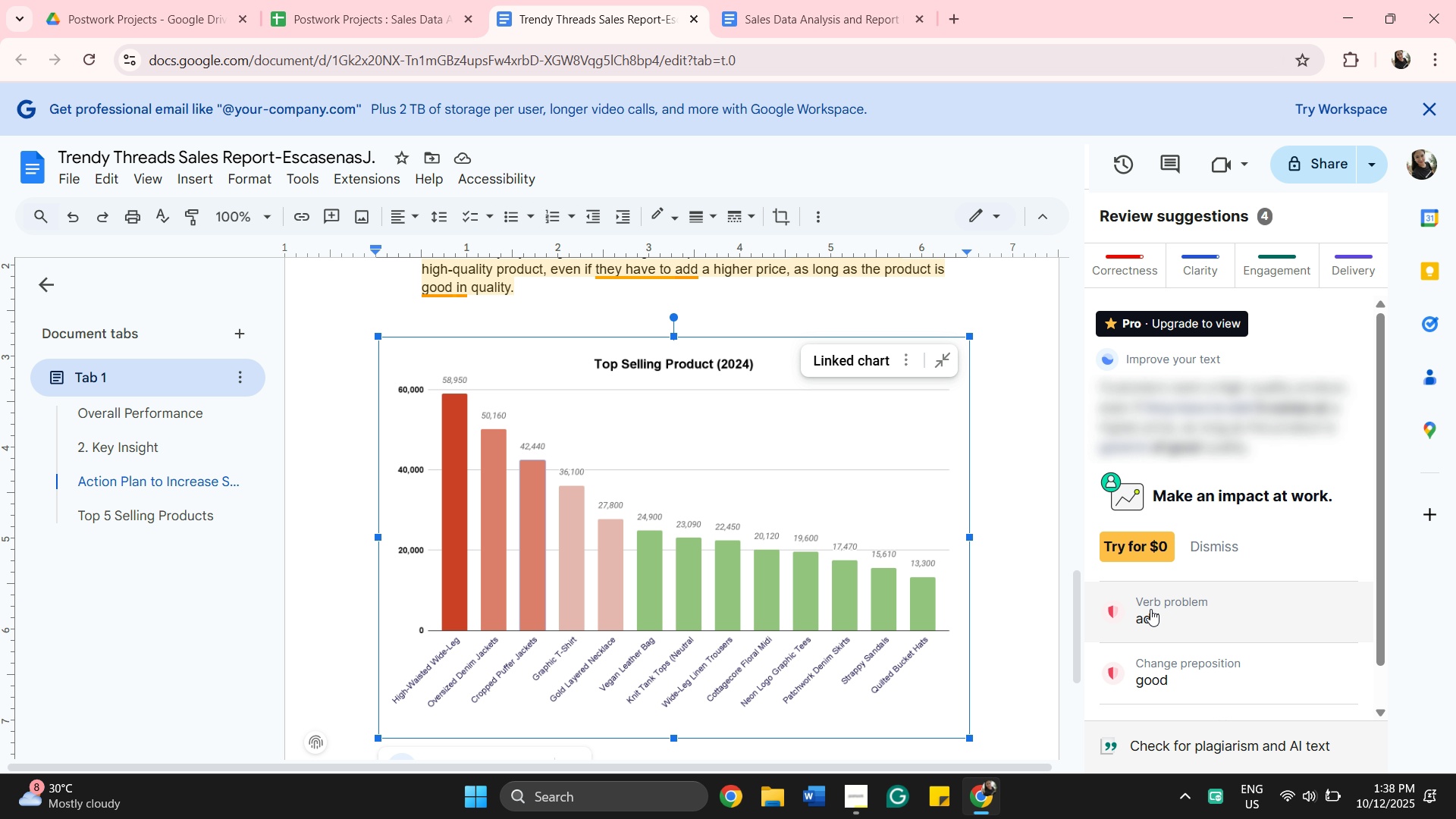 
left_click([530, 292])
 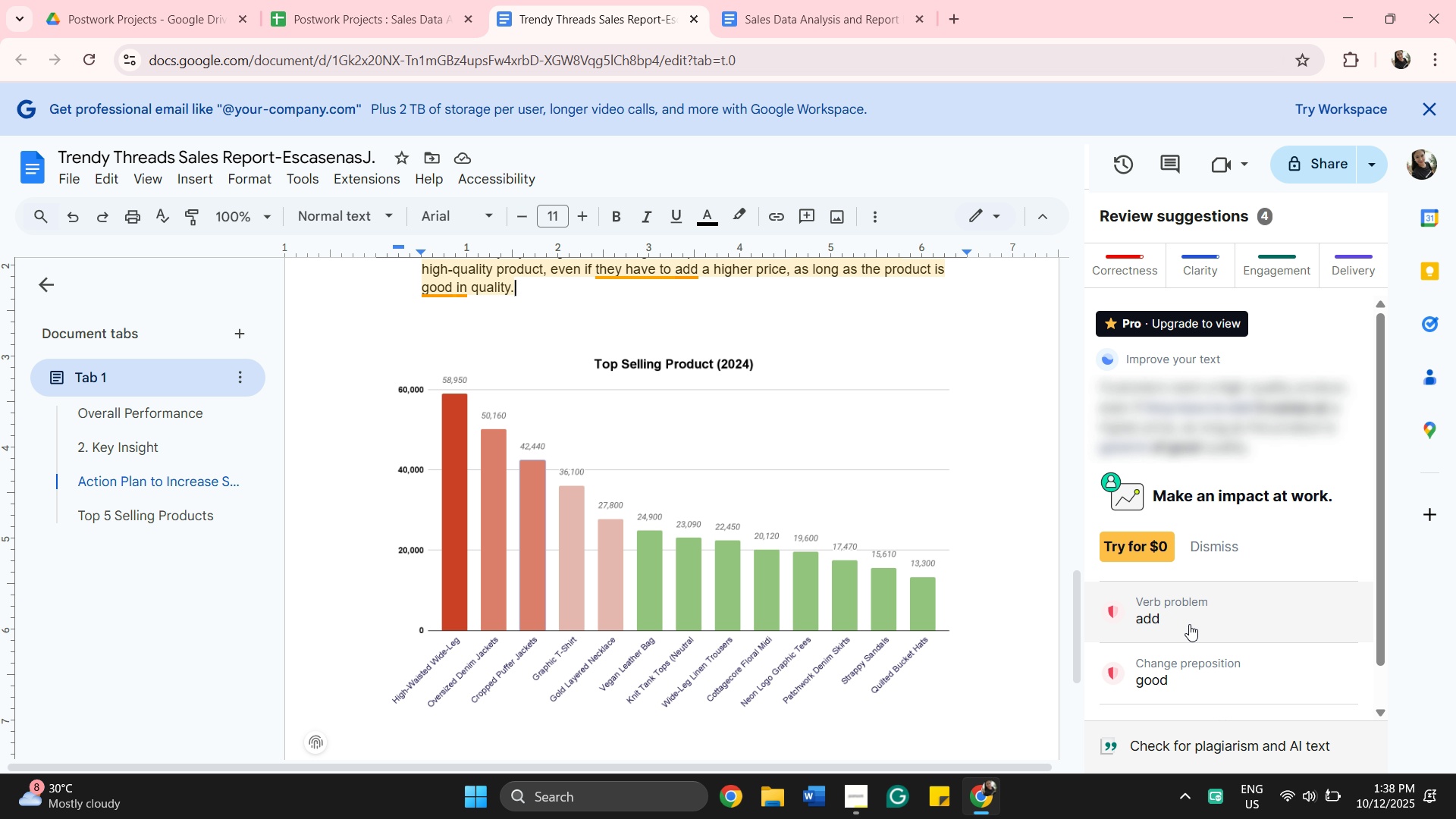 
left_click([1189, 624])
 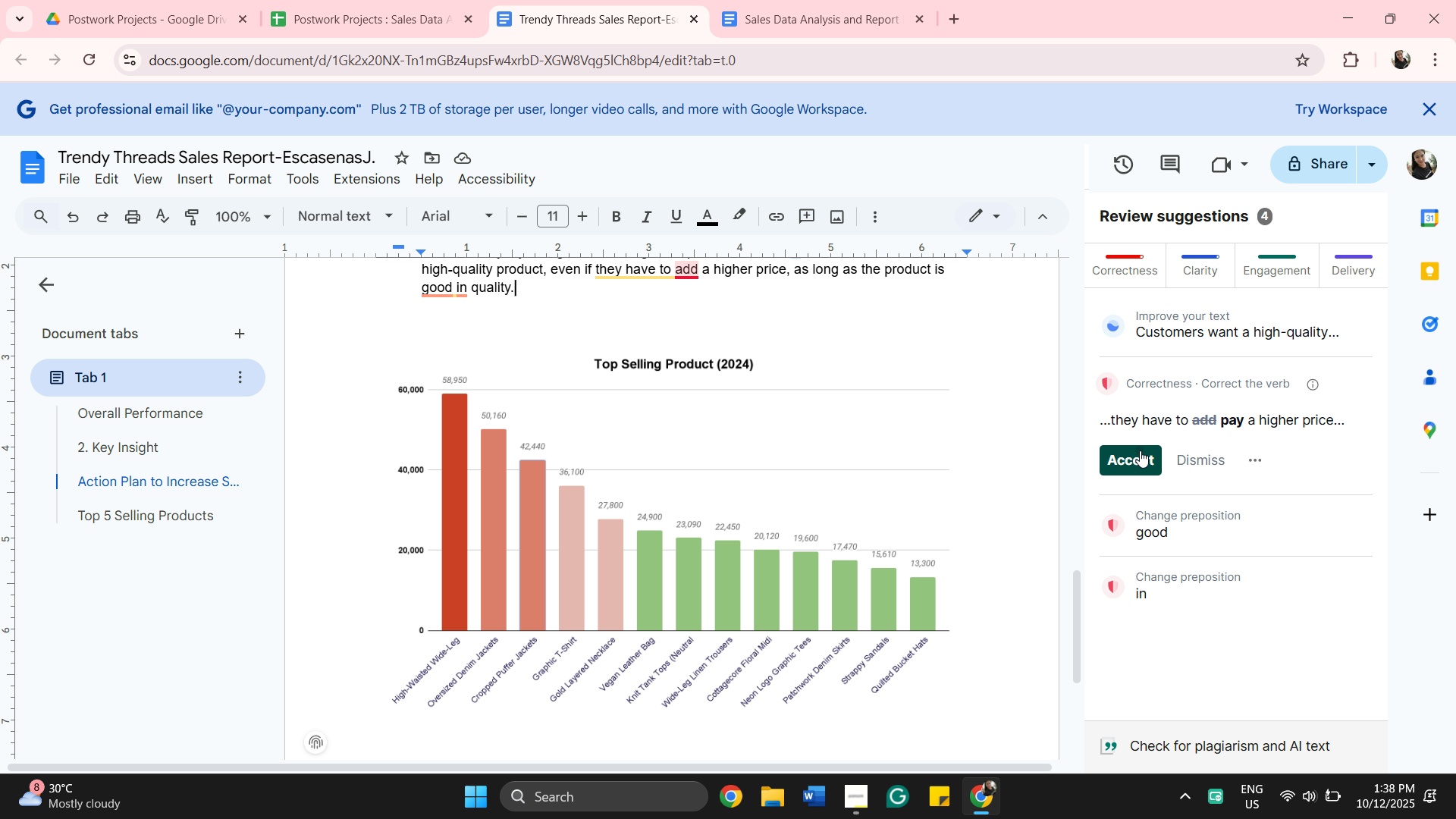 
left_click([1140, 450])
 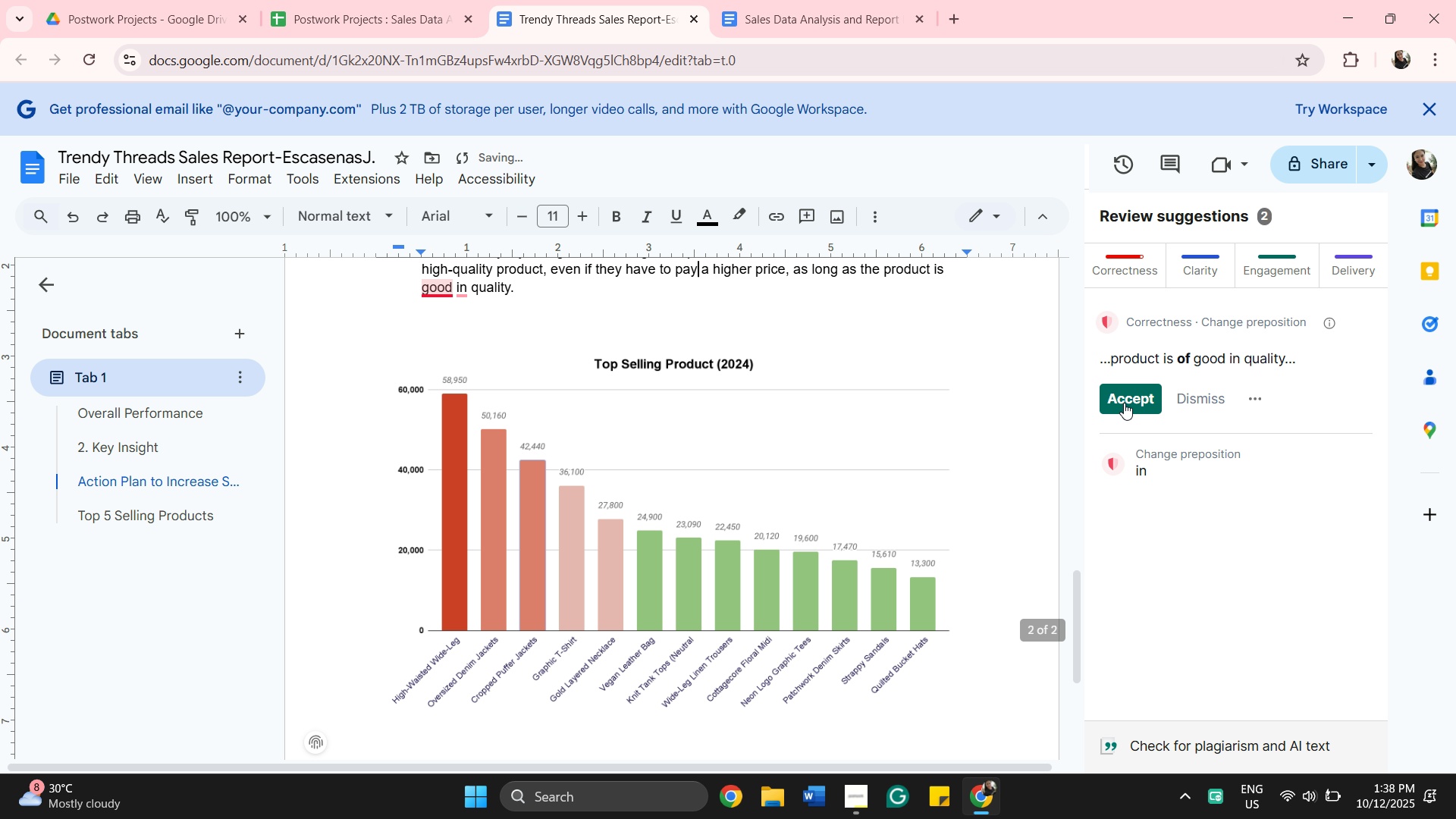 
left_click([1129, 403])
 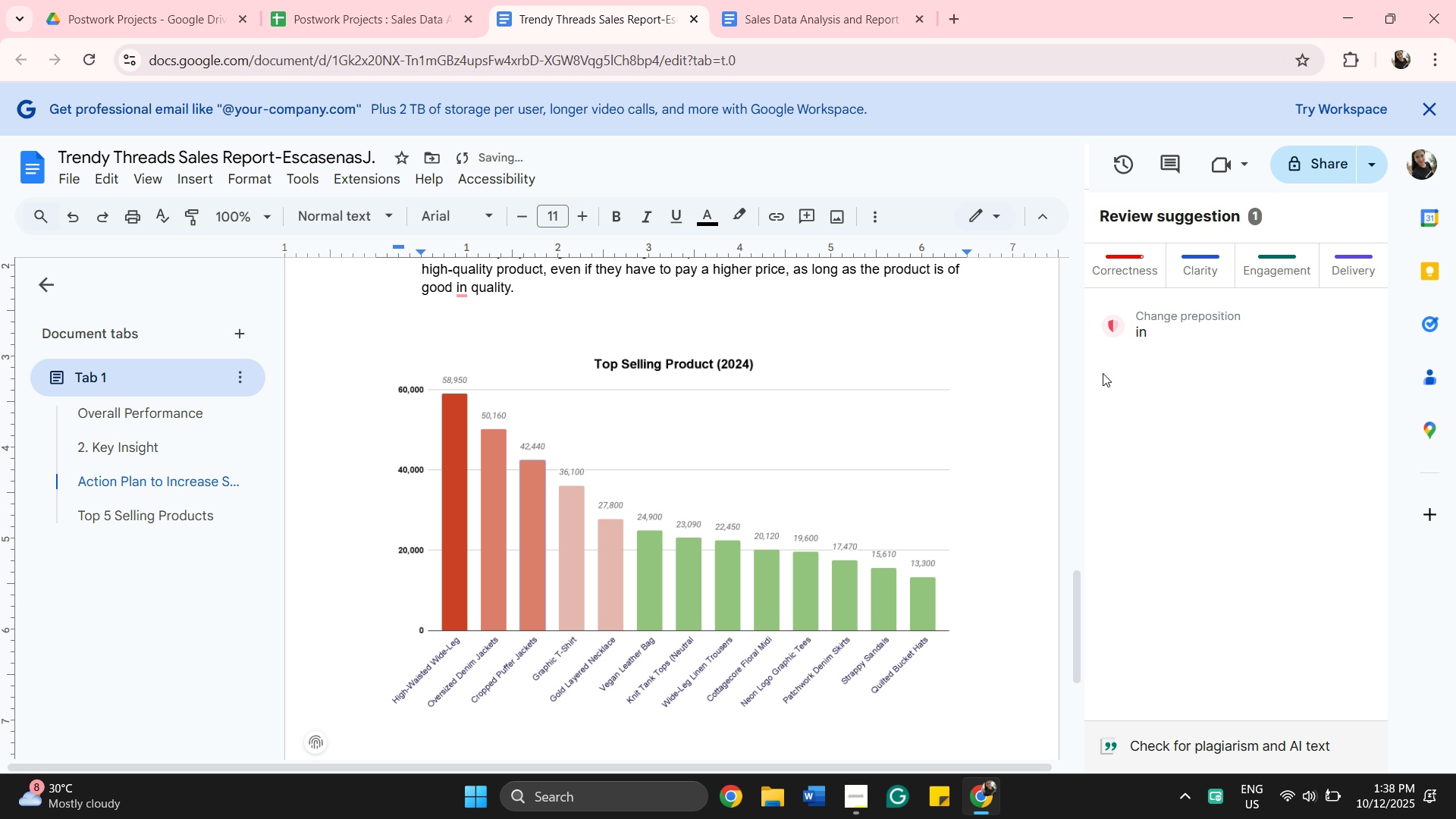 
left_click([1122, 346])
 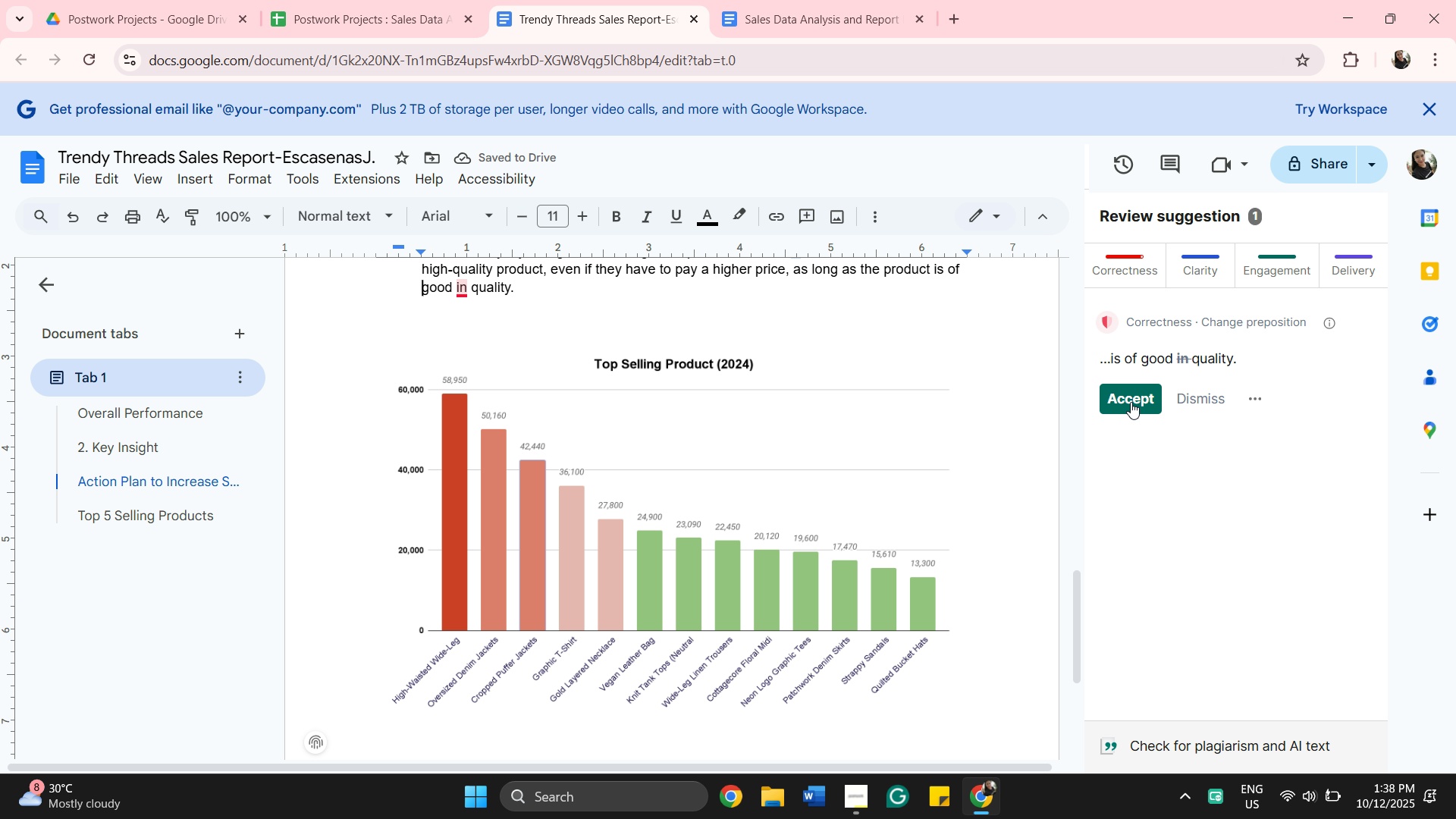 
left_click([1131, 402])
 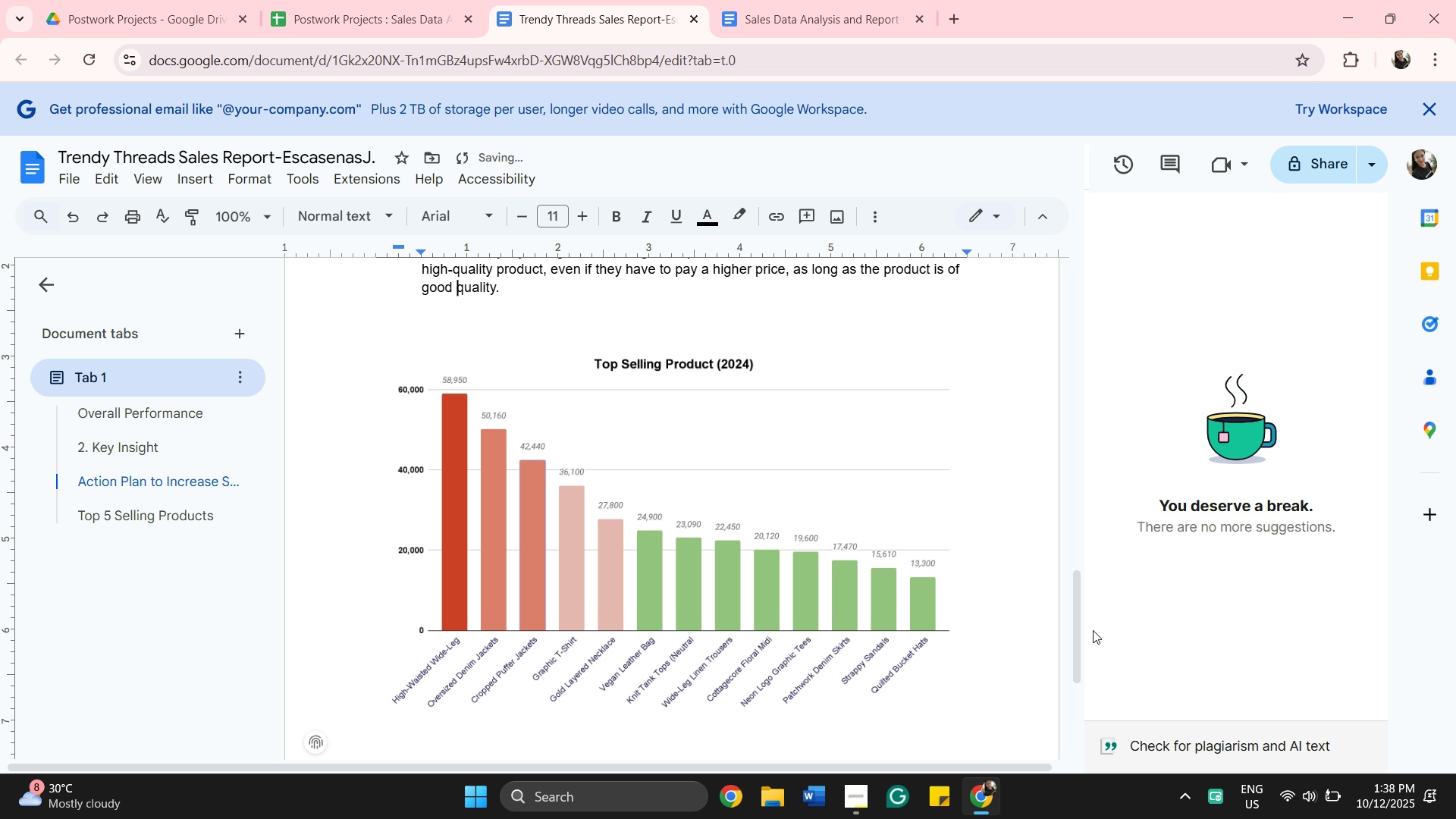 
scroll: coordinate [1009, 618], scroll_direction: up, amount: 3.0
 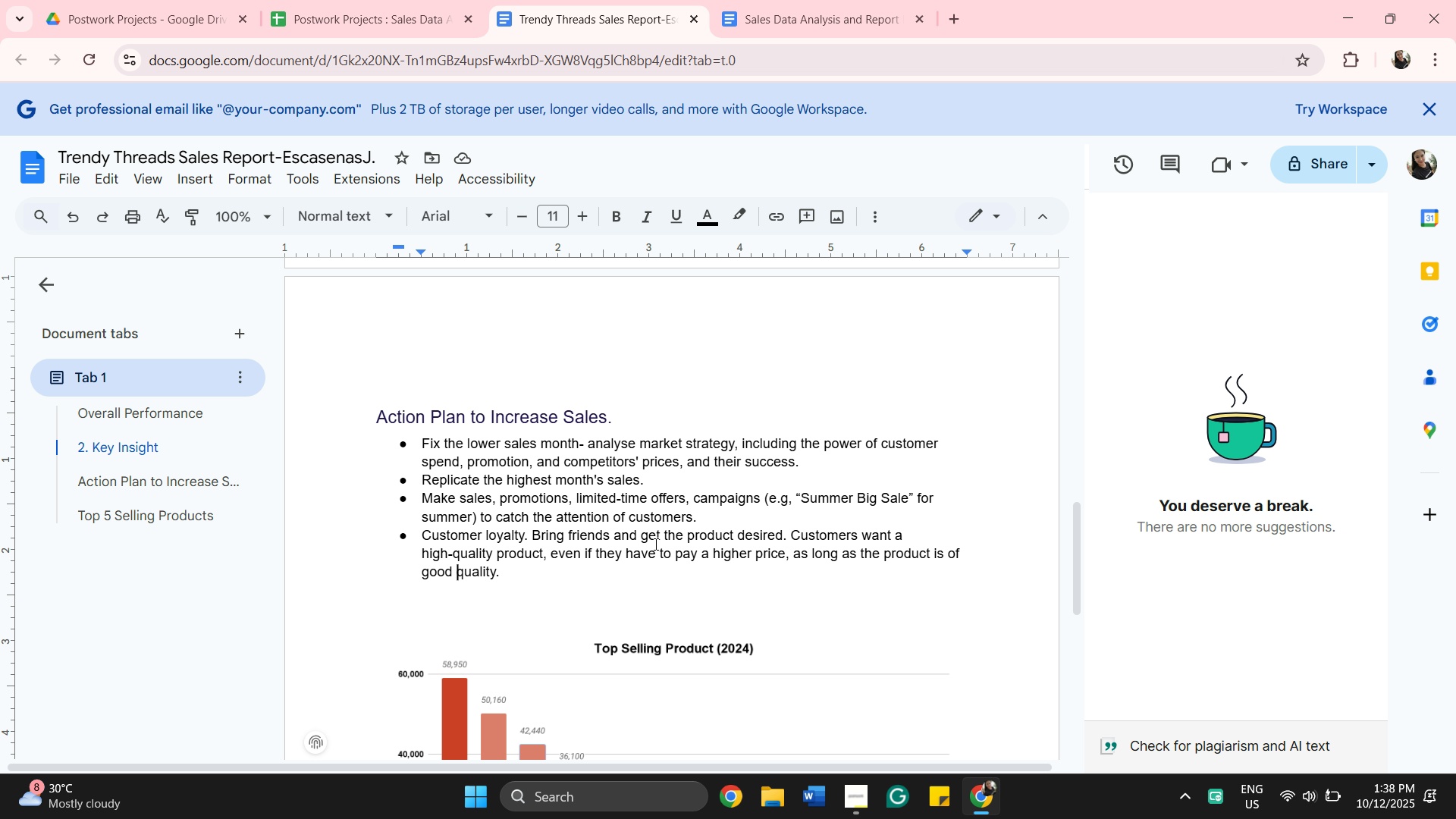 
wait(23.54)
 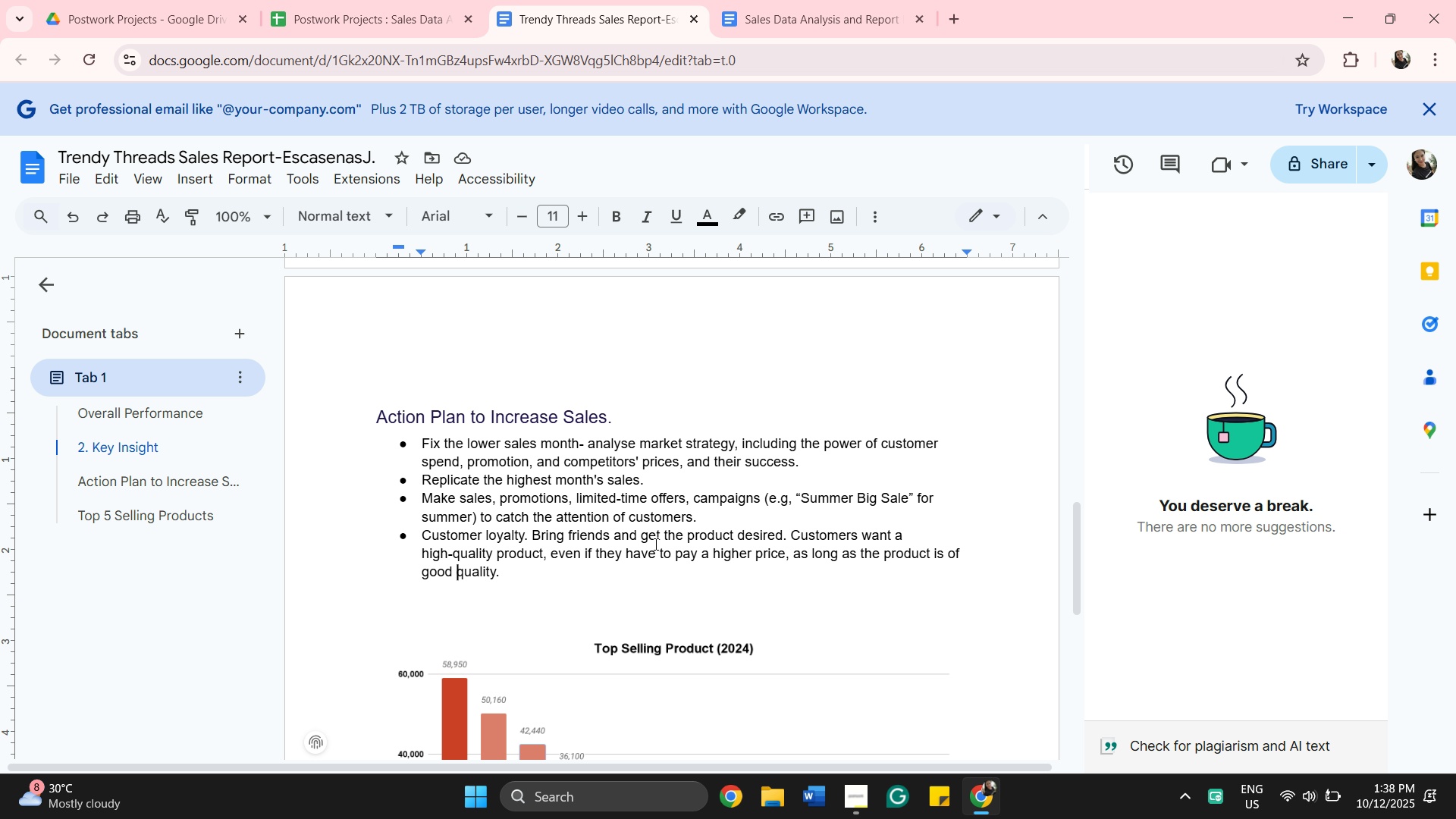 
type( for )
 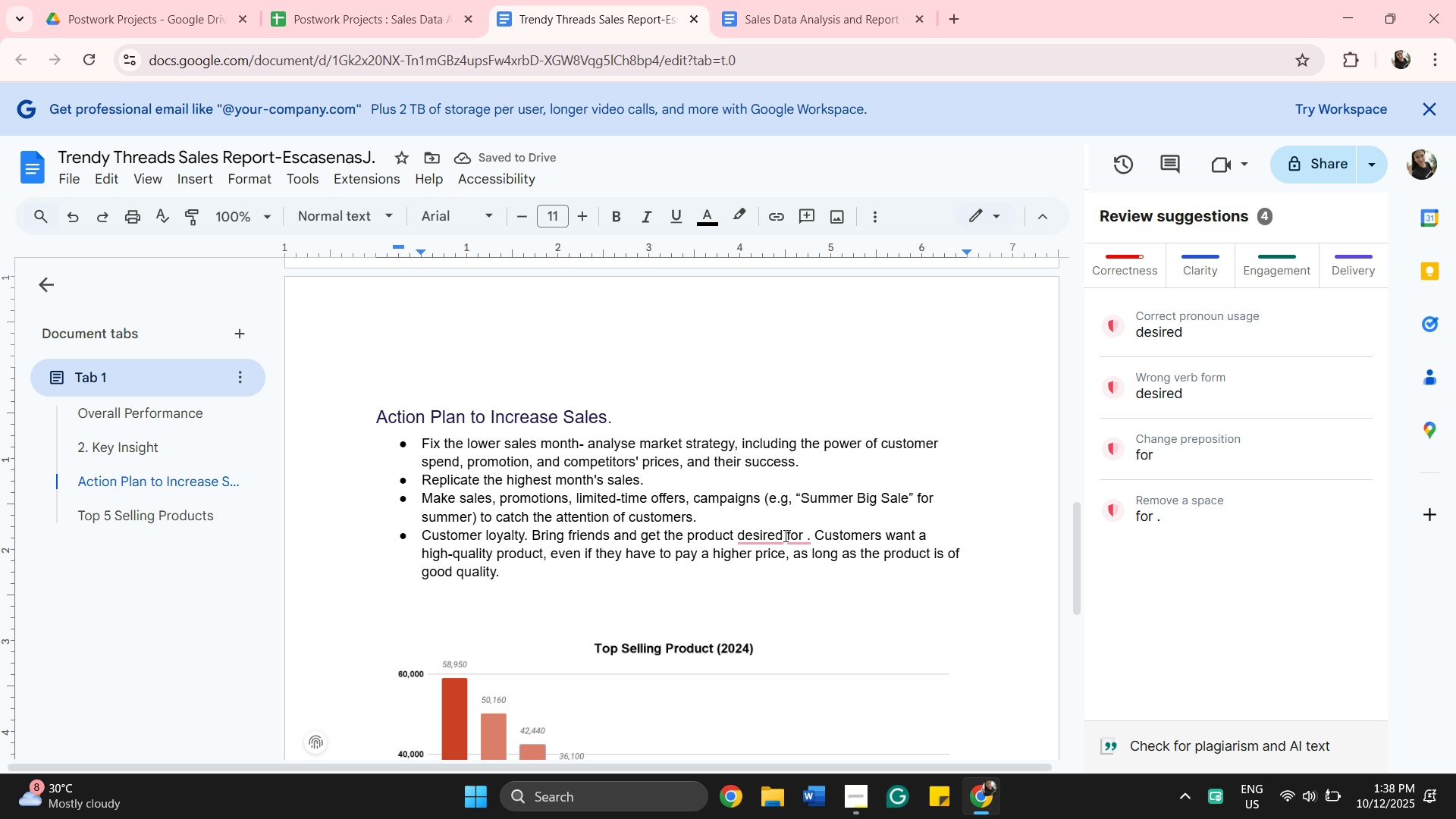 
wait(8.76)
 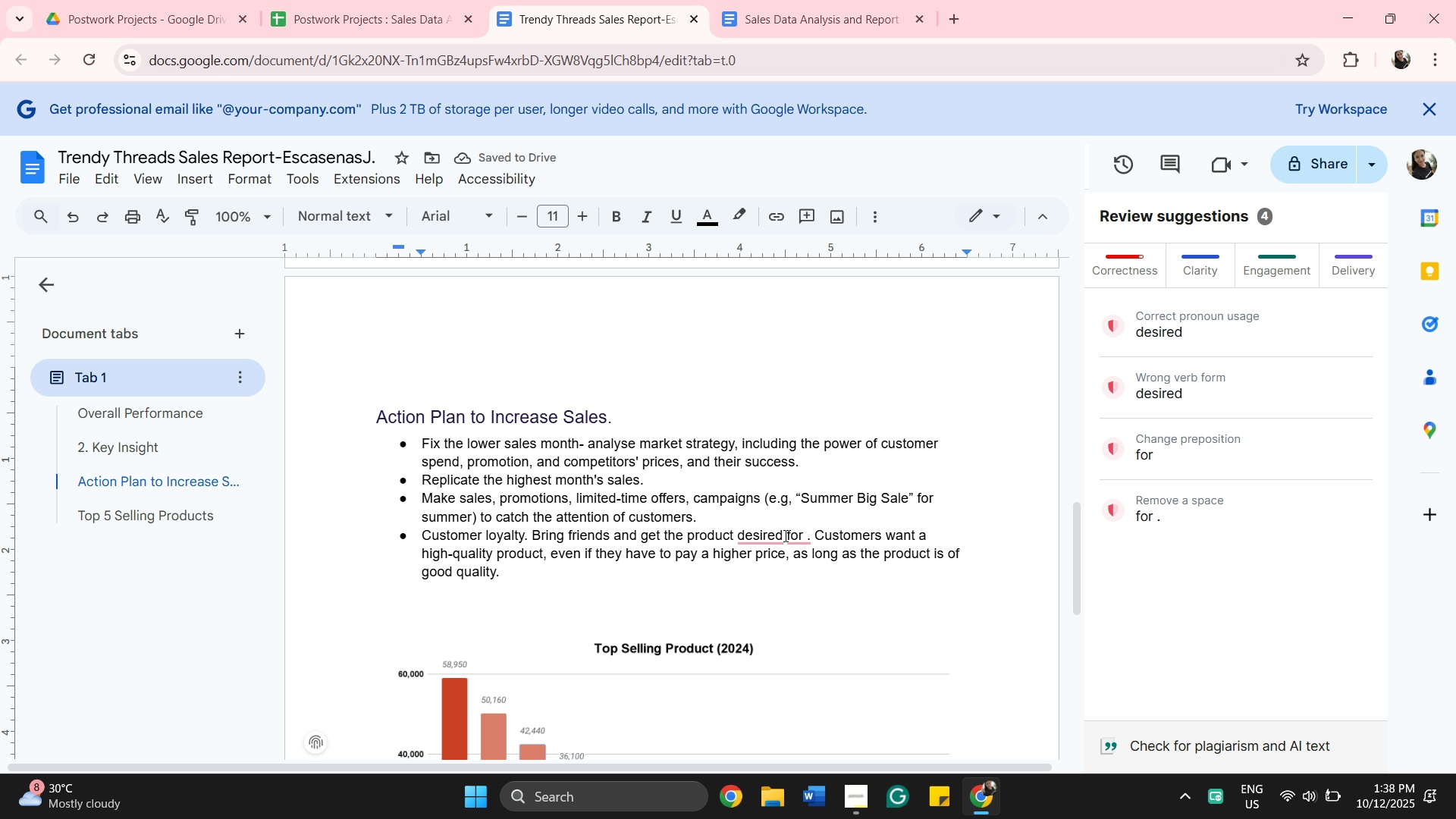 
key(Backspace)
key(Backspace)
key(Backspace)
key(Backspace)
type(with)
key(Backspace)
key(Backspace)
key(Backspace)
key(Backspace)
key(Backspace)
 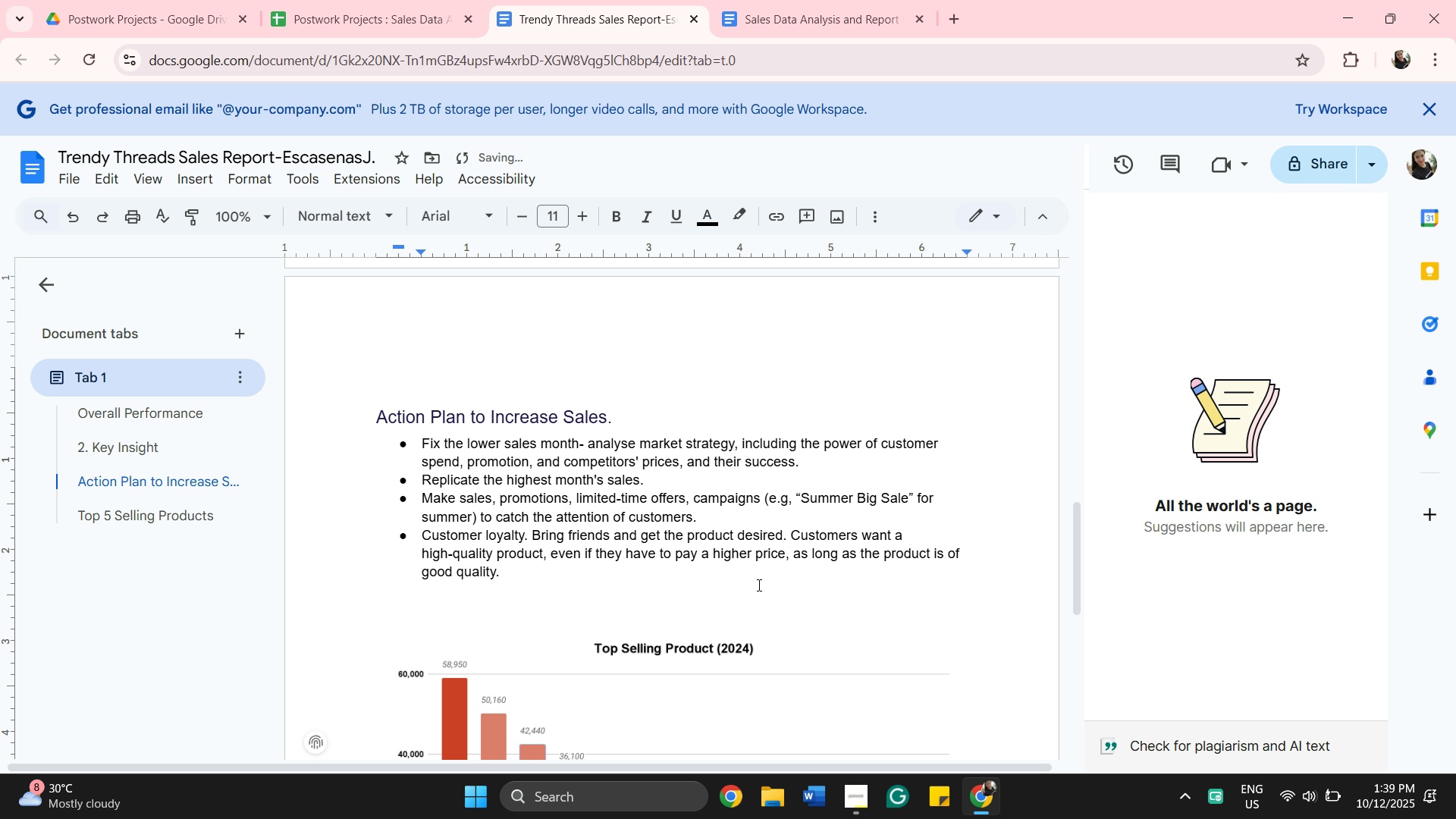 
left_click([749, 579])
 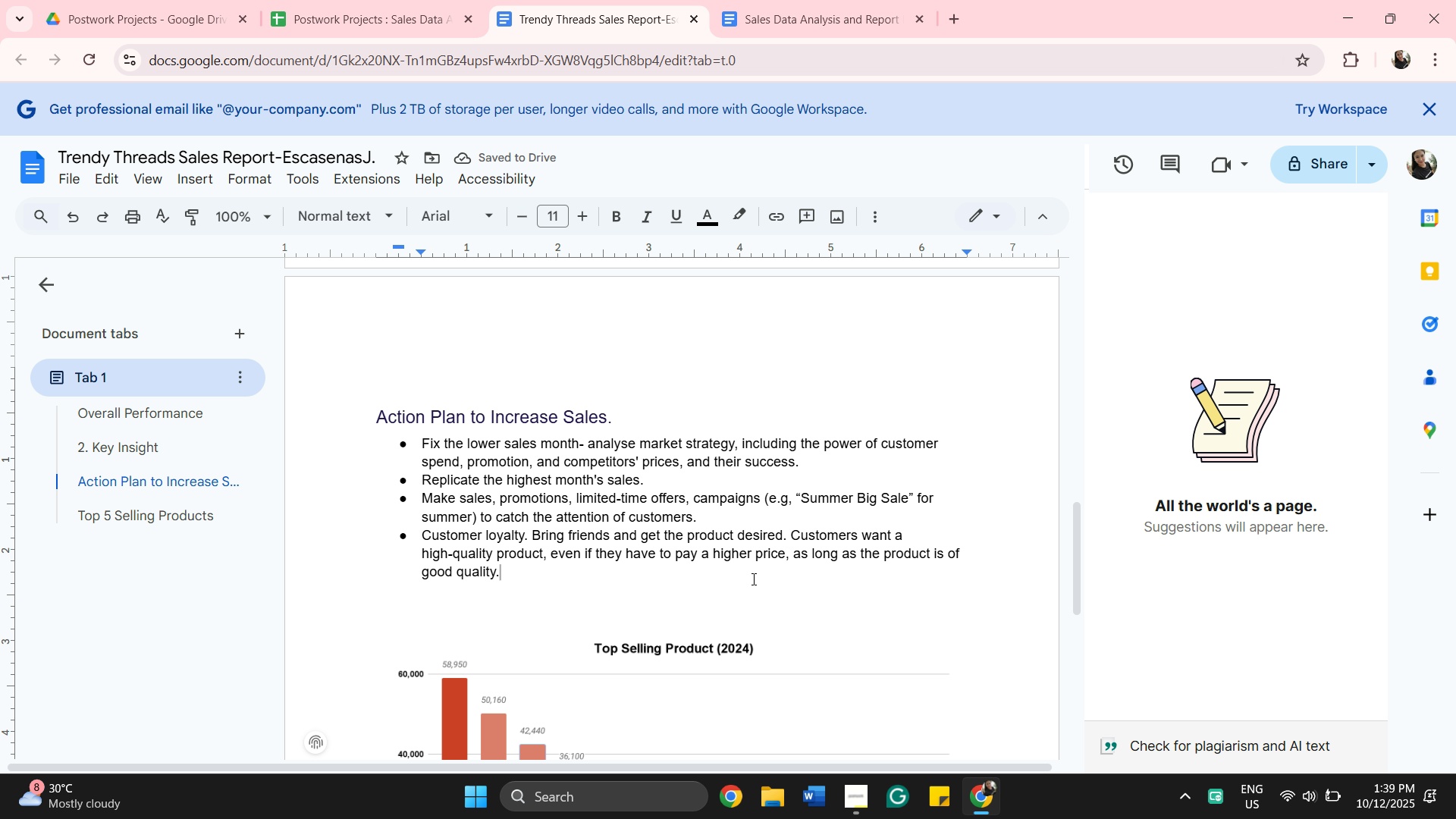 
type( Im also a customer. )
 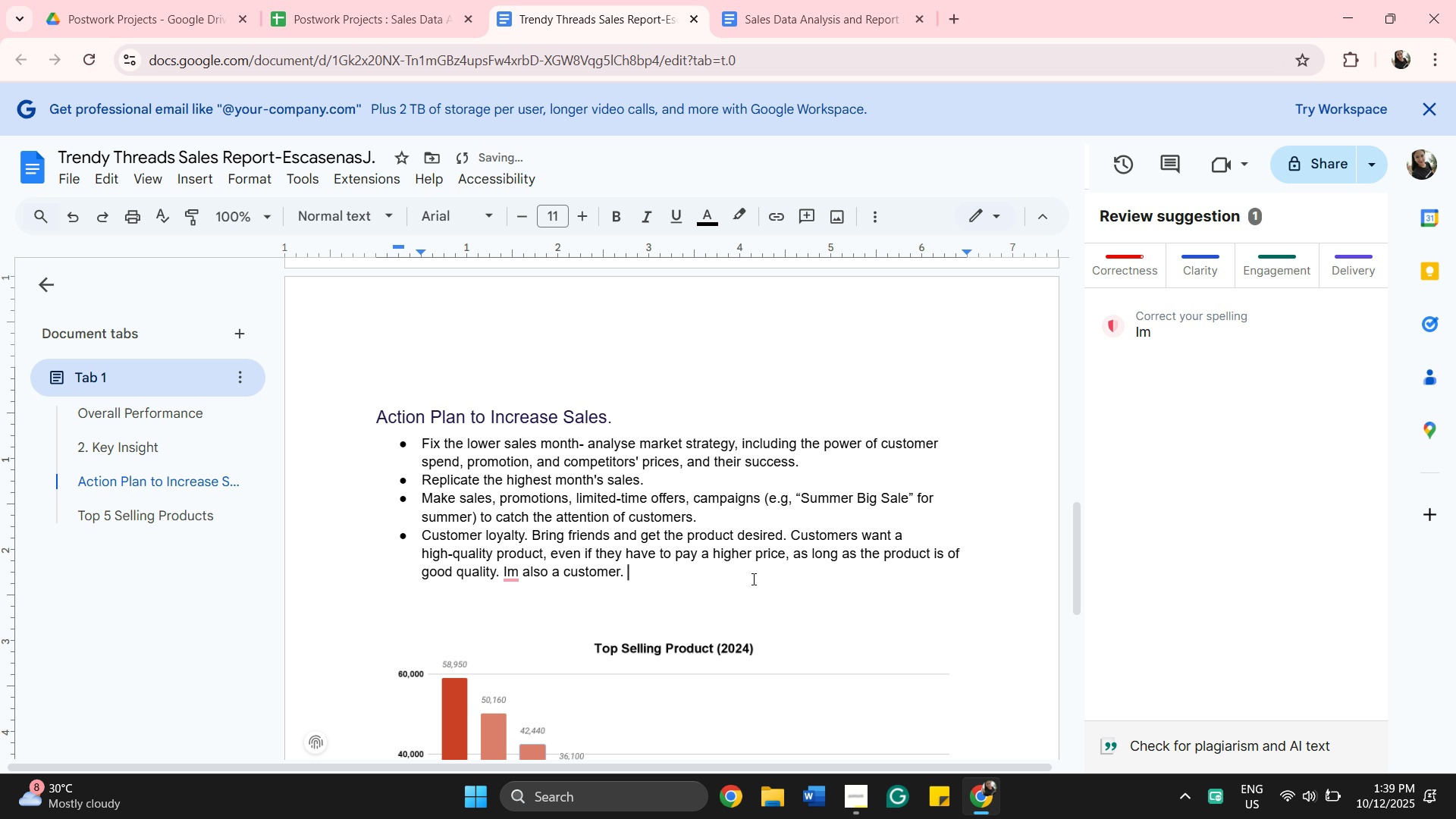 
left_click([752, 579])
 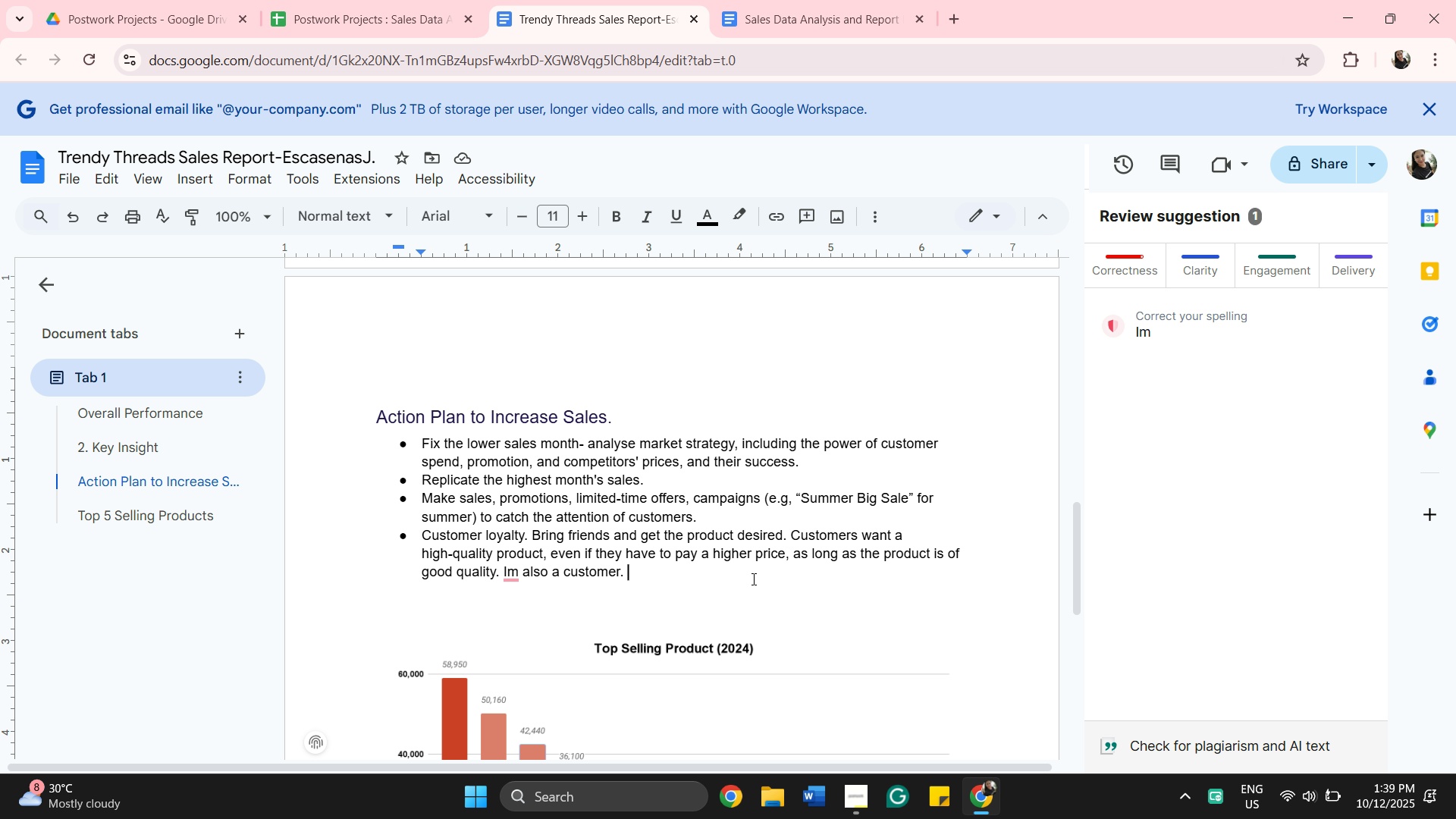 
type(For not to pay more )
 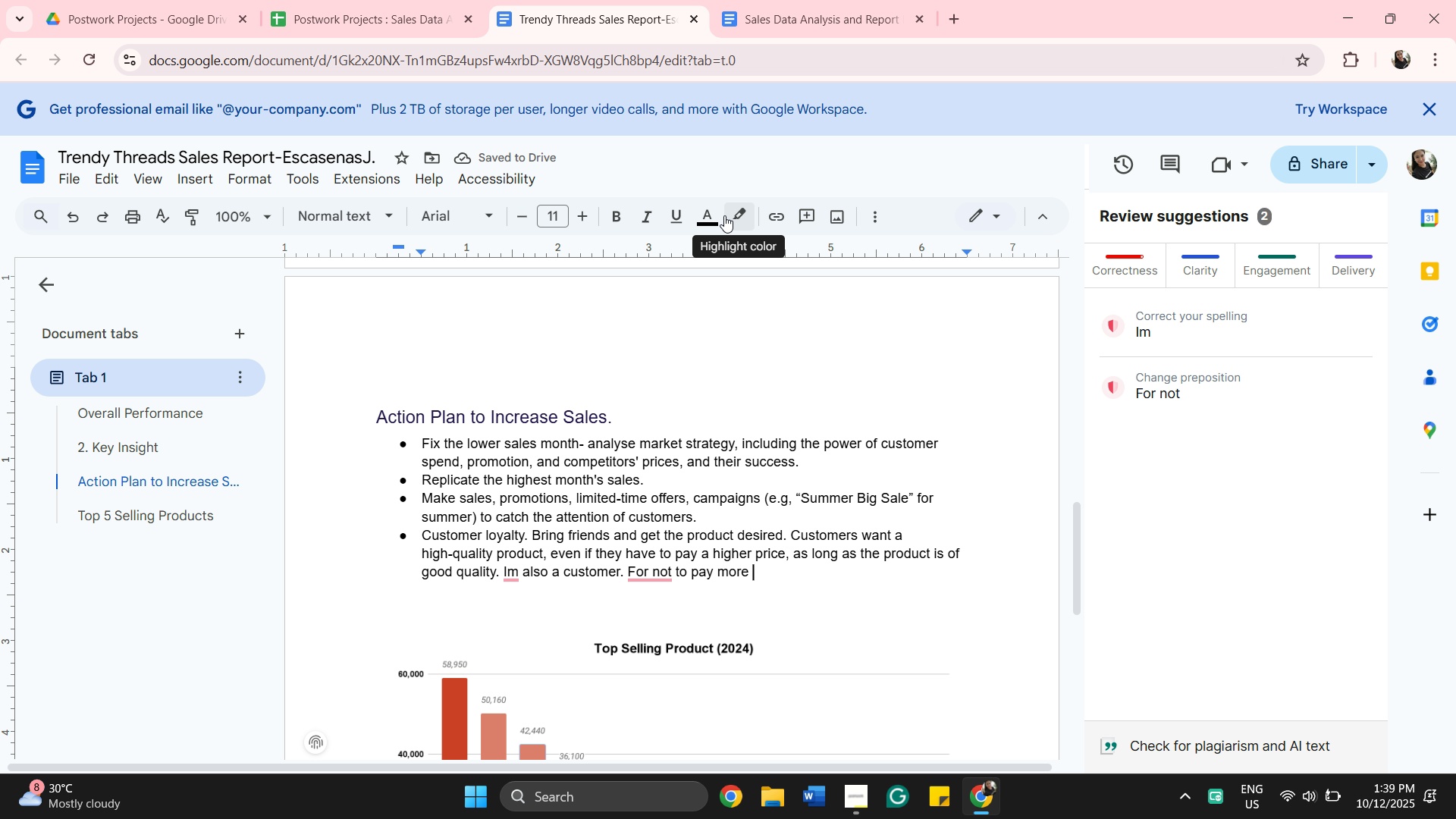 
wait(5.43)
 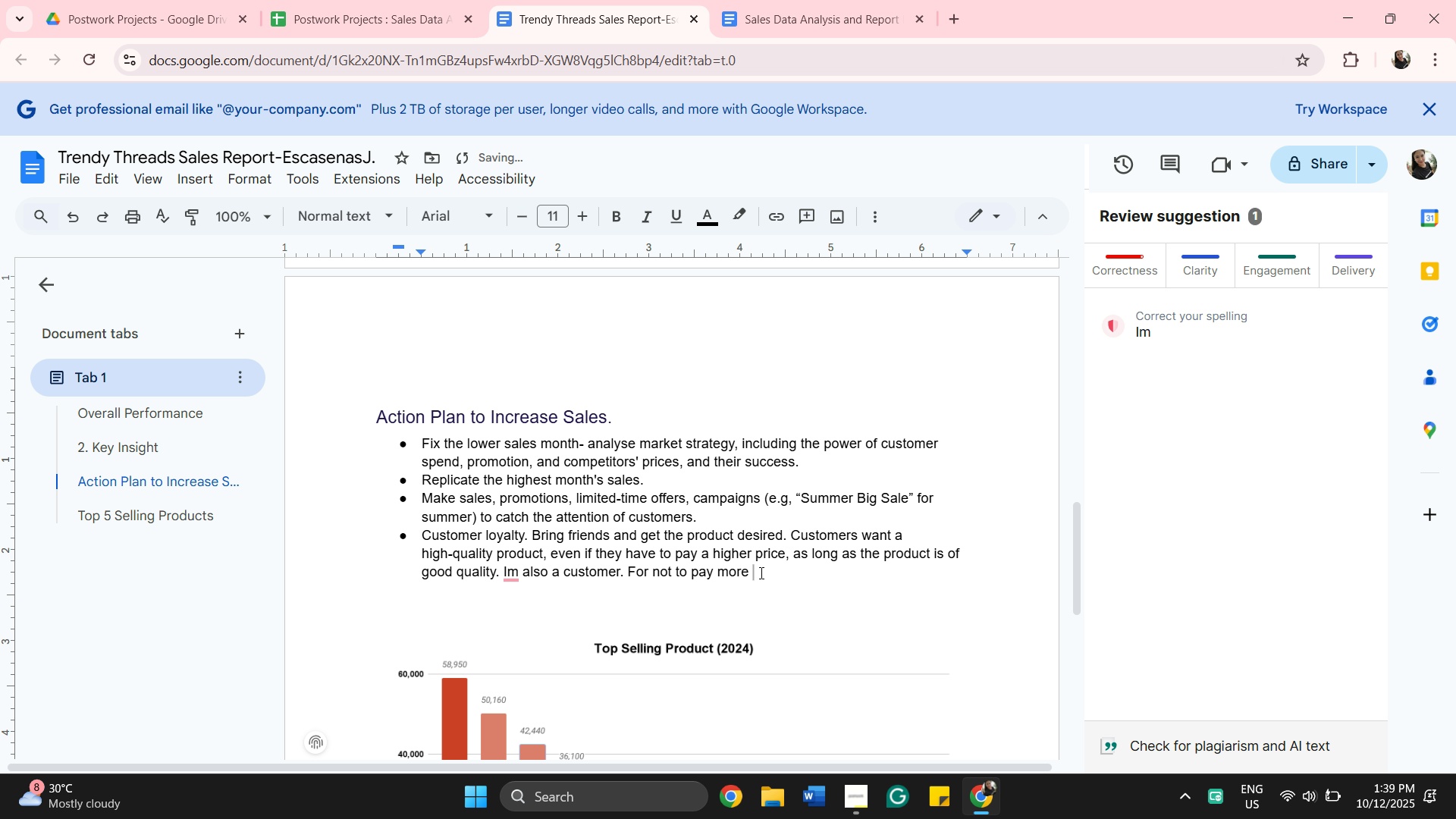 
type(massive add)
 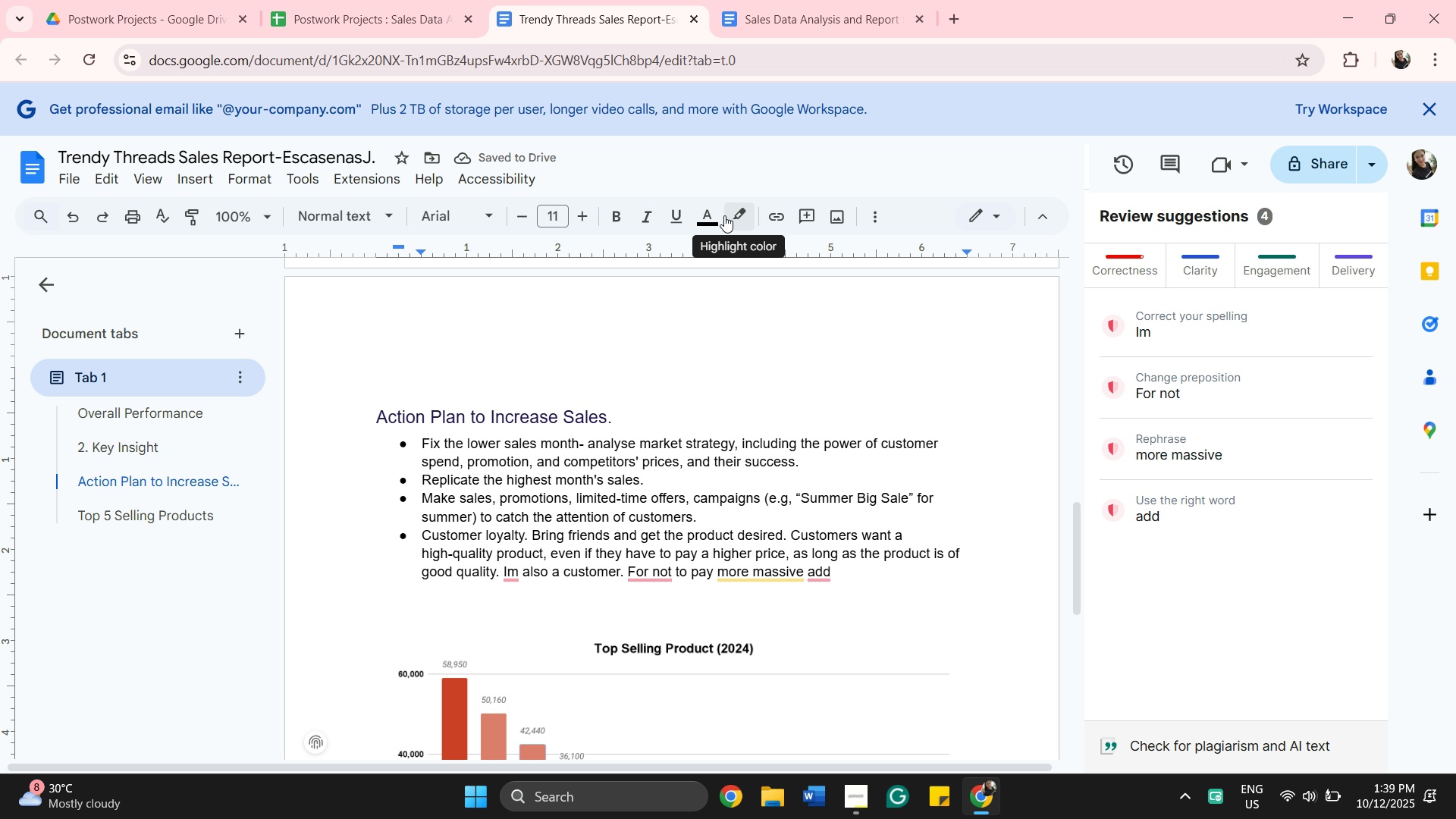 
type(vertising spend.)
 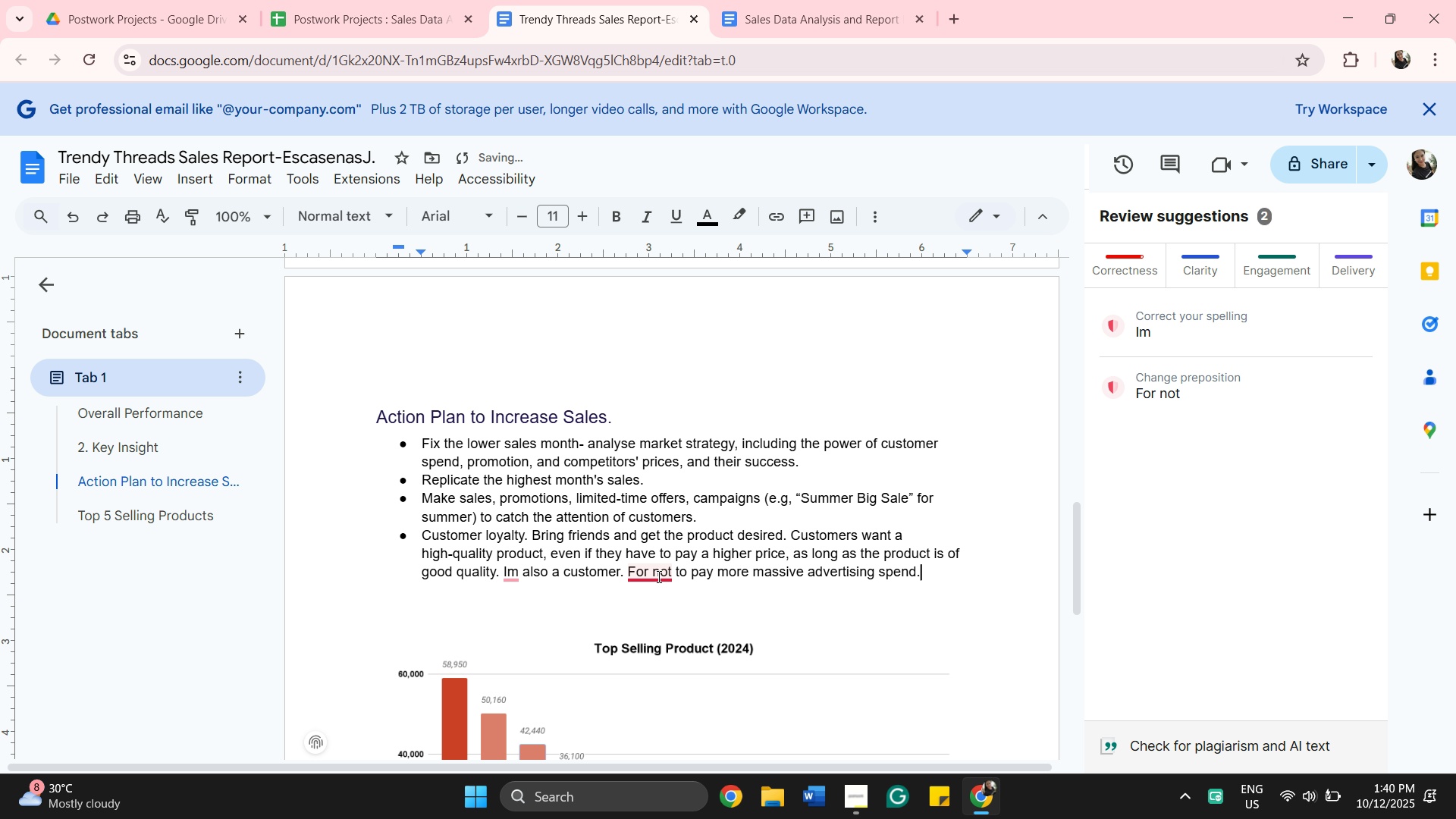 
left_click([657, 579])
 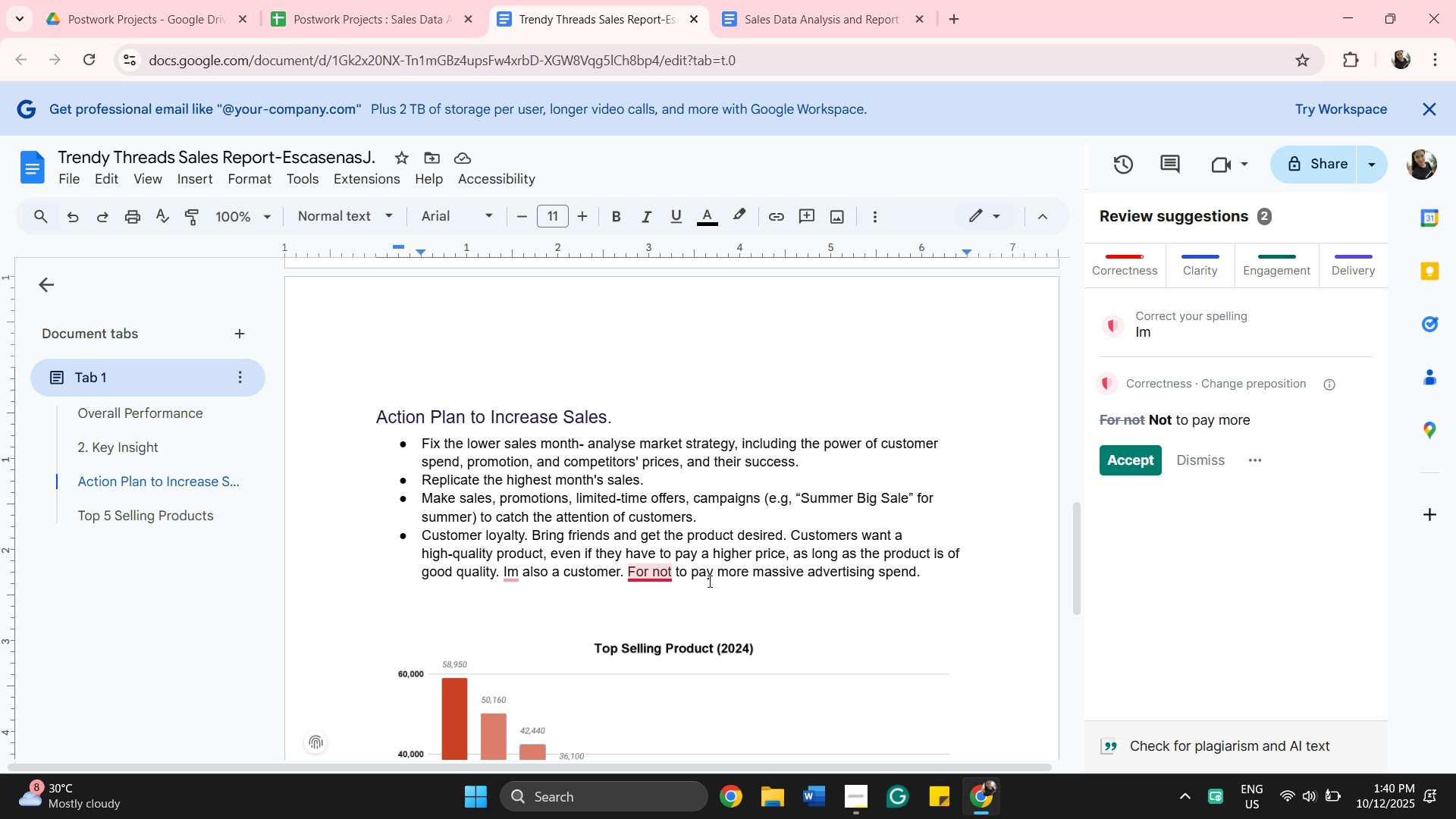 
left_click([720, 575])
 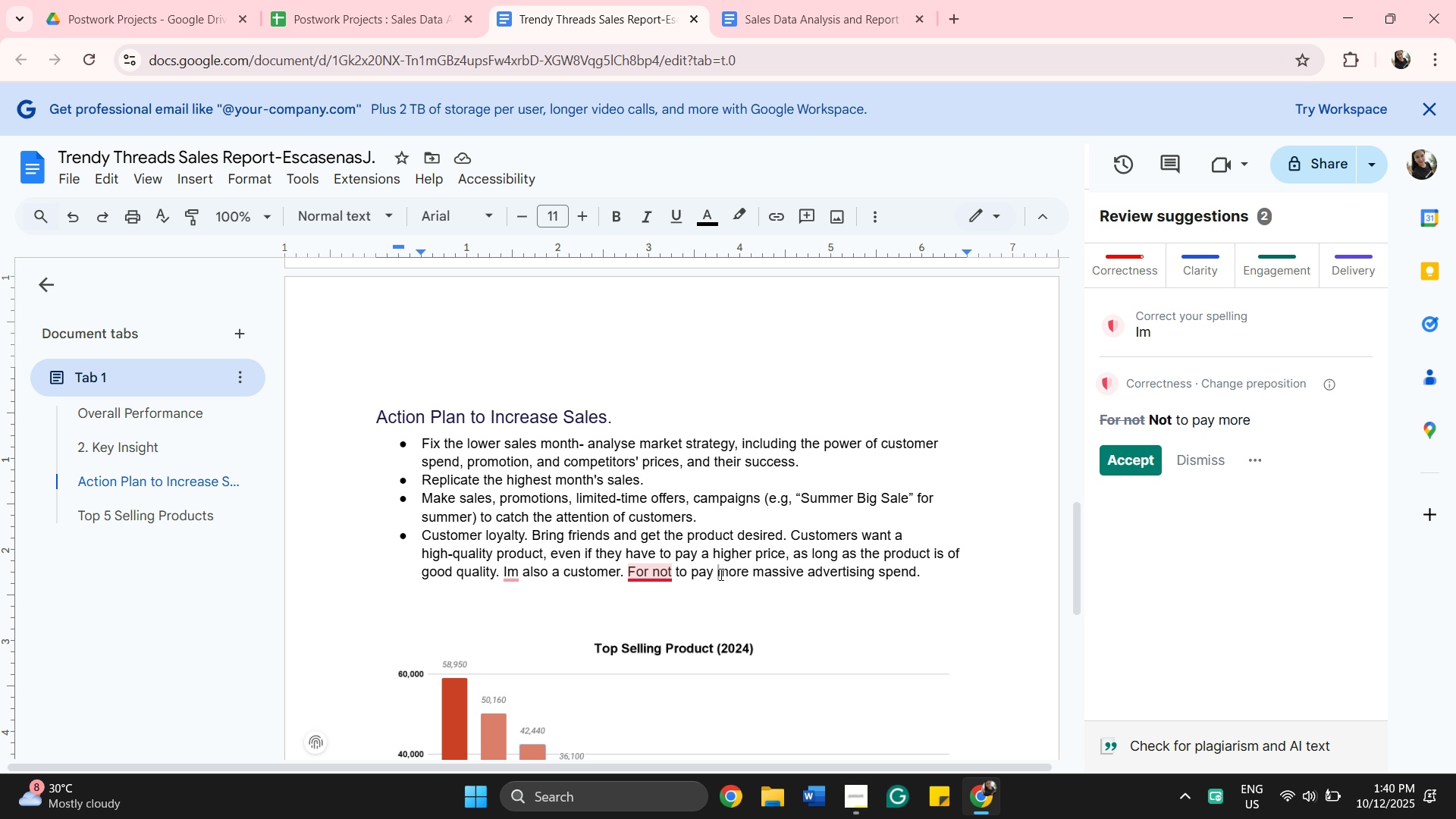 
type(pr reduce )
 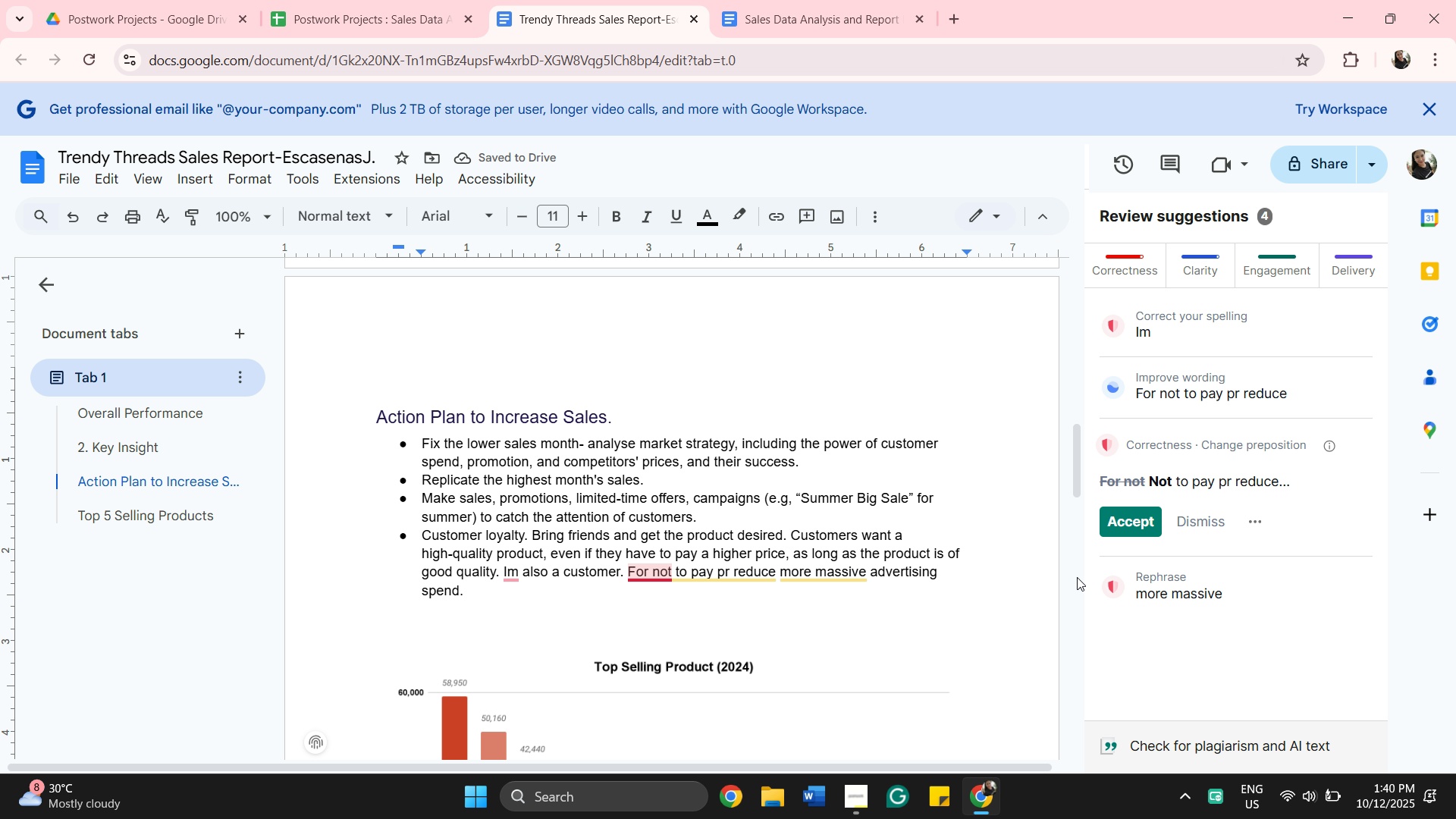 
left_click([1134, 525])
 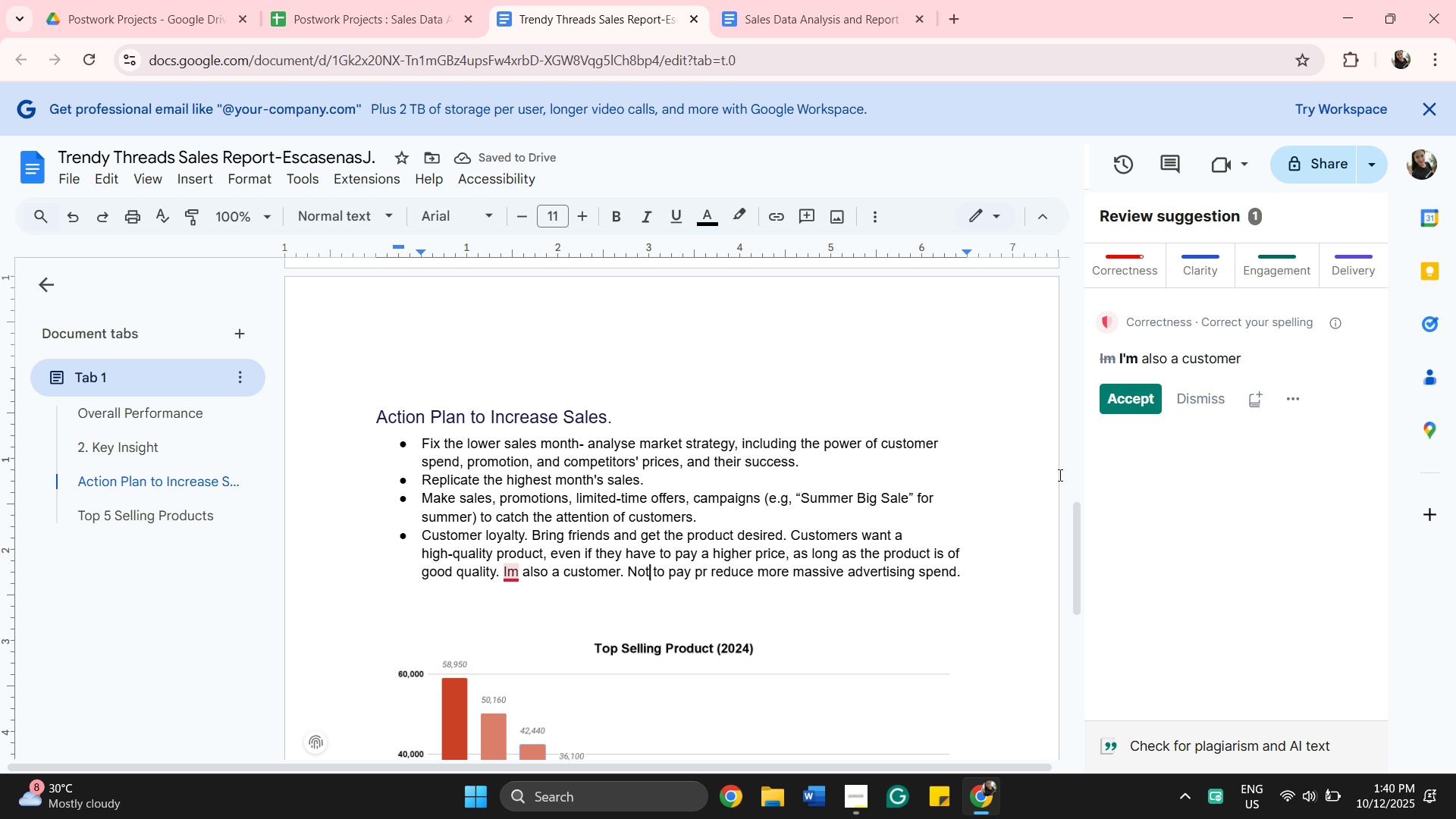 
left_click([1136, 400])
 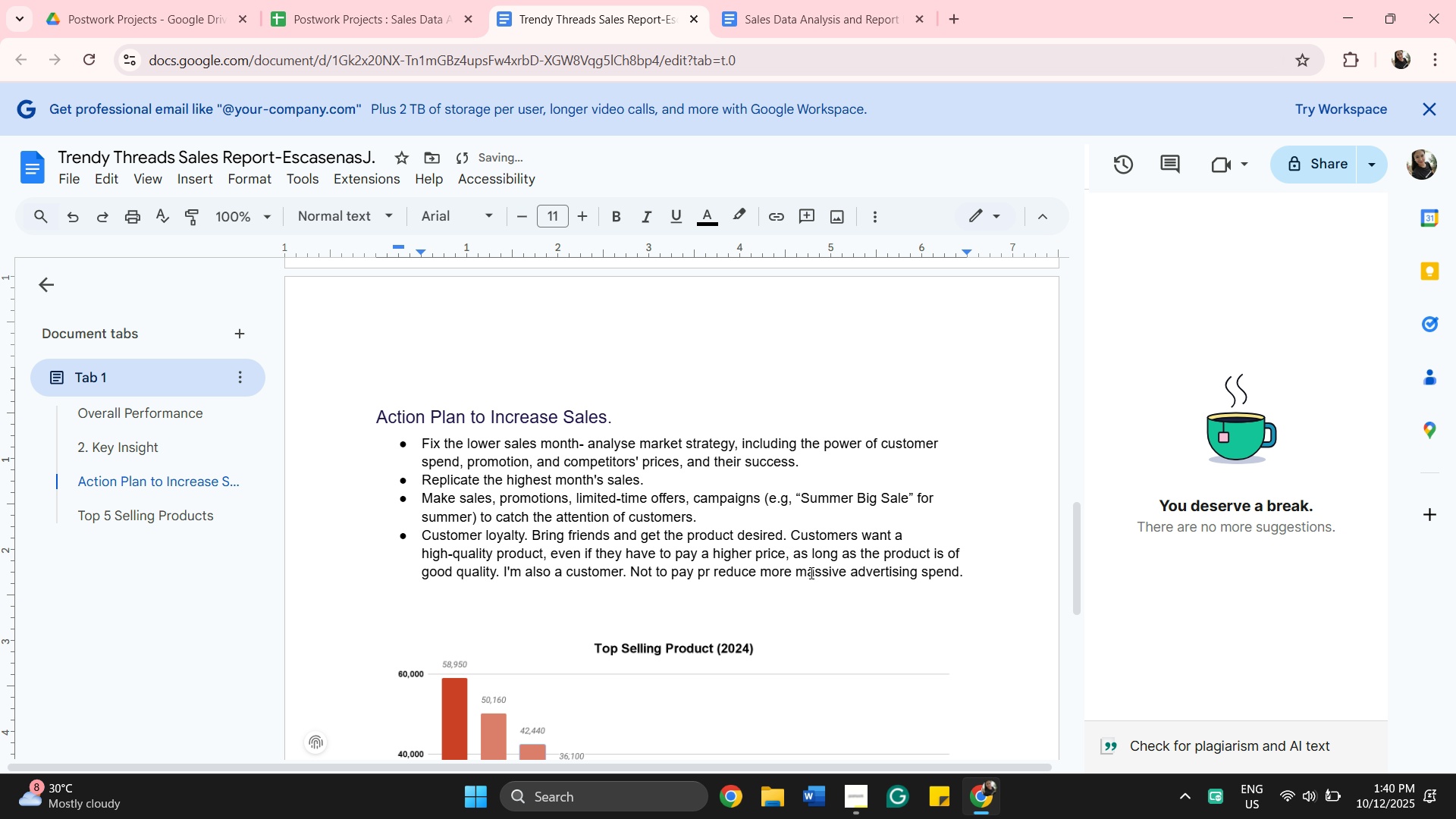 
left_click([802, 573])
 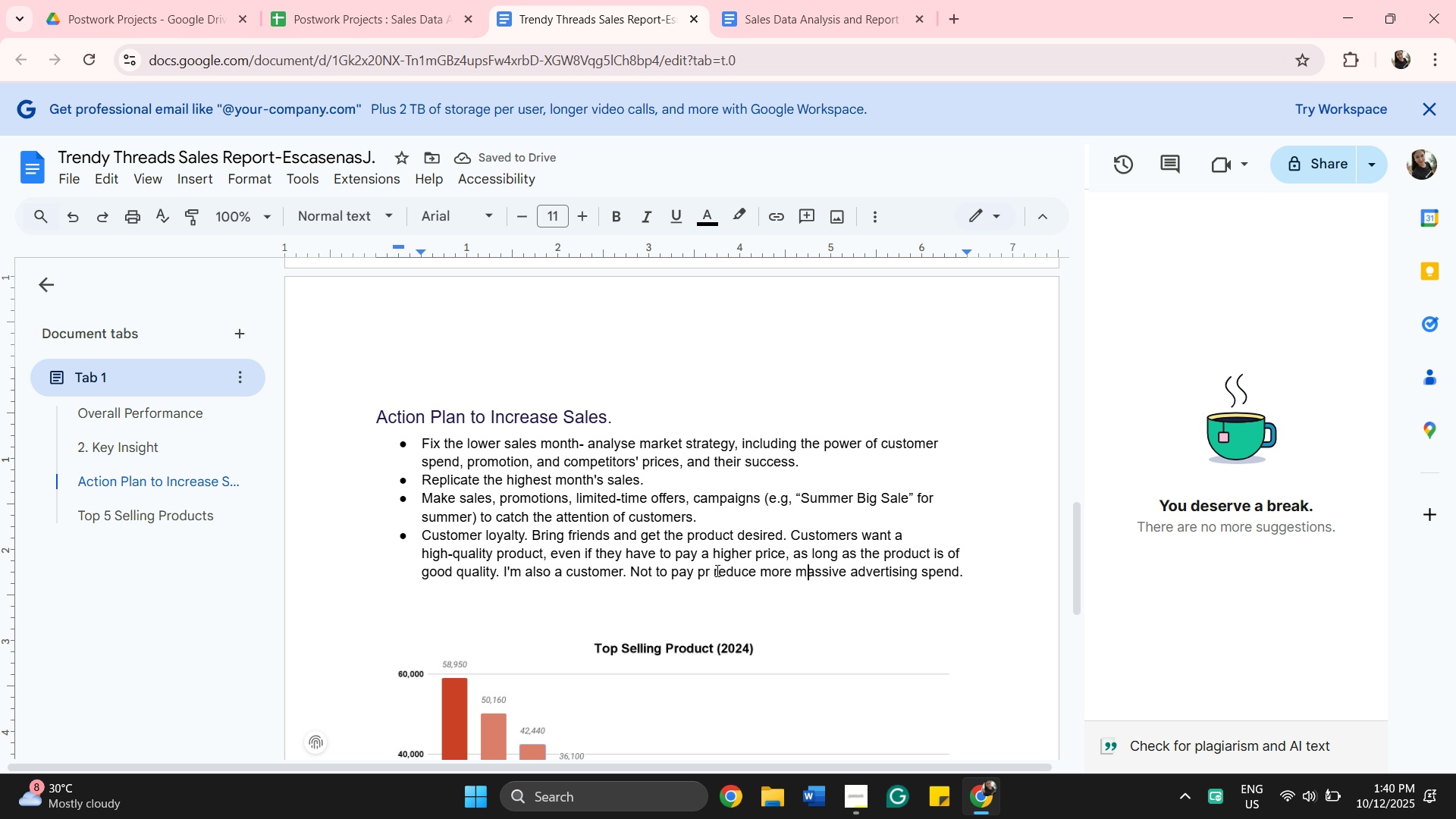 
left_click([717, 568])
 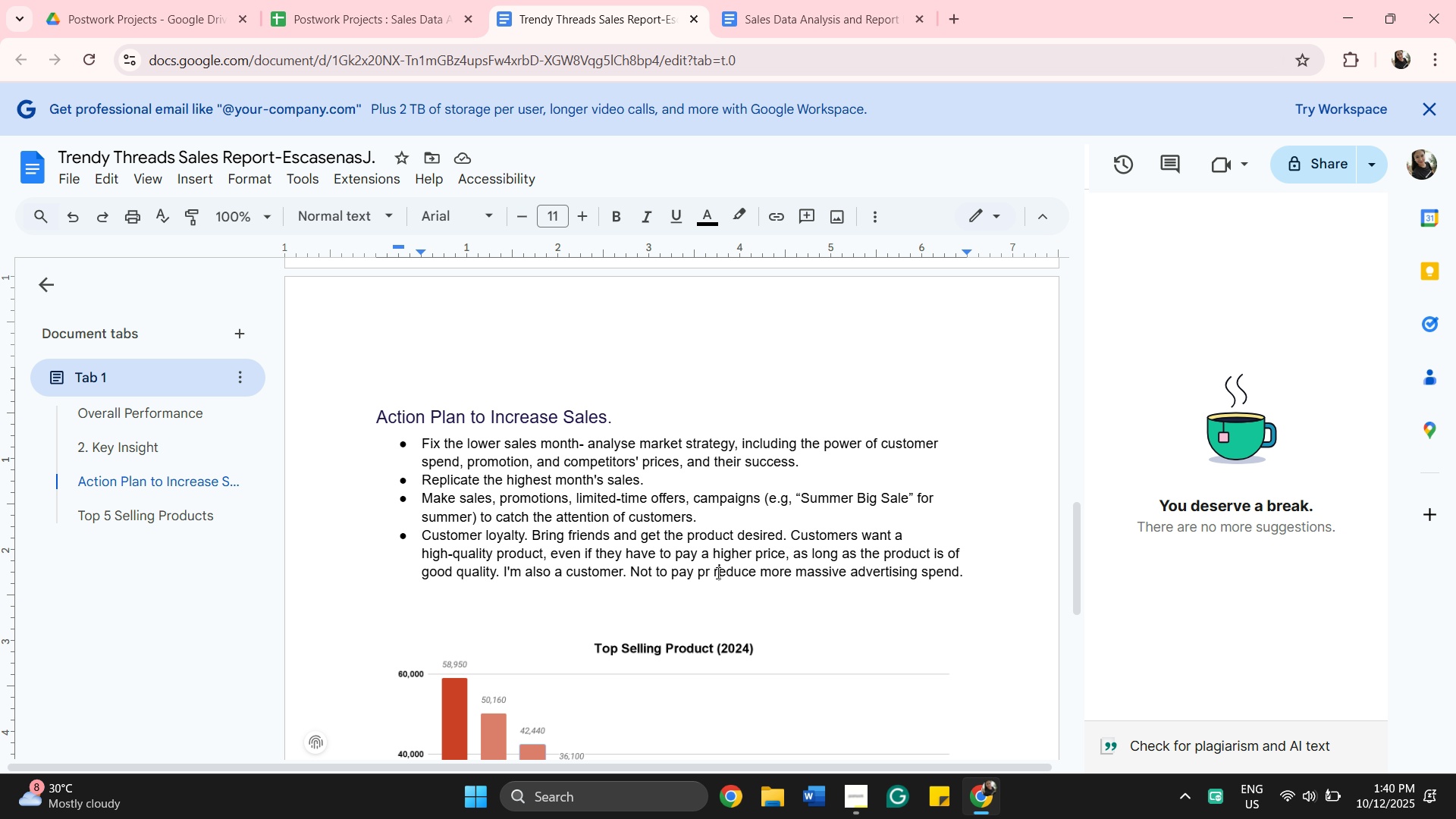 
left_click([717, 573])
 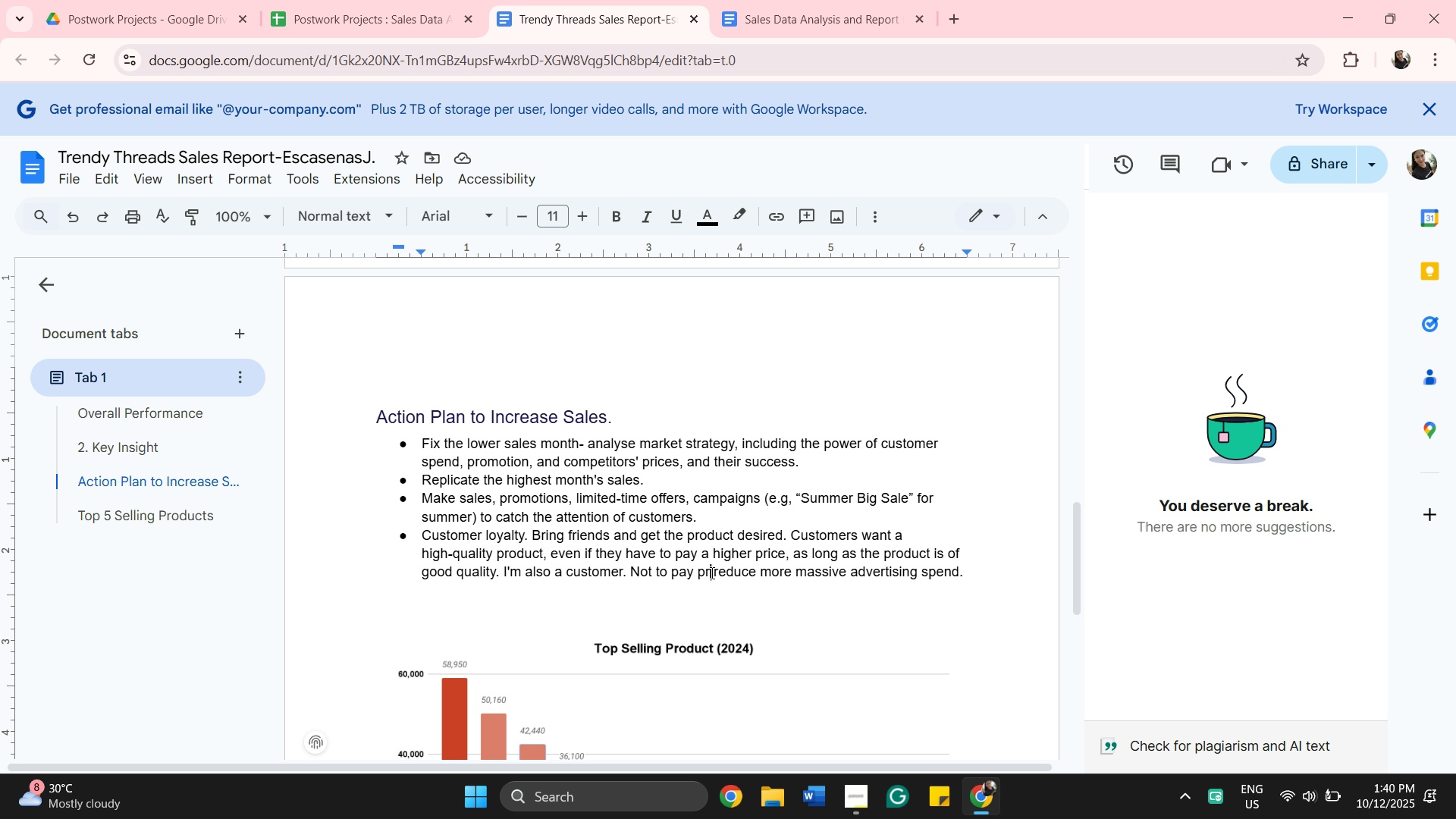 
left_click([711, 573])
 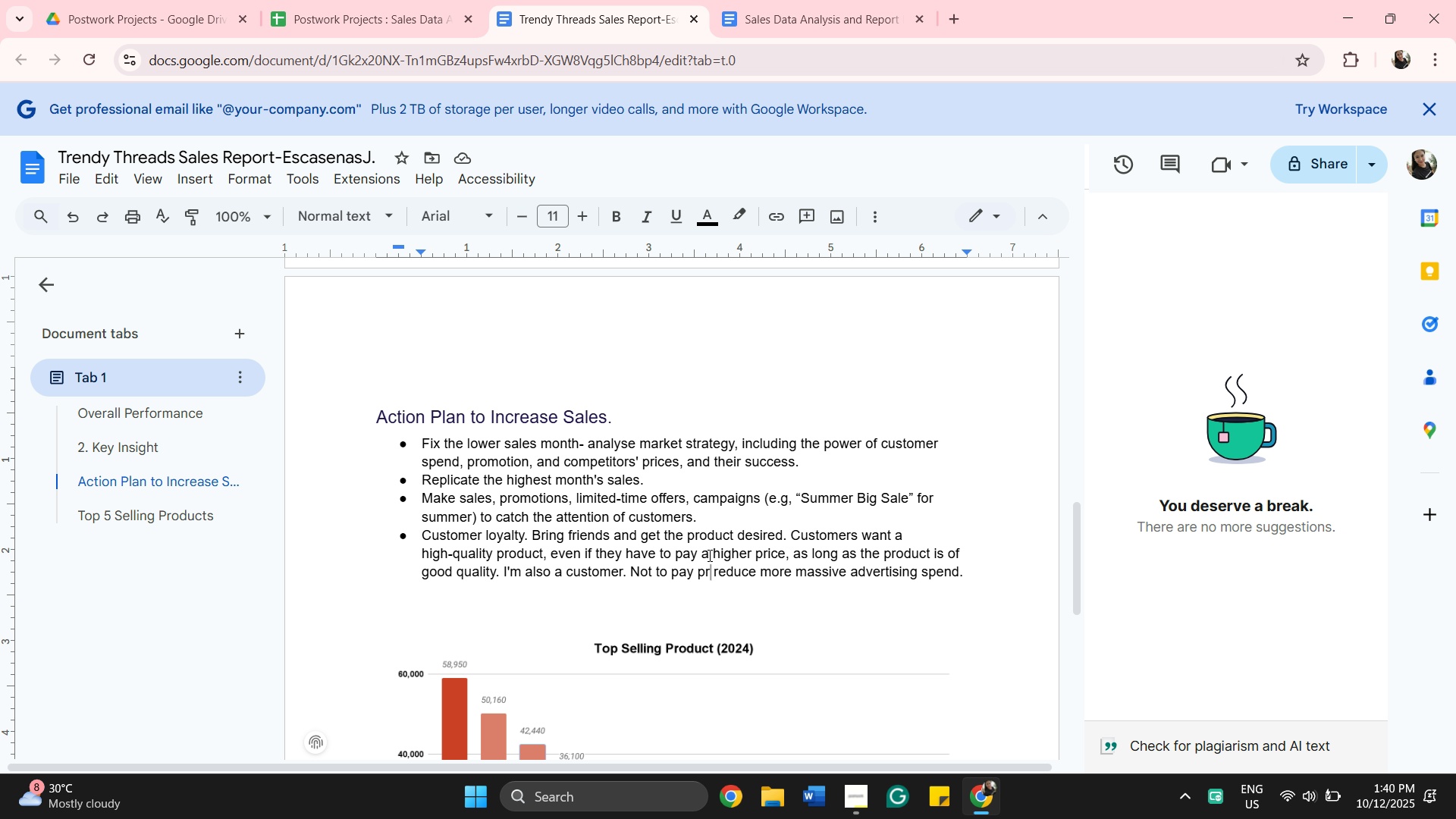 
key(Backspace)
 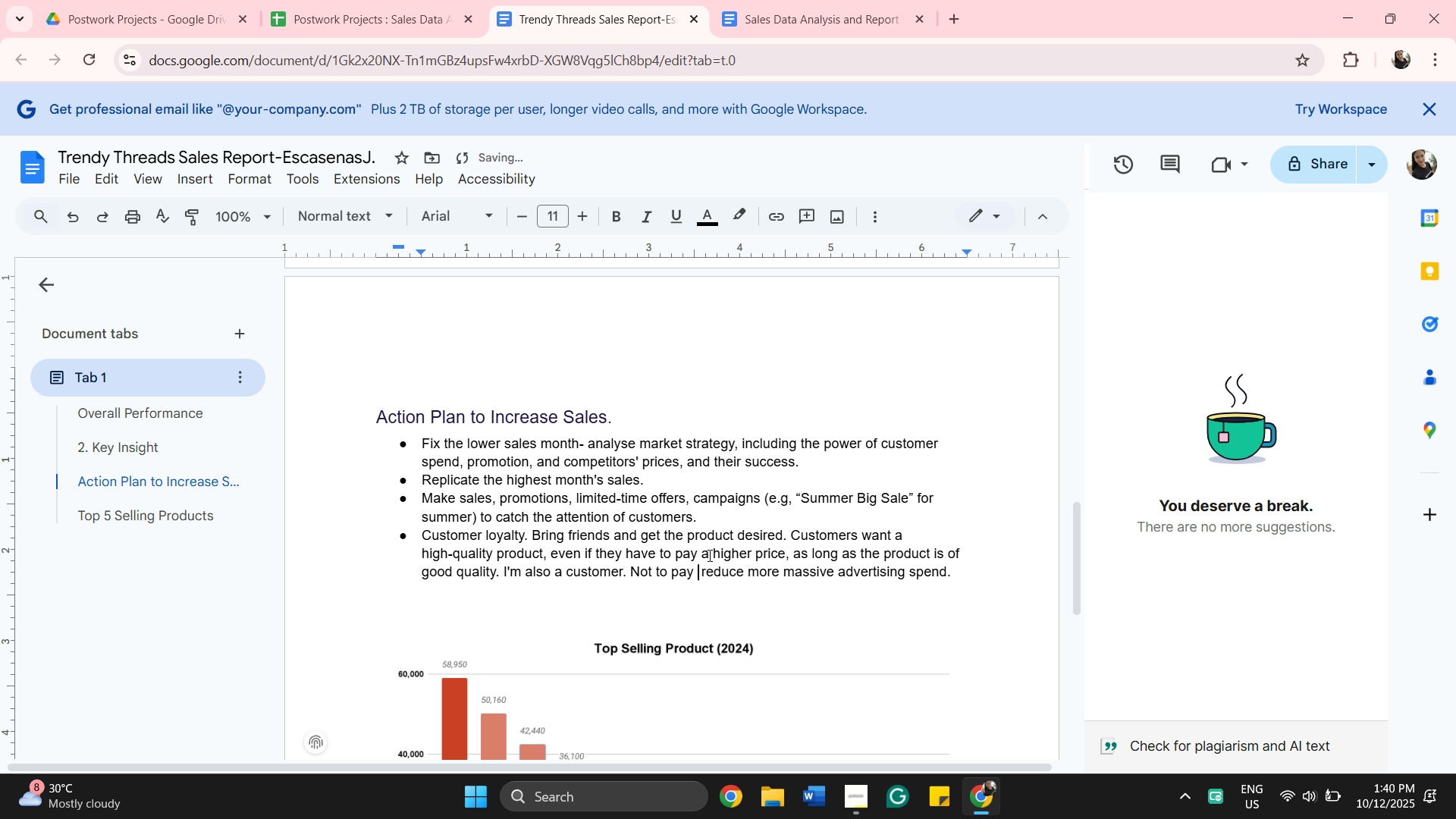 
key(Backspace)
 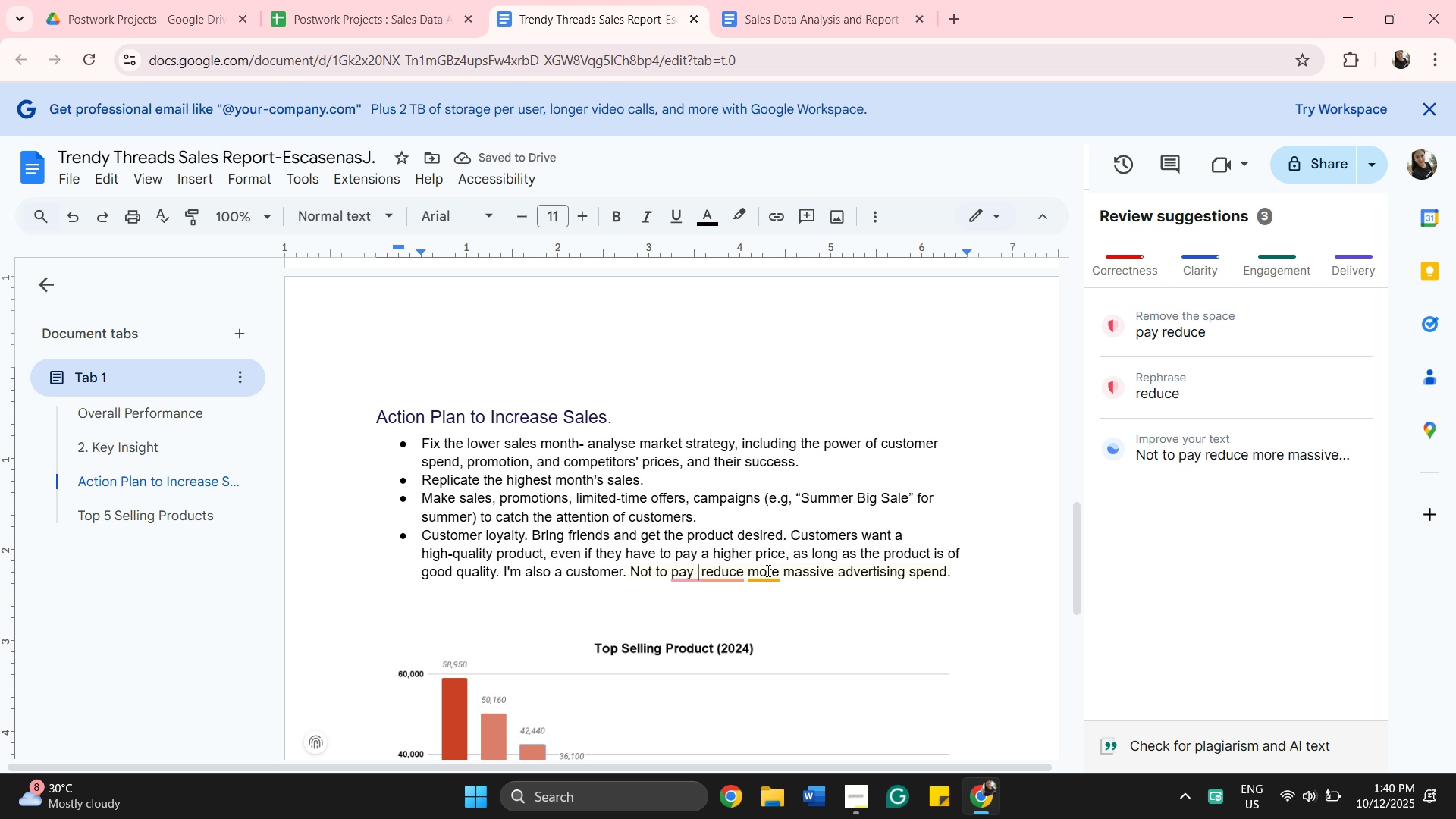 
left_click([767, 570])
 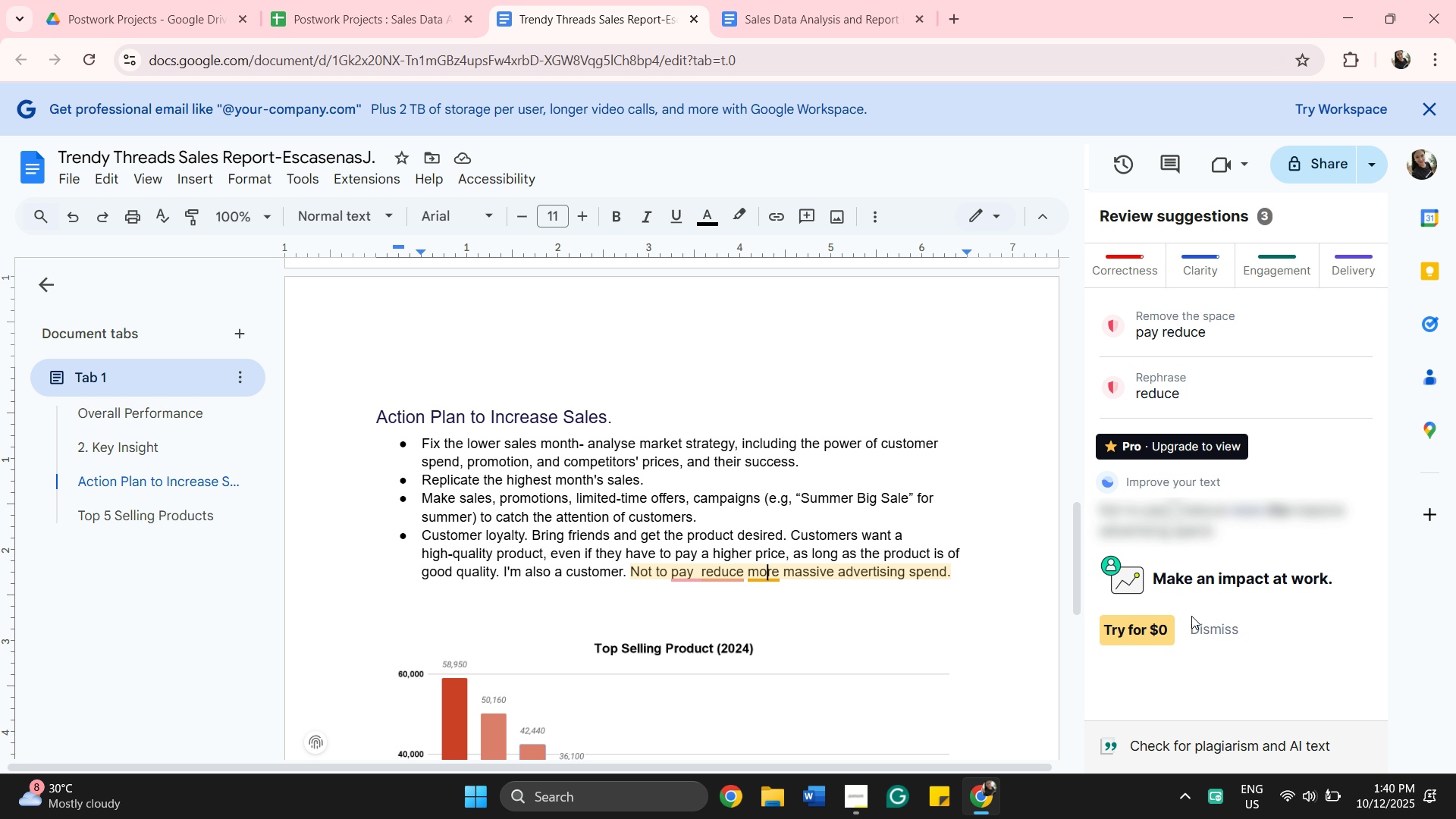 
mouse_move([1186, 609])
 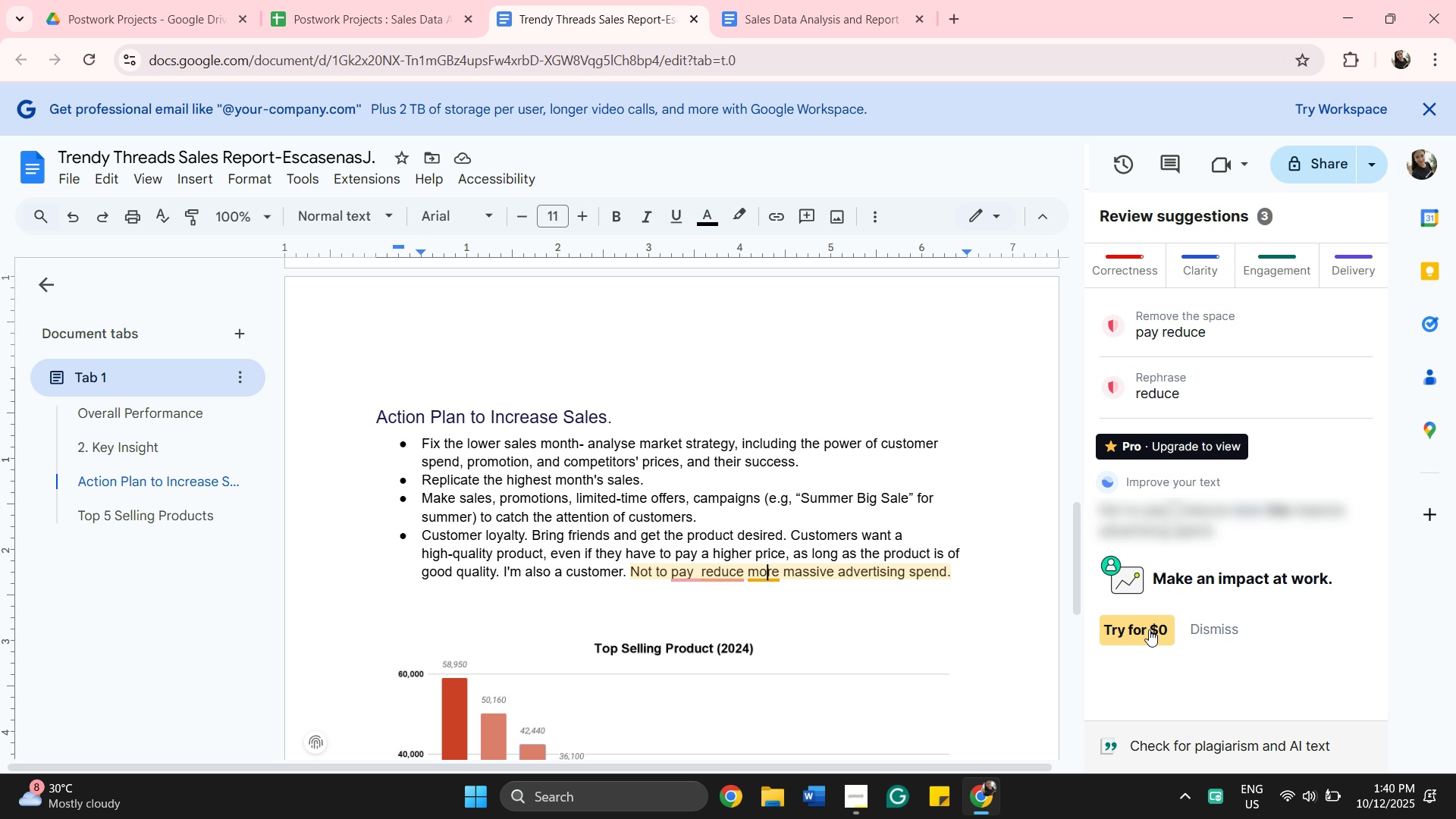 
left_click([1149, 629])
 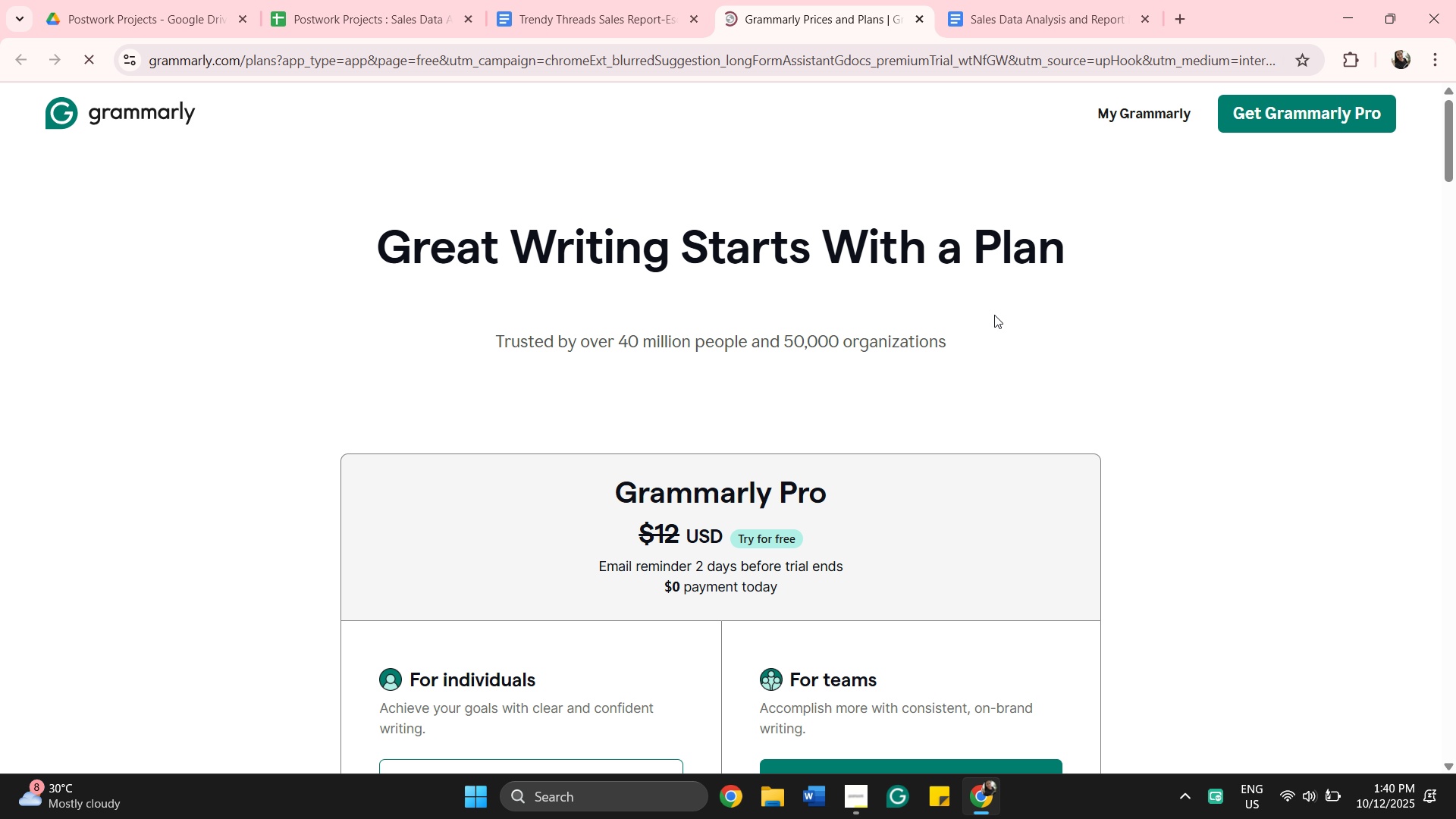 
scroll: coordinate [599, 491], scroll_direction: down, amount: 6.0
 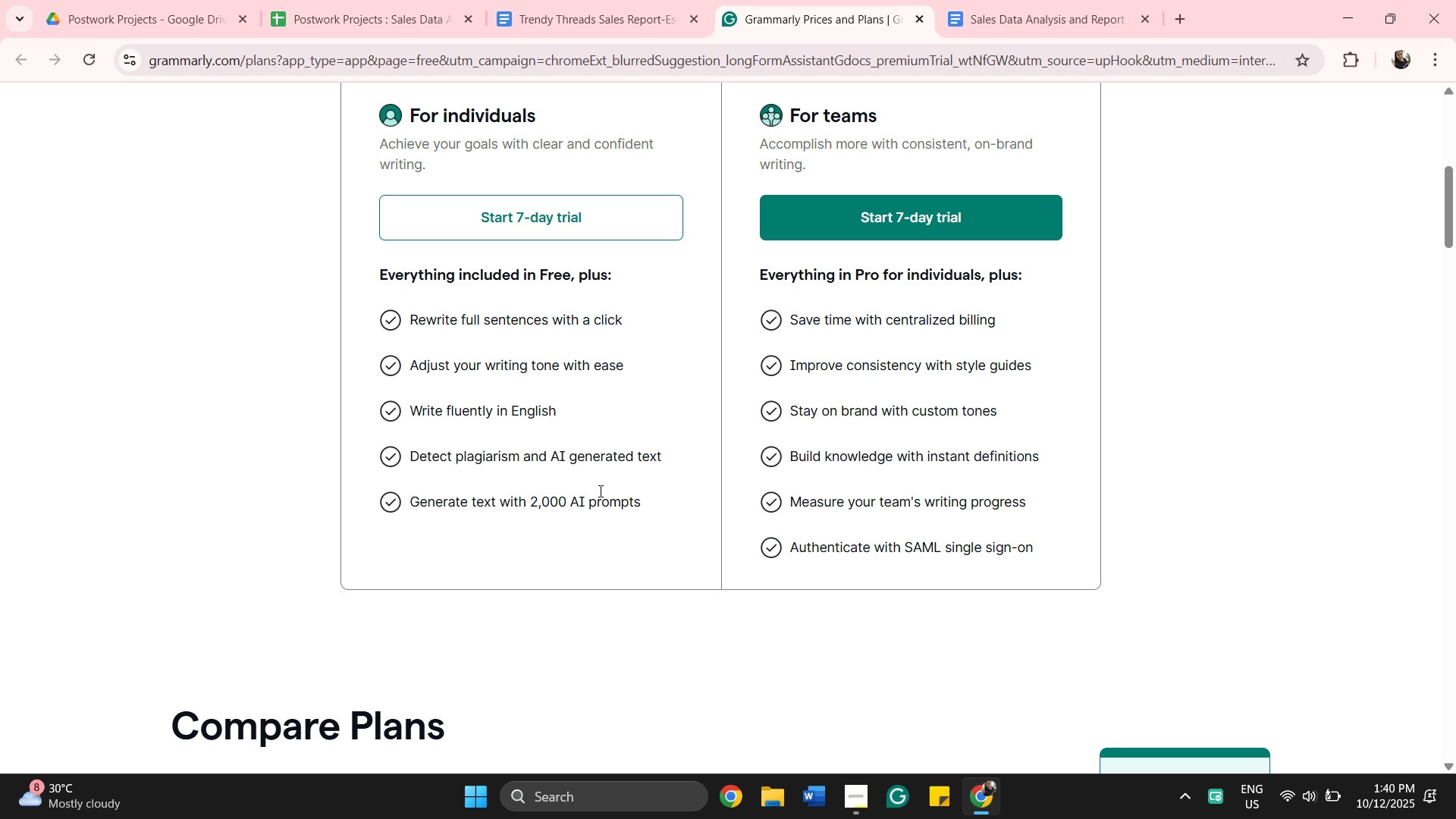 
scroll: coordinate [599, 491], scroll_direction: up, amount: 2.0
 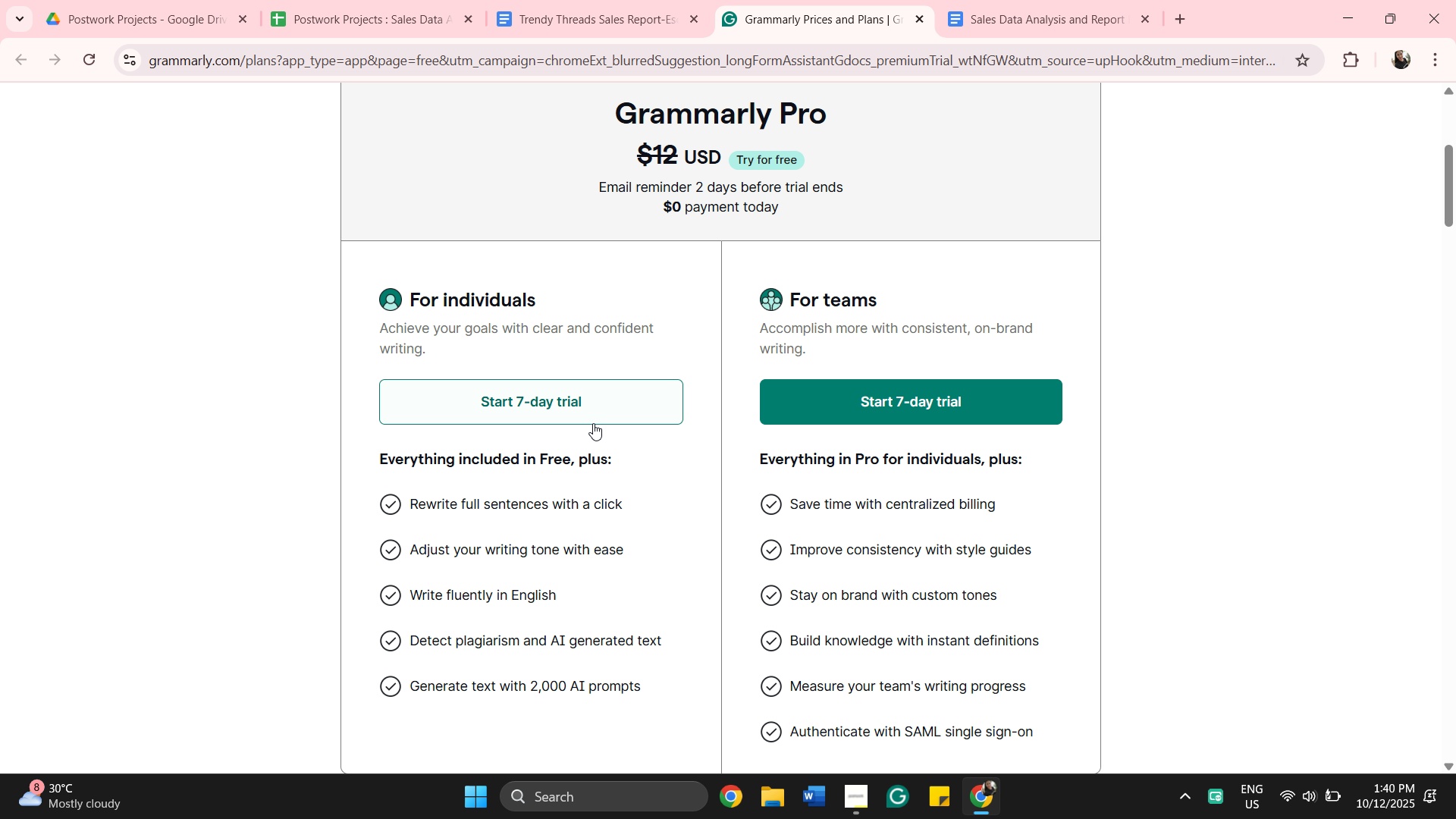 
left_click([596, 422])
 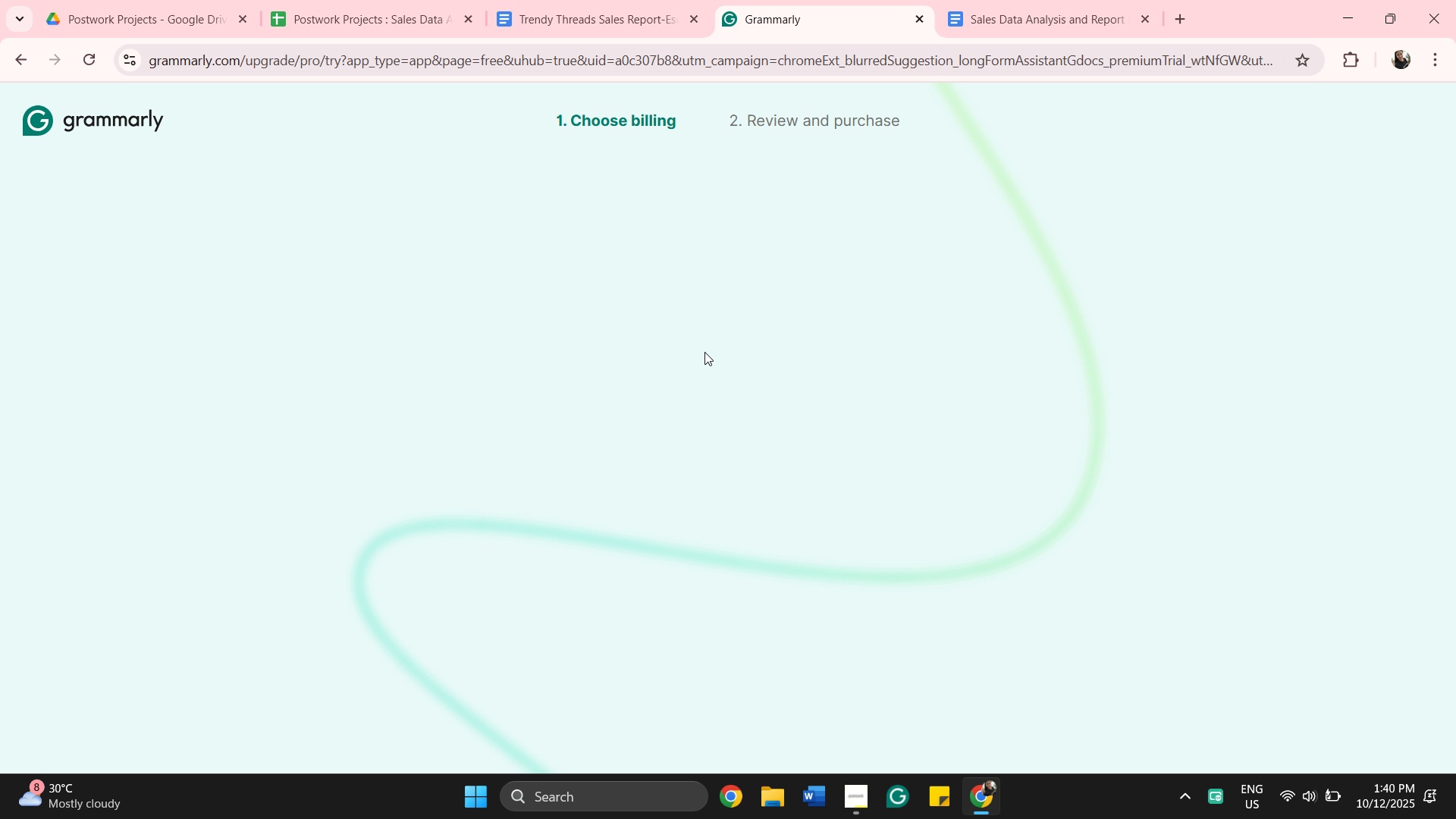 
wait(5.06)
 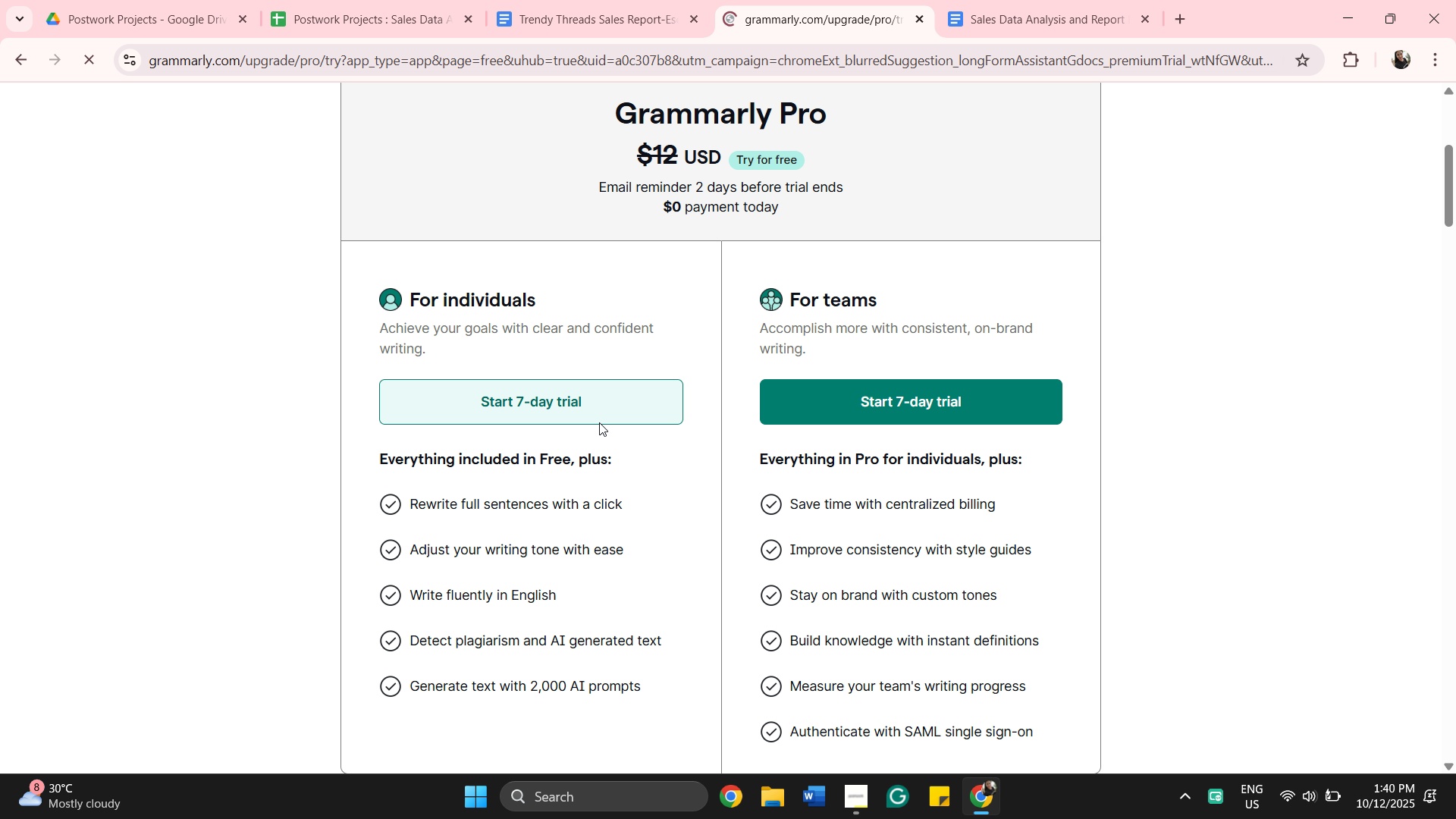 
mouse_move([599, 15])
 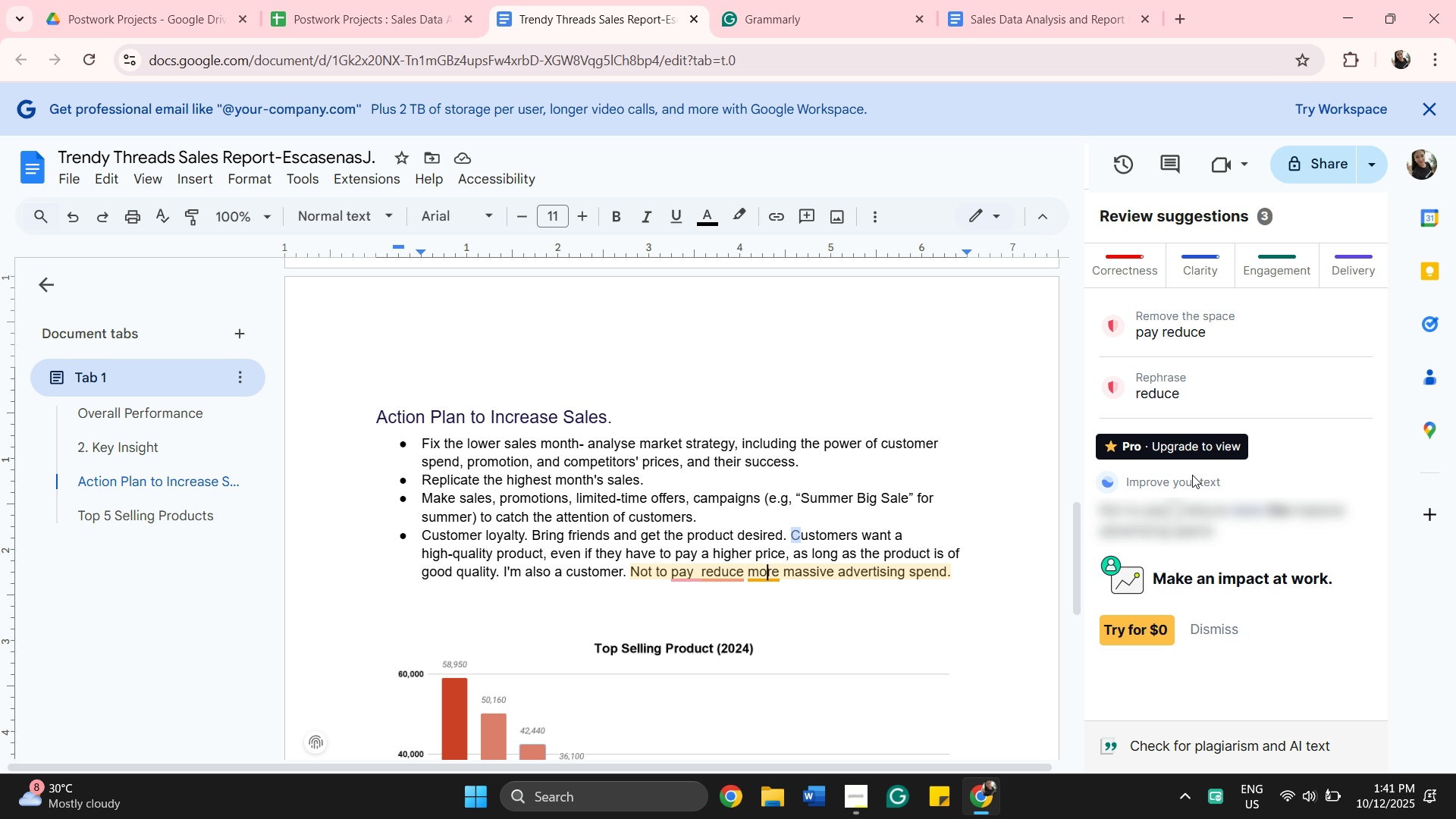 
left_click([1239, 482])
 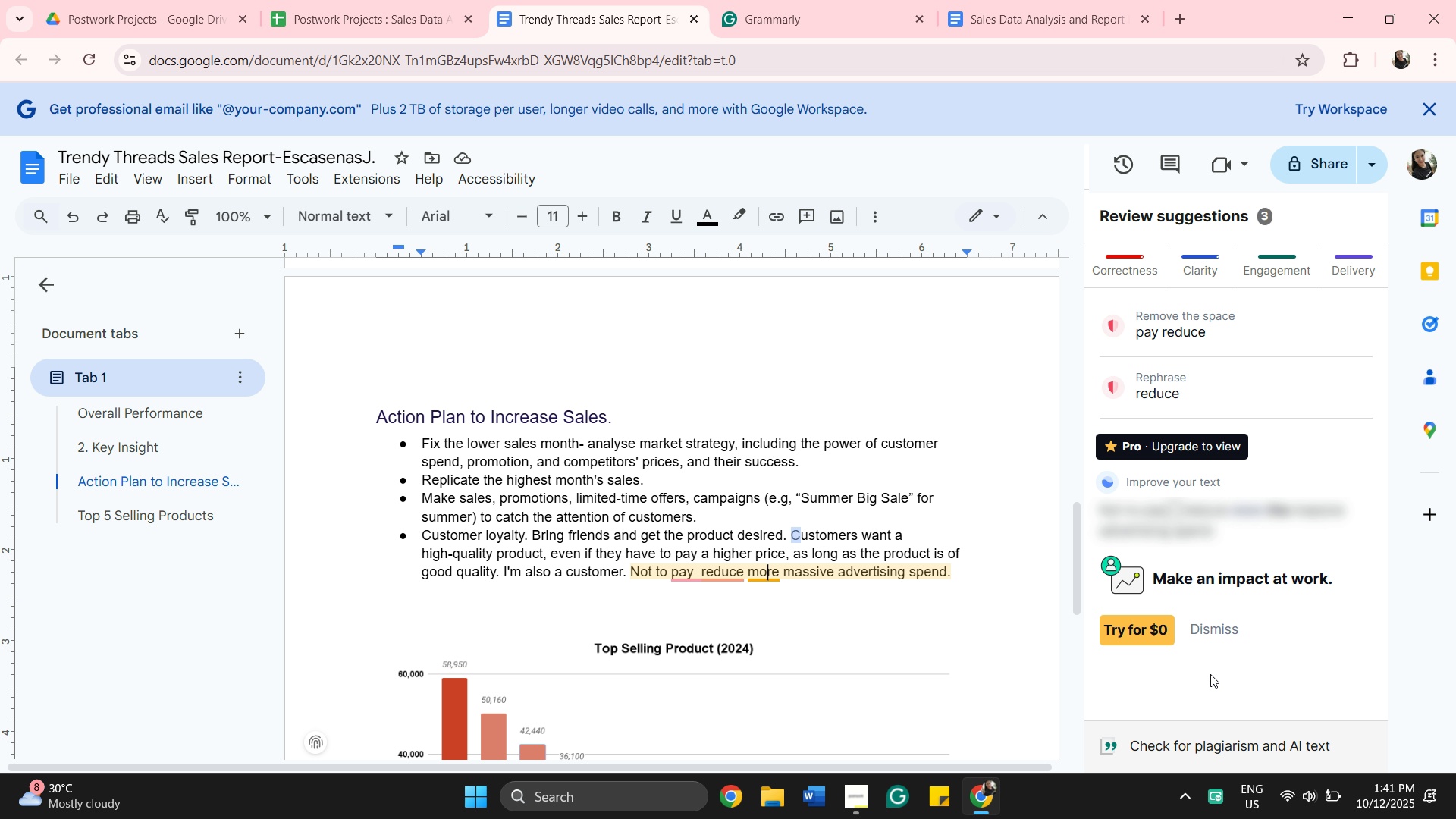 
scroll: coordinate [1212, 666], scroll_direction: down, amount: 2.0
 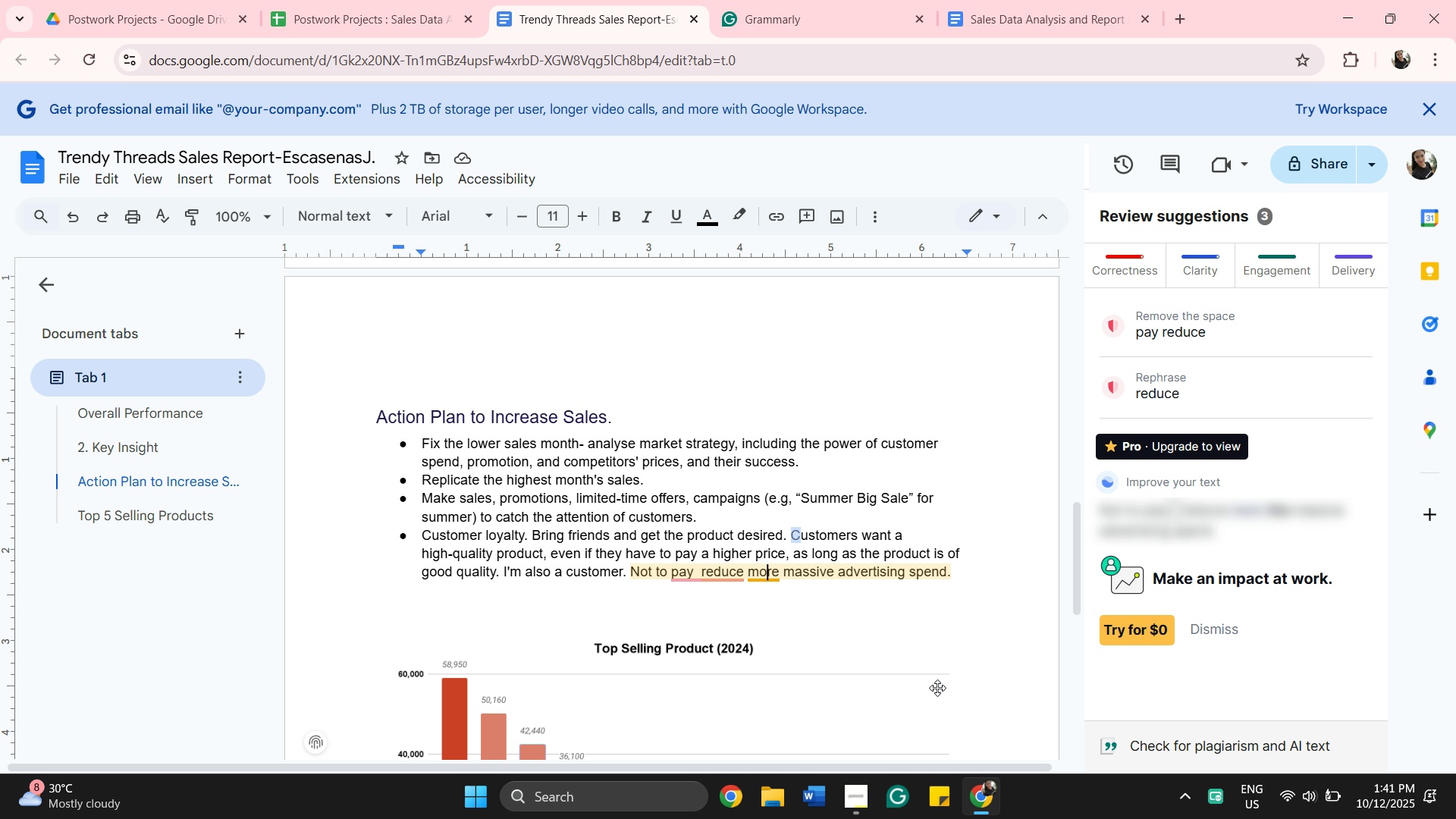 
left_click([906, 674])
 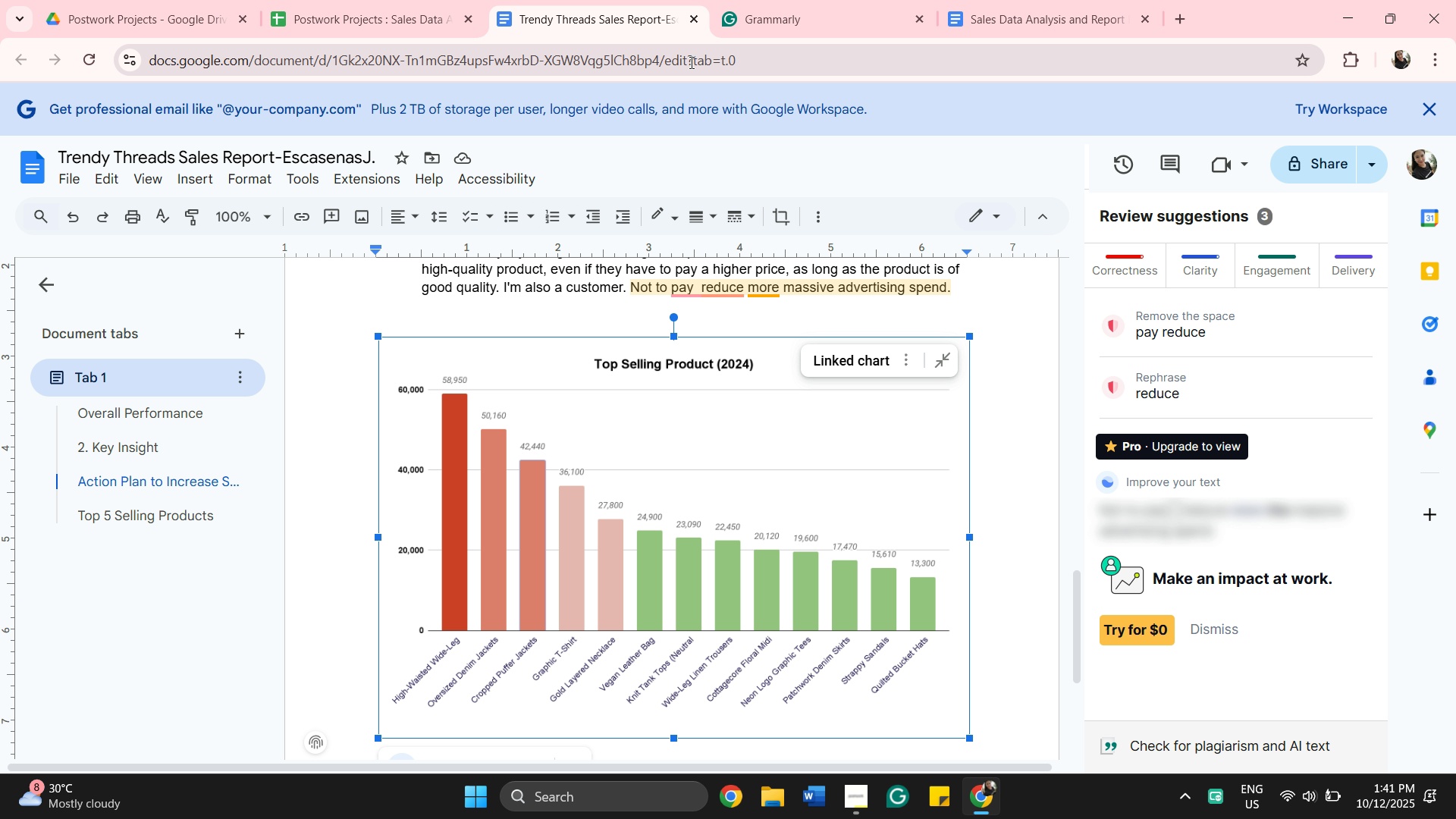 
scroll: coordinate [691, 375], scroll_direction: down, amount: 4.0
 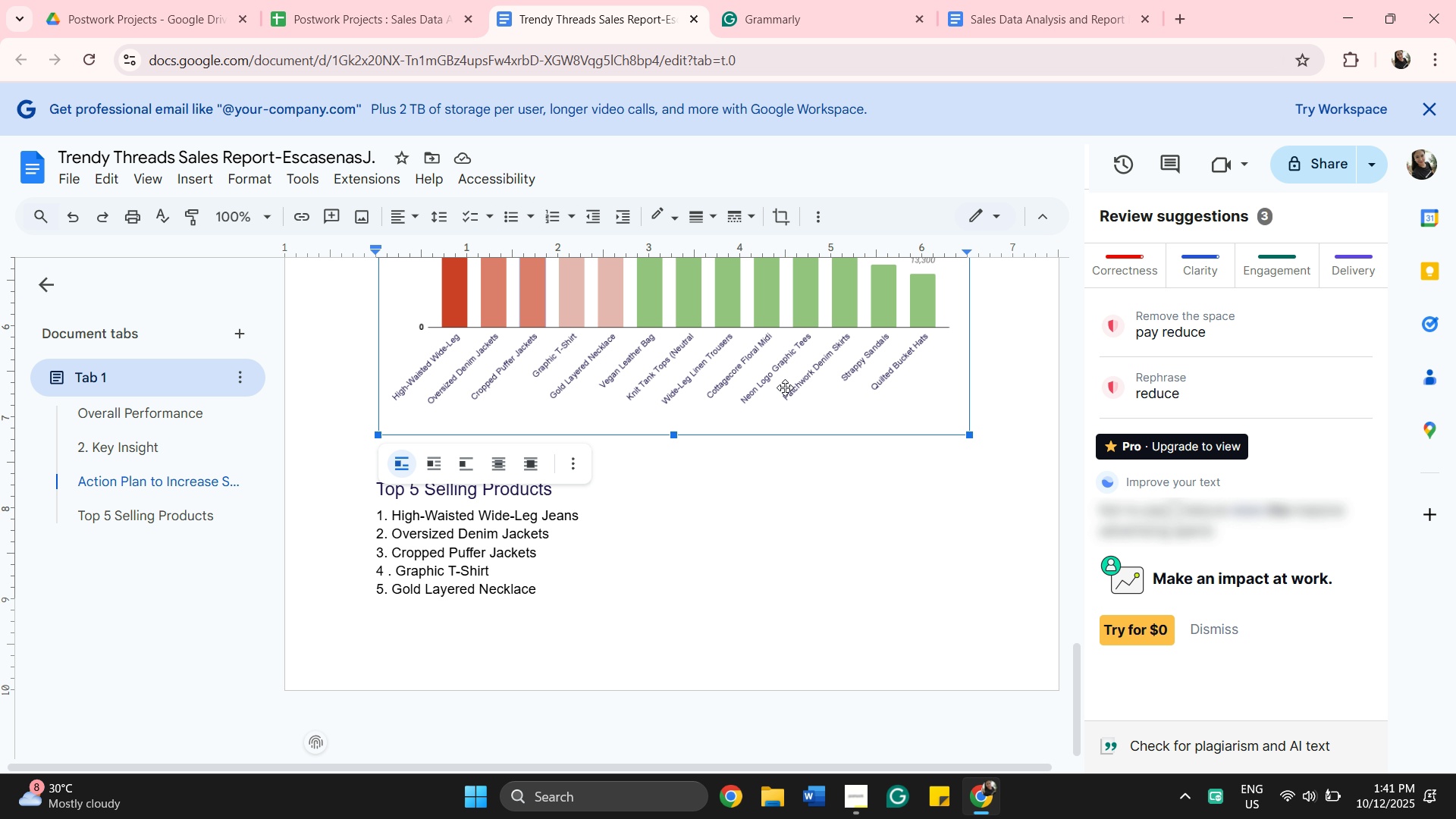 
scroll: coordinate [785, 433], scroll_direction: up, amount: 5.0
 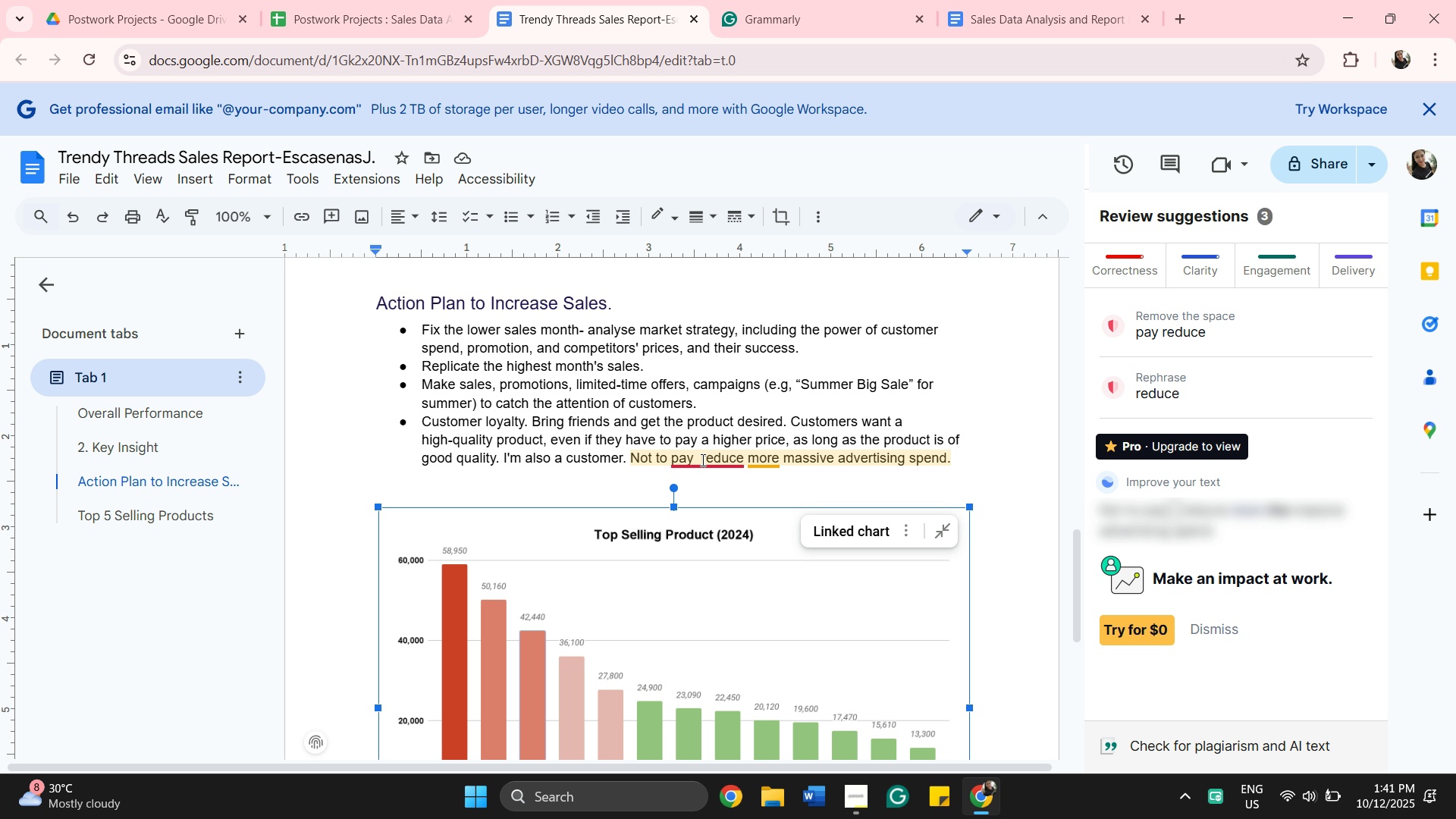 
left_click([701, 460])
 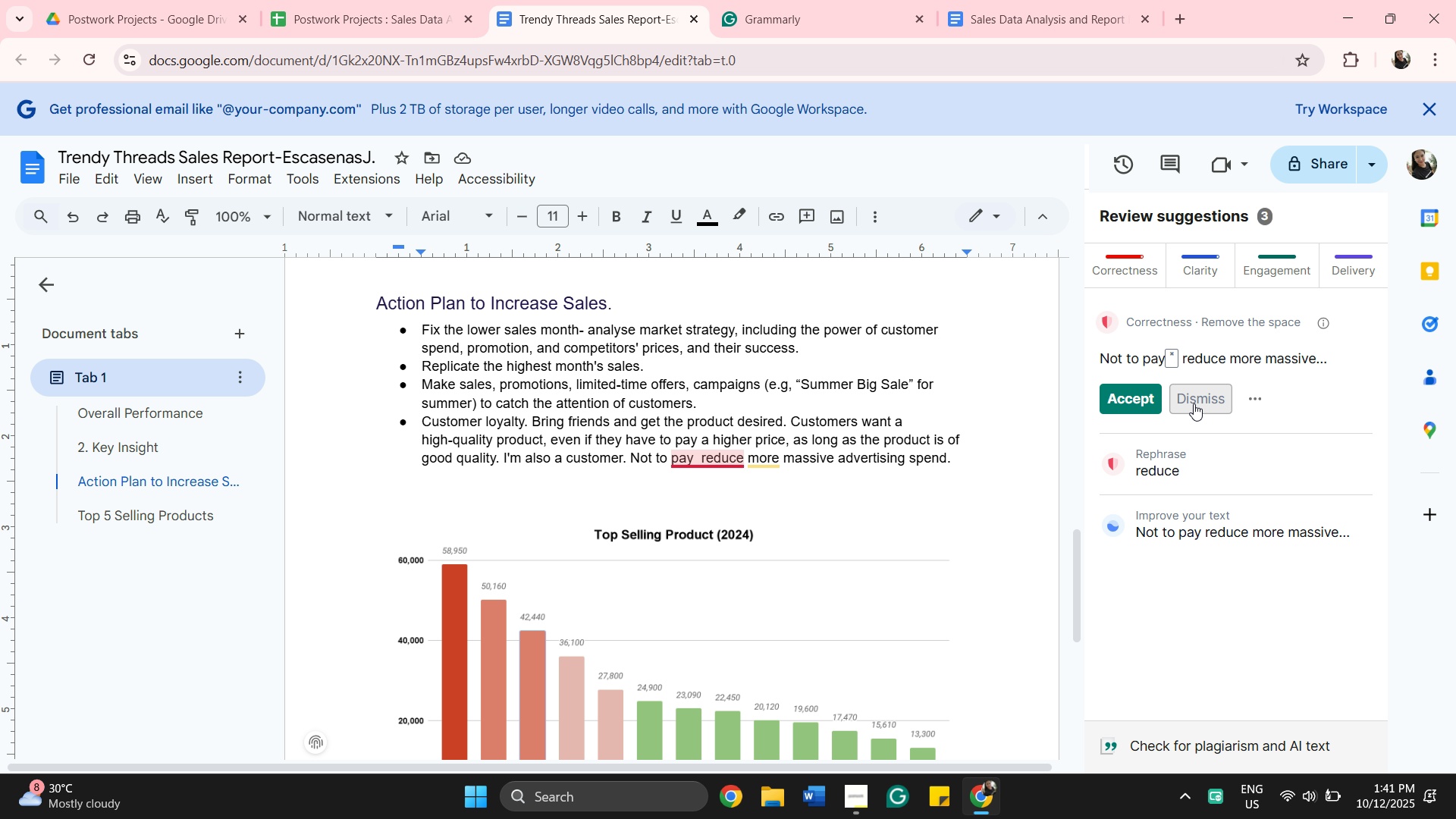 
left_click([1159, 472])
 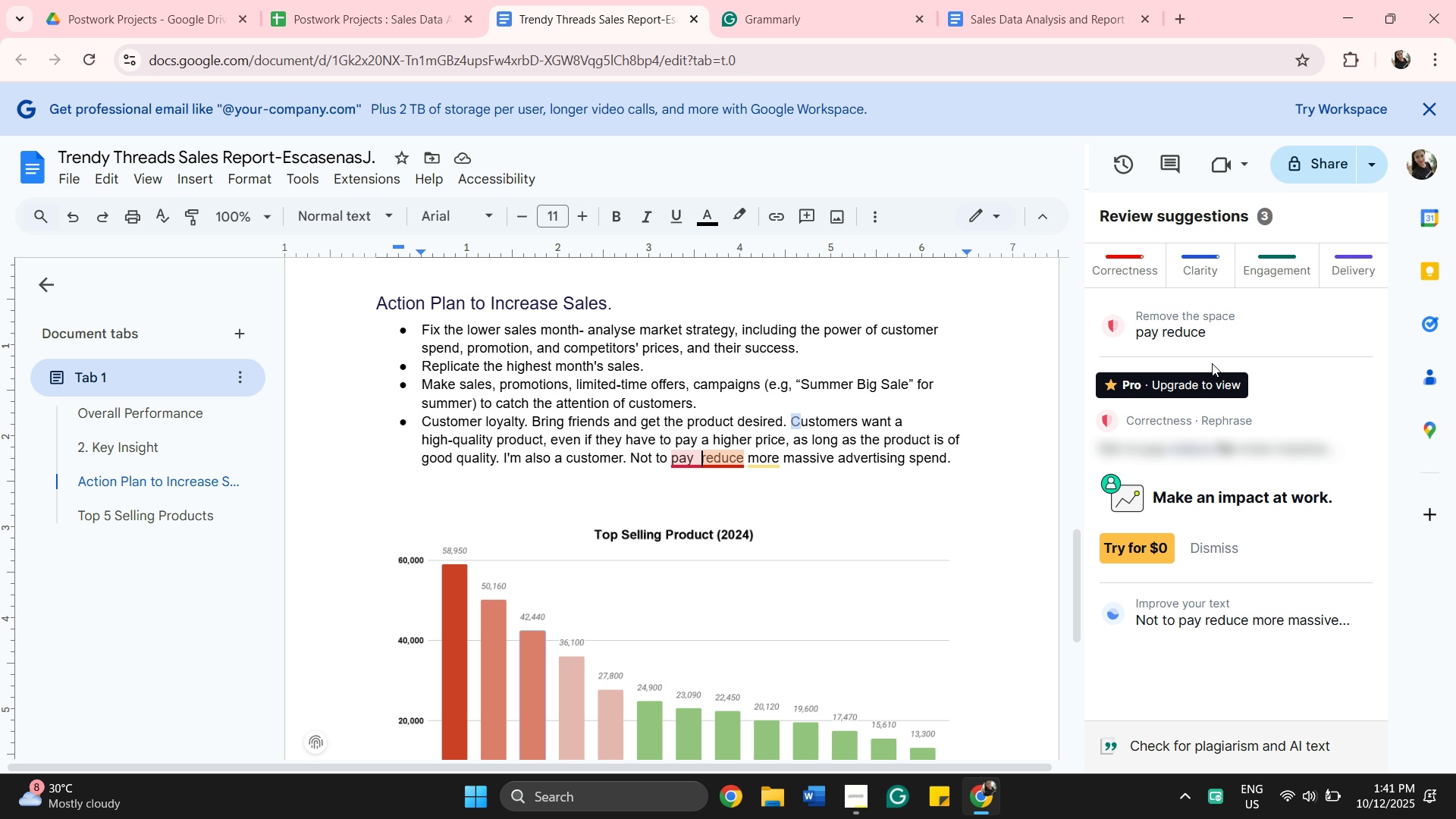 
left_click([1203, 341])
 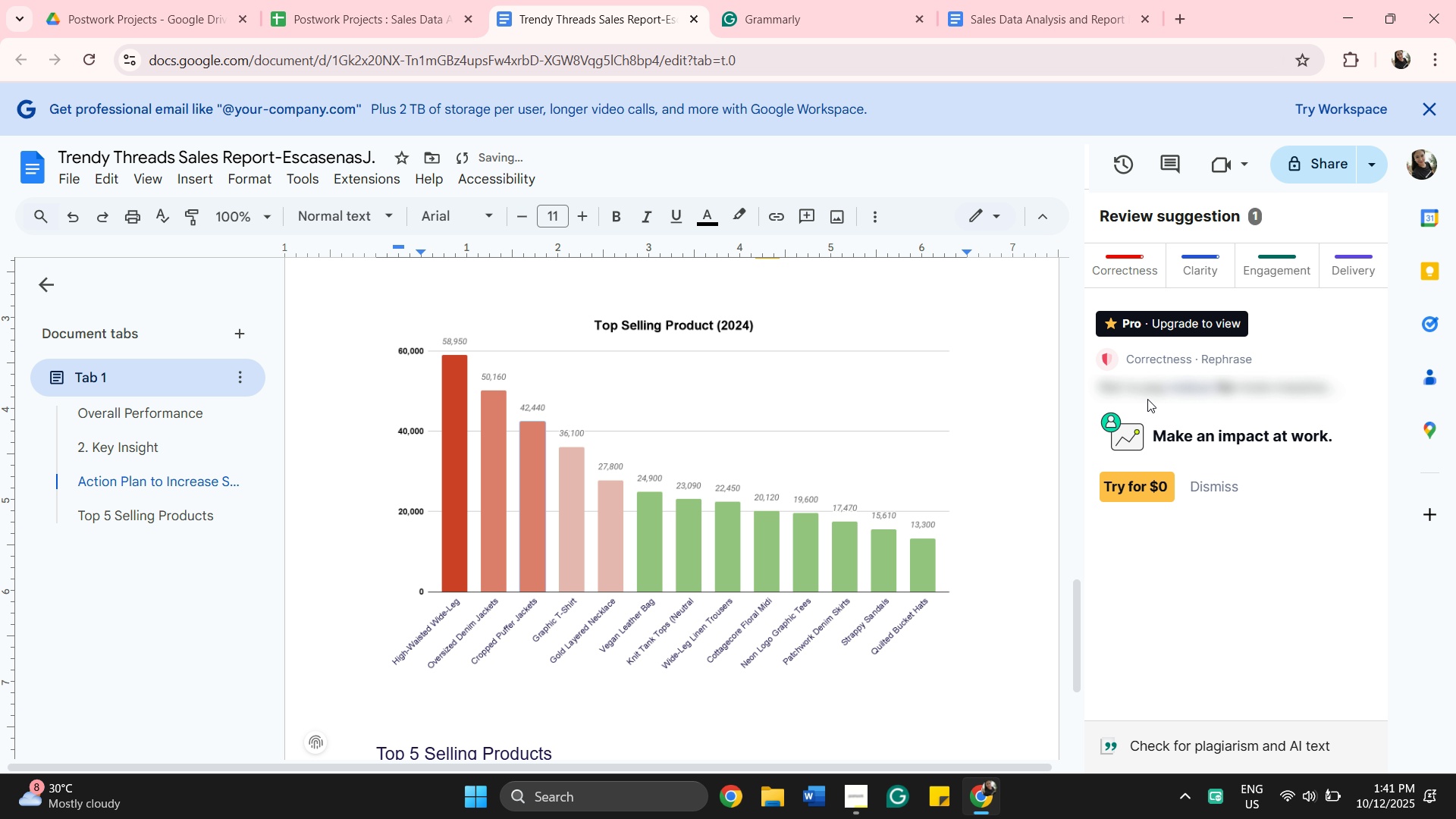 
scroll: coordinate [1021, 497], scroll_direction: up, amount: 3.0
 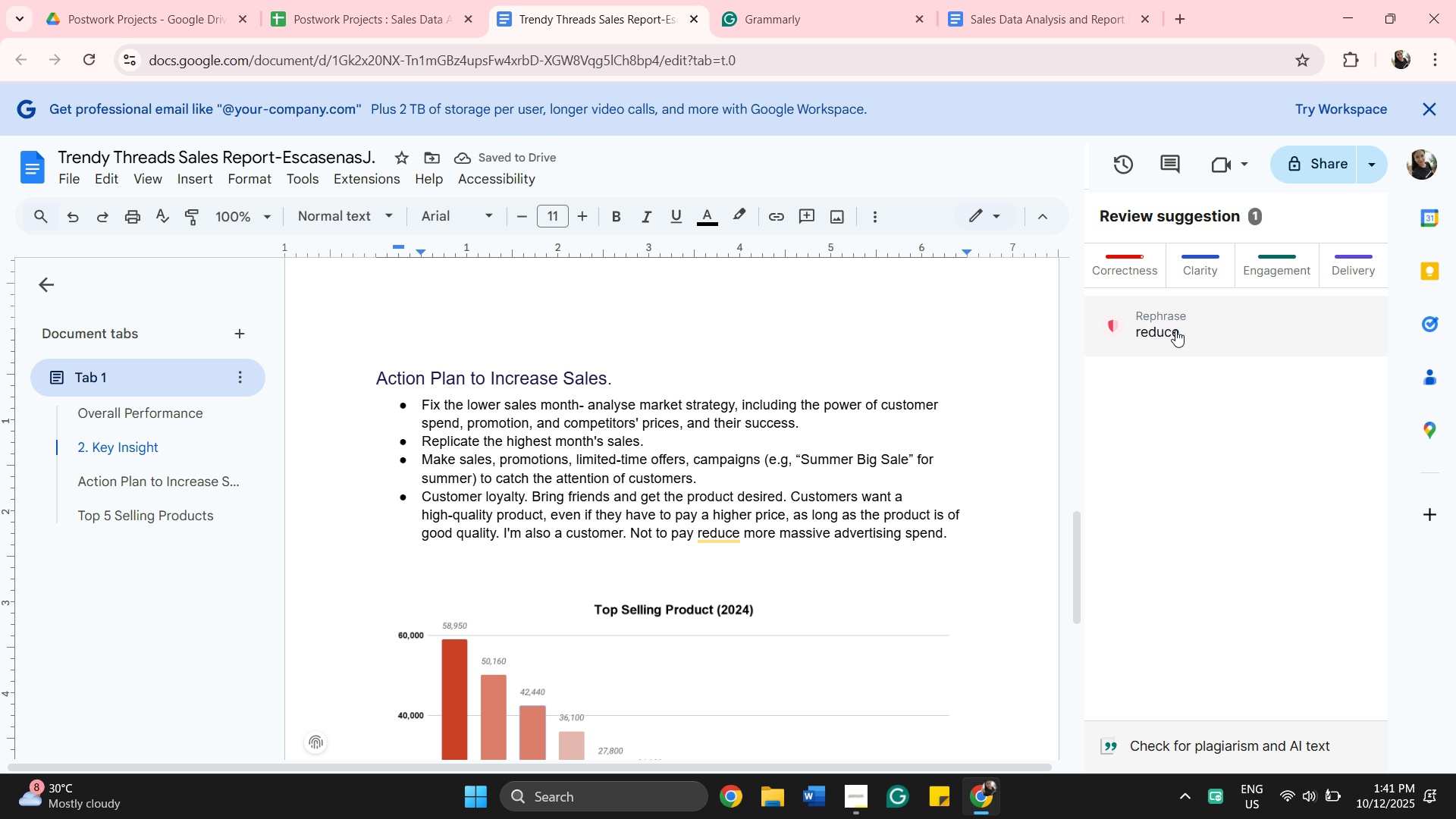 
left_click([1175, 330])
 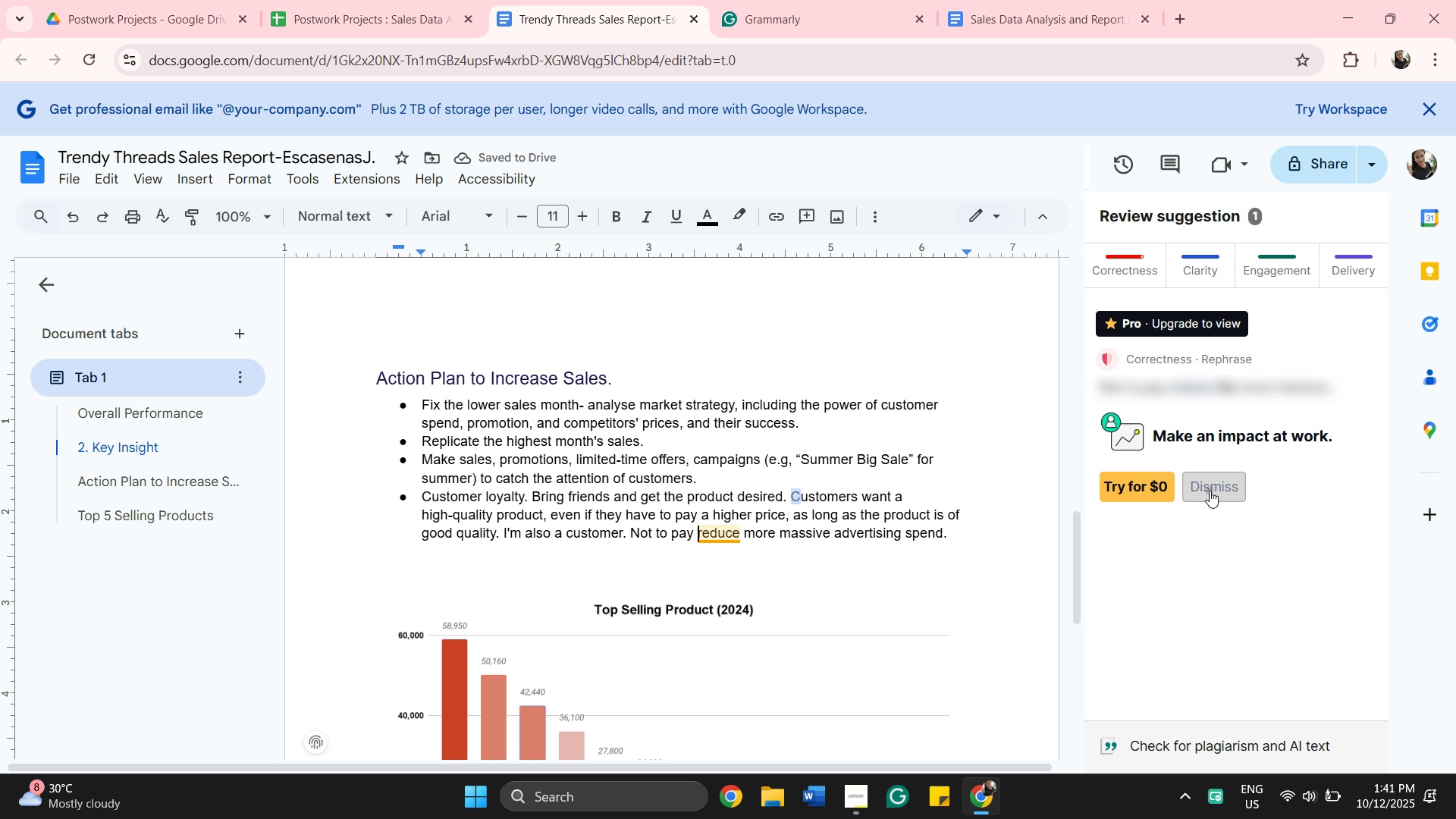 
left_click([1210, 491])
 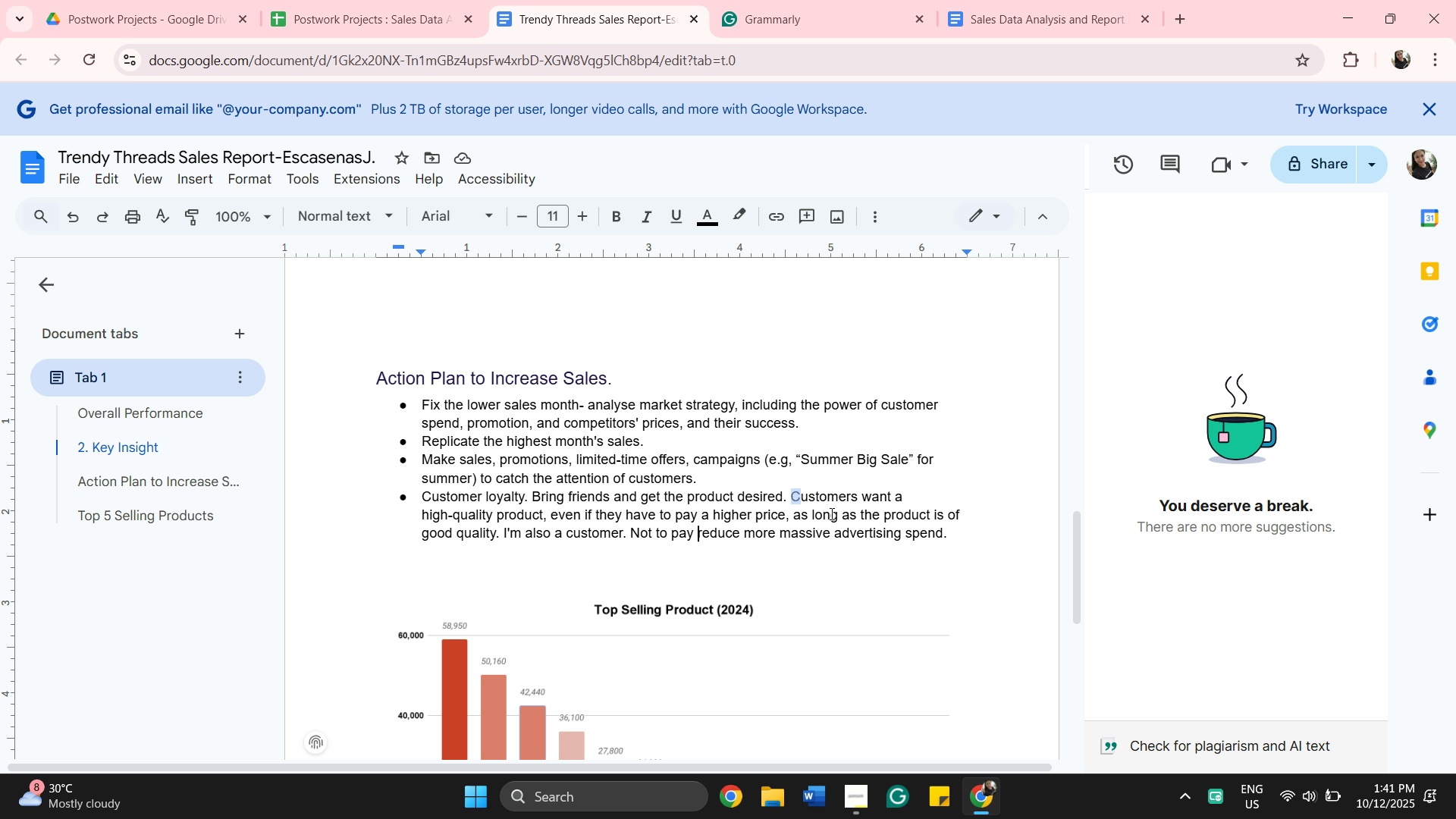 
left_click([821, 497])
 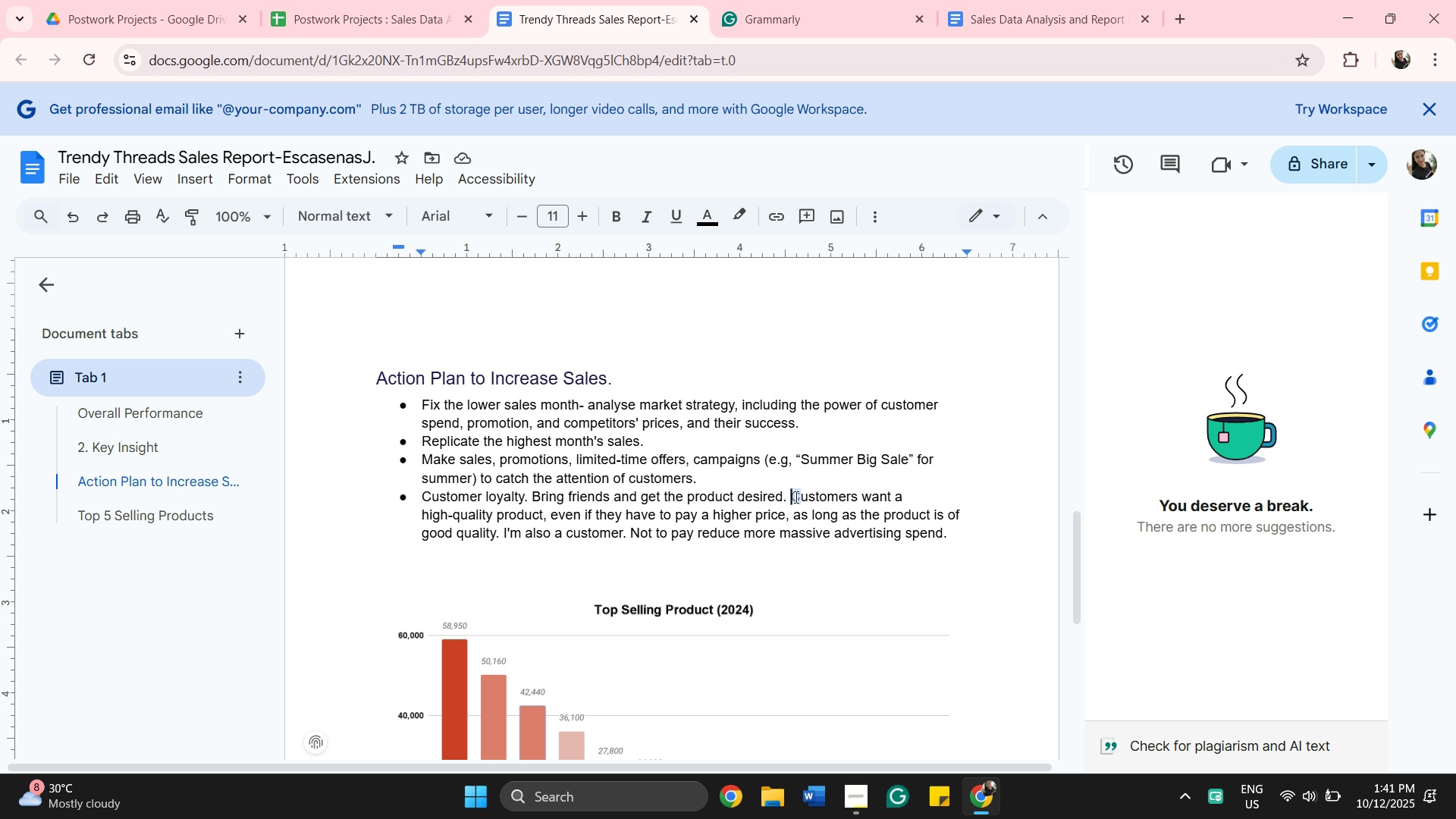 
left_click_drag(start_coordinate=[793, 497], to_coordinate=[802, 497])
 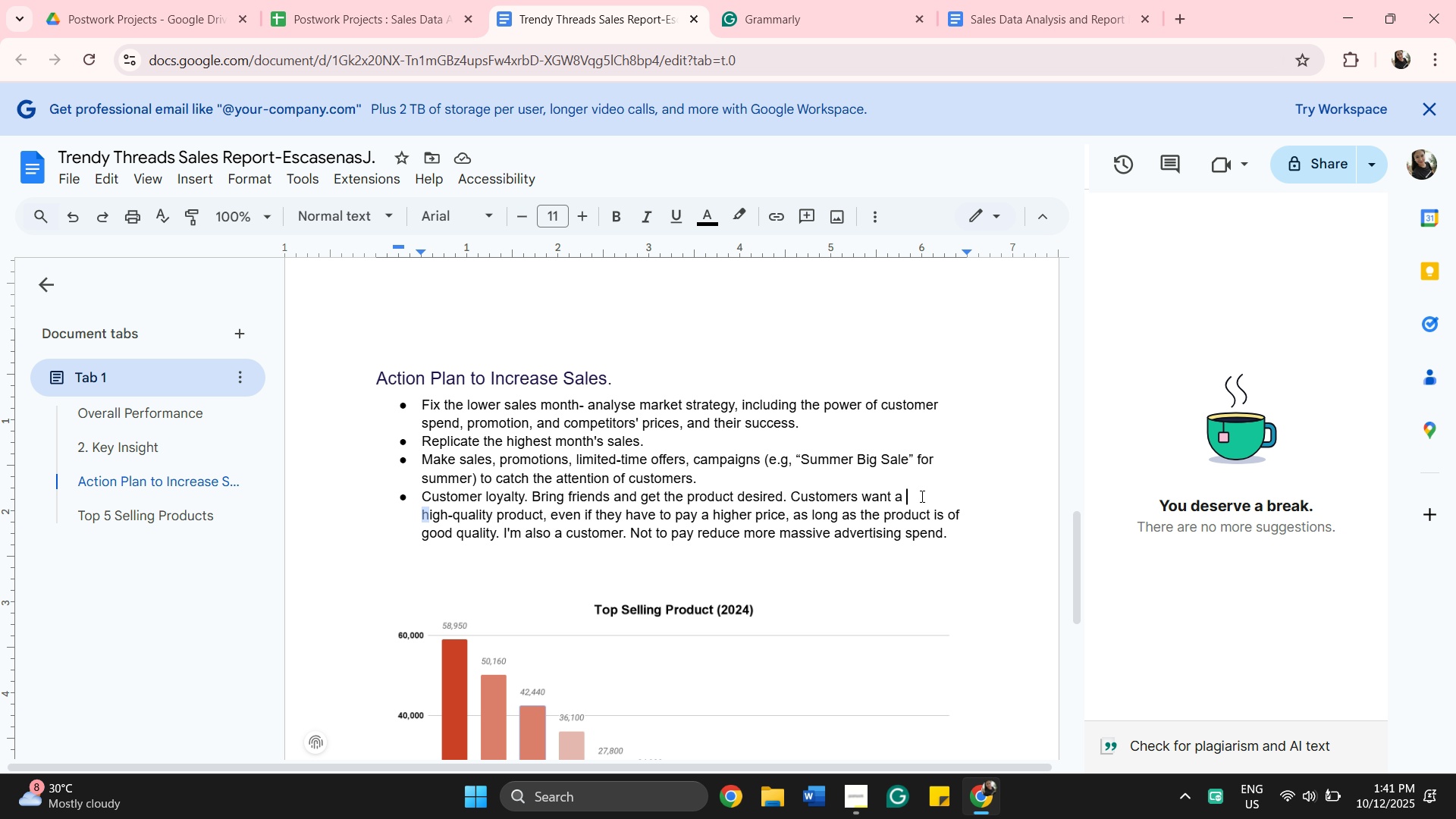 
left_click([921, 496])
 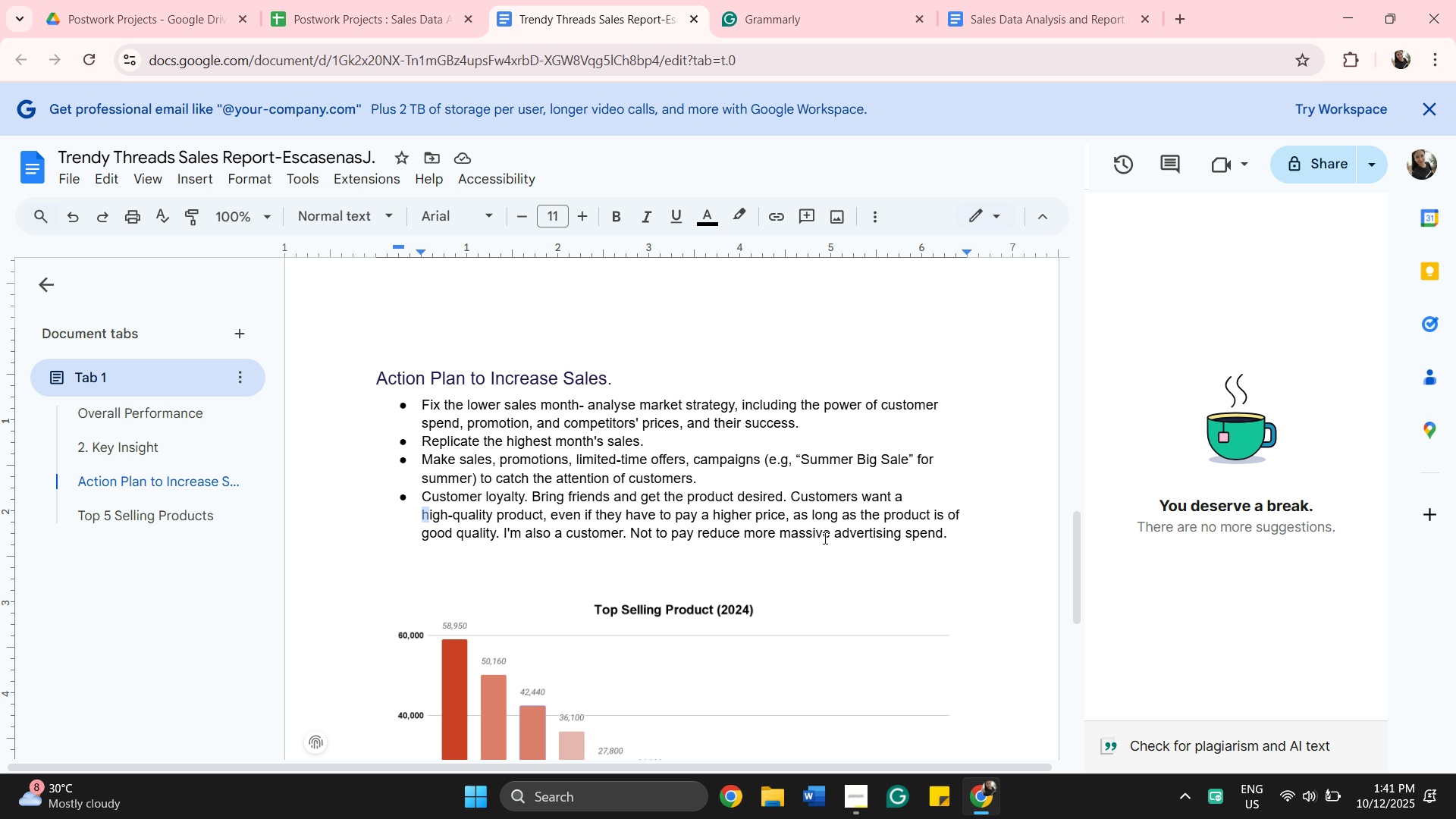 
wait(9.63)
 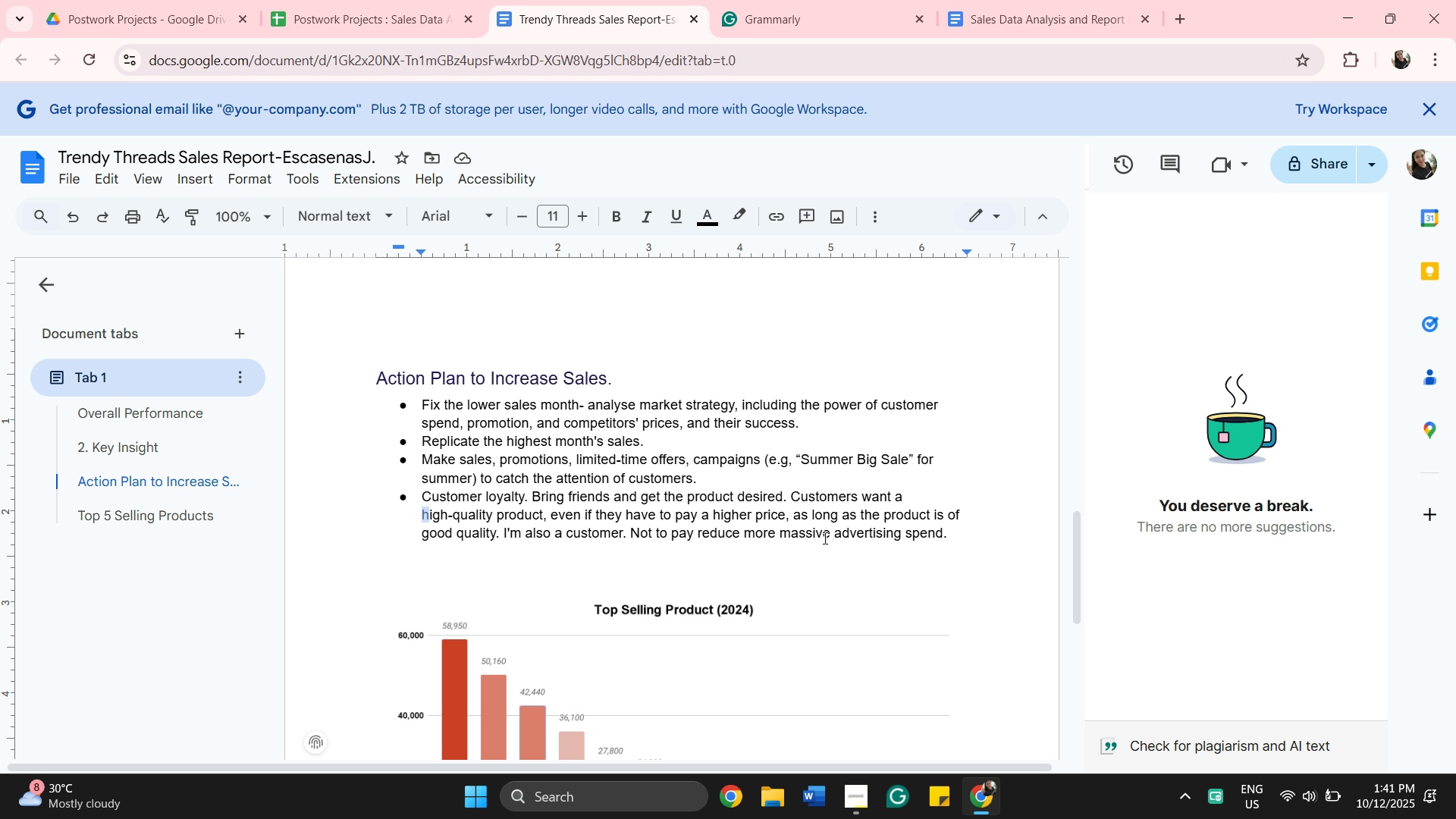 
left_click([971, 515])
 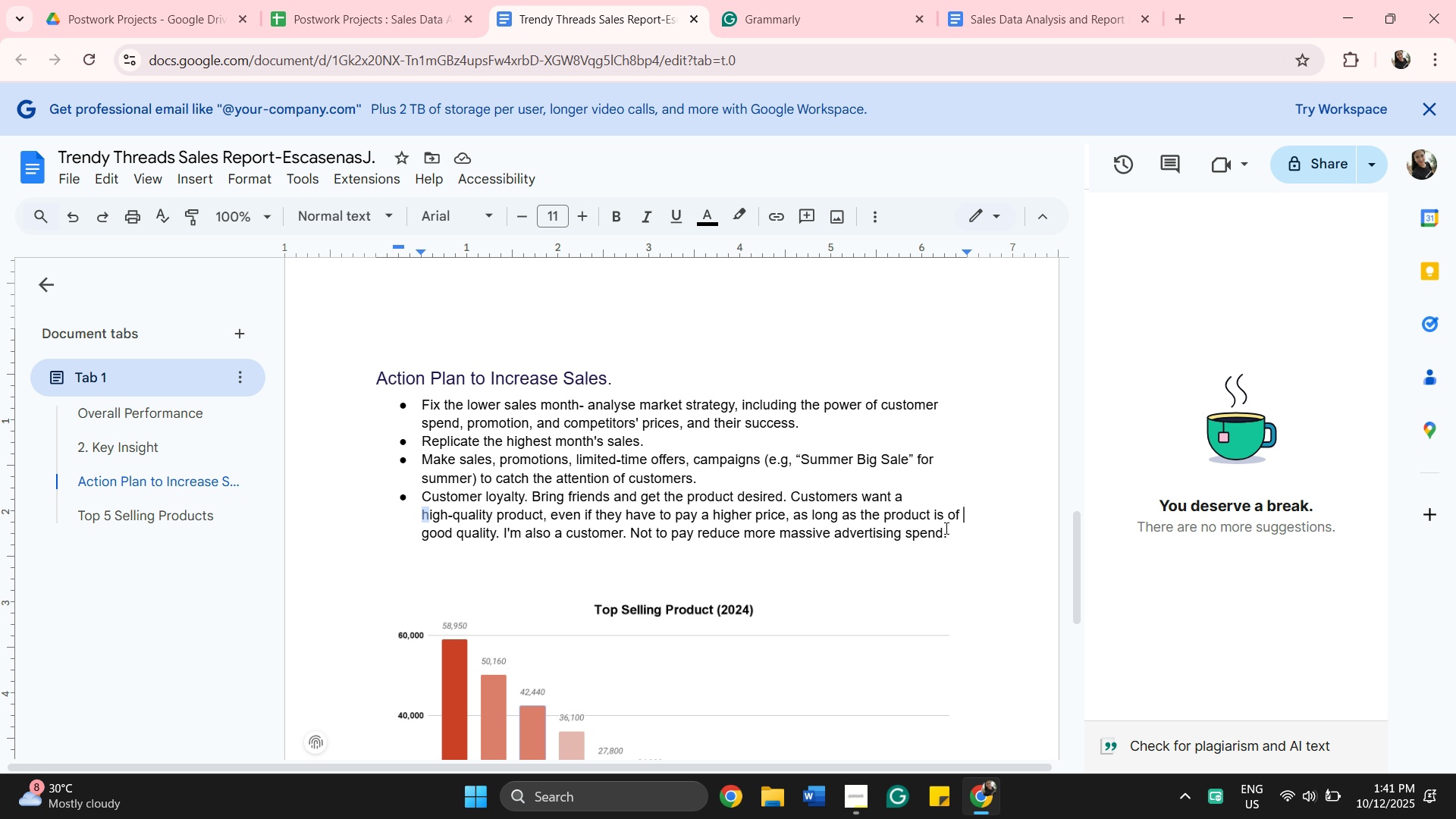 
wait(11.15)
 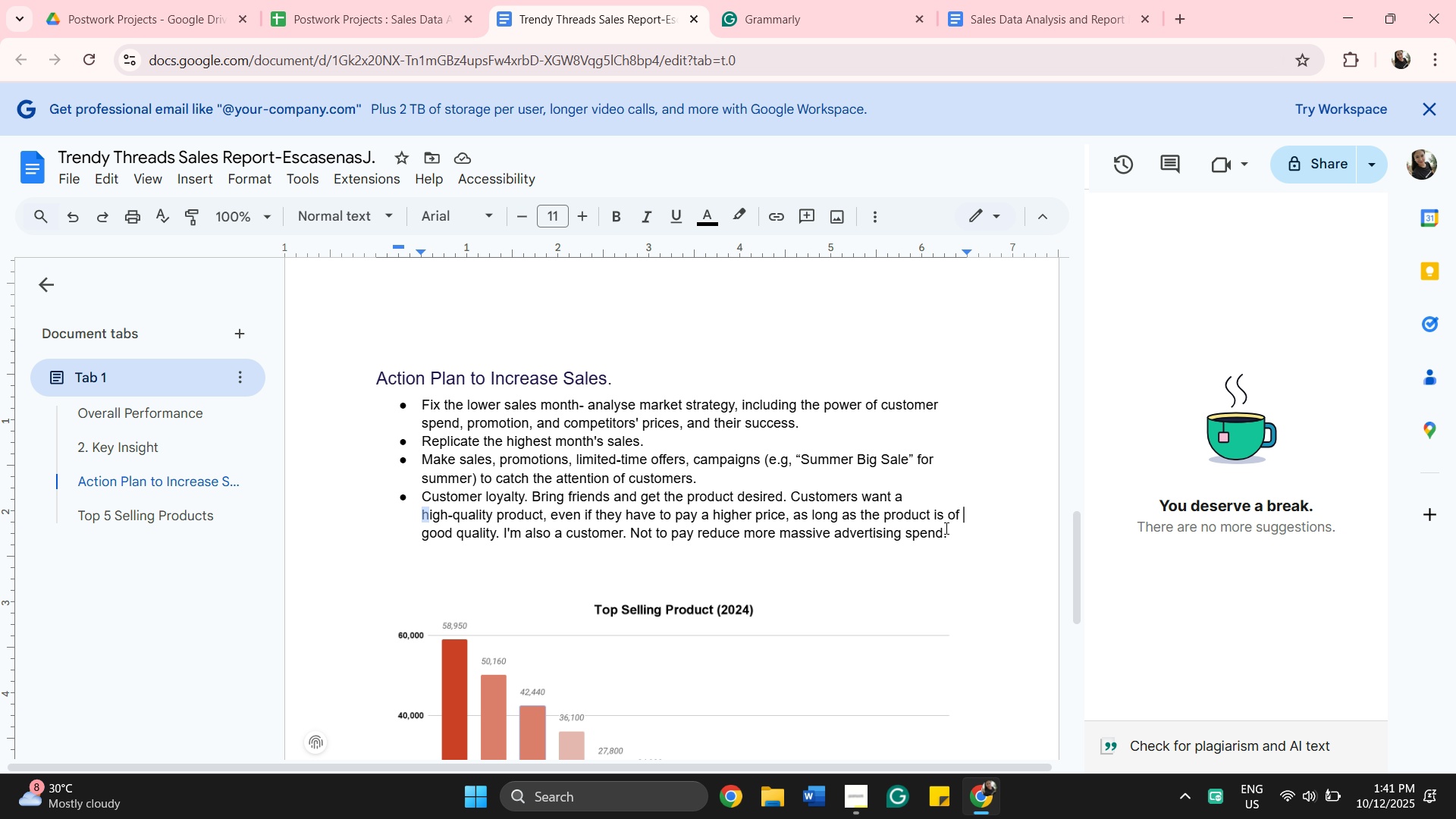 
key(Backspace)
 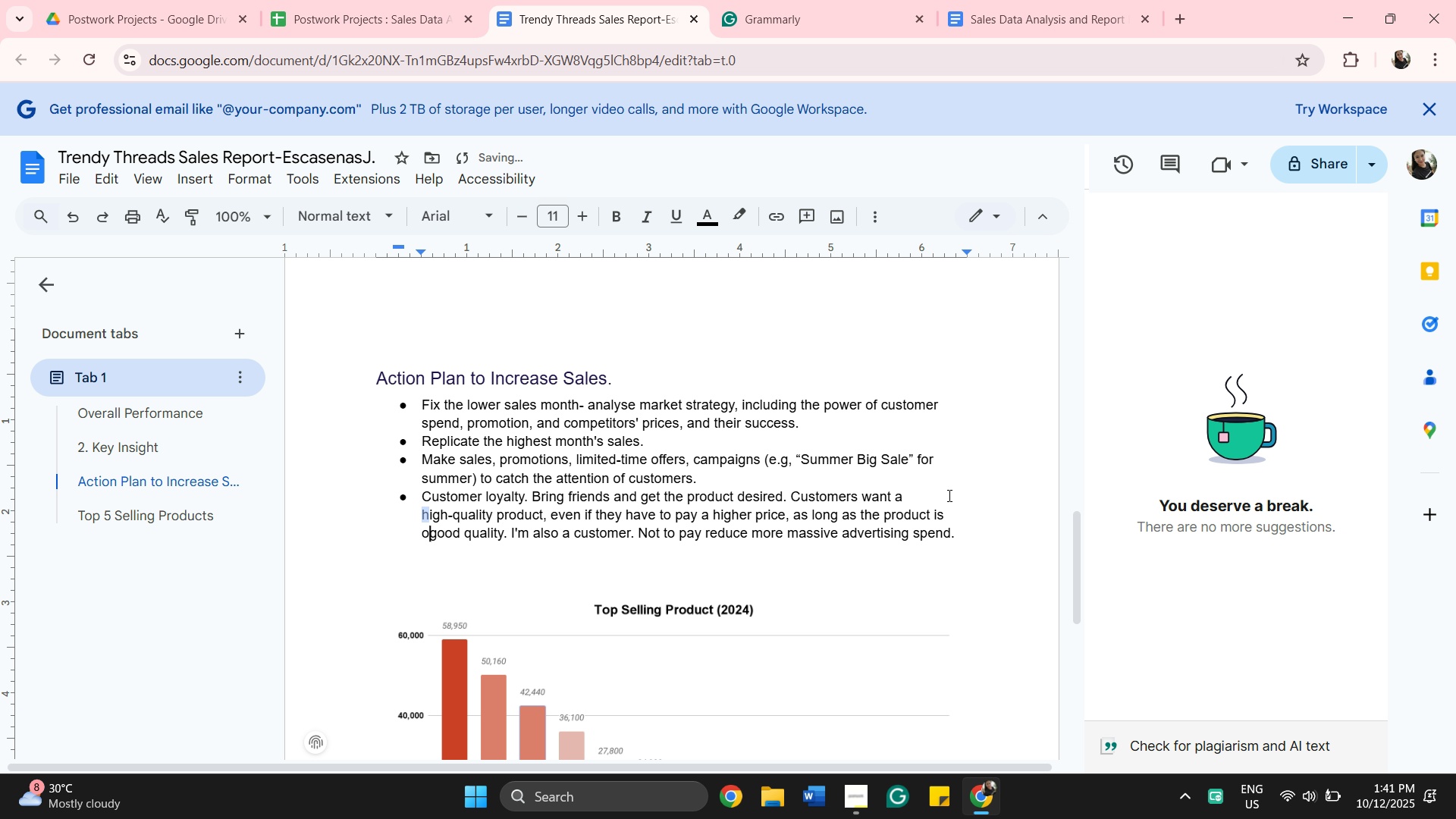 
key(Backspace)
 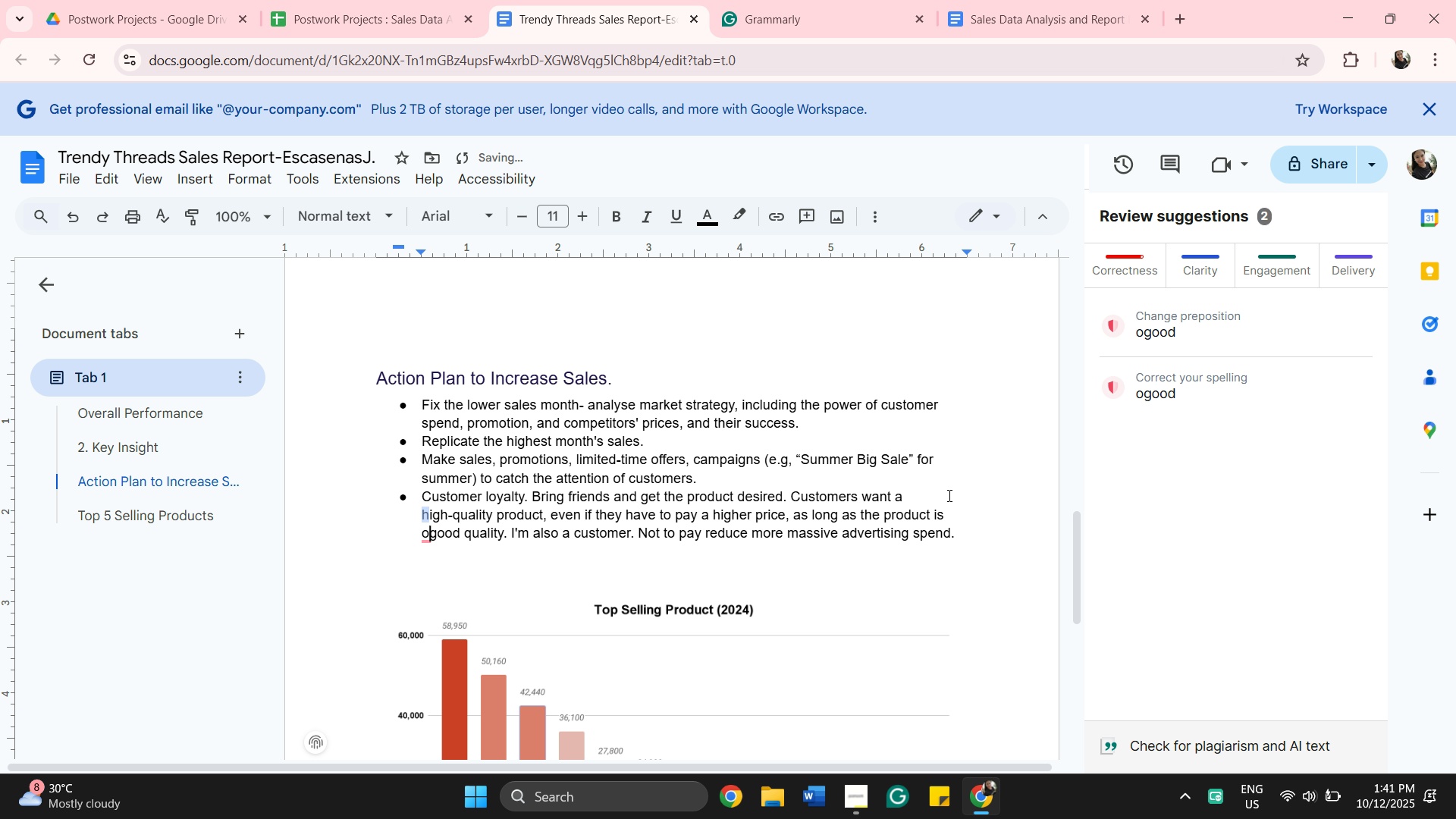 
key(Backspace)
 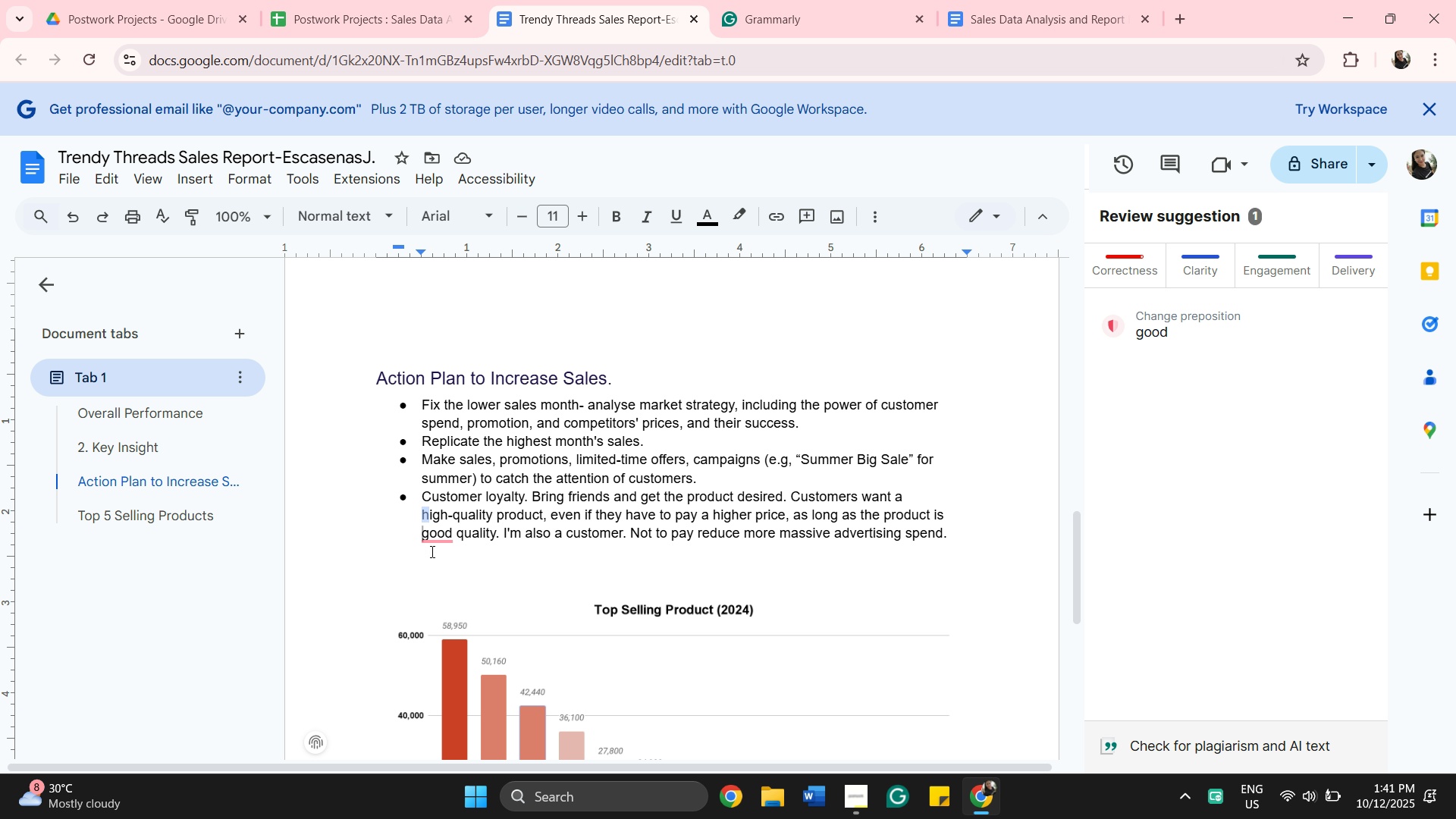 
wait(7.6)
 